 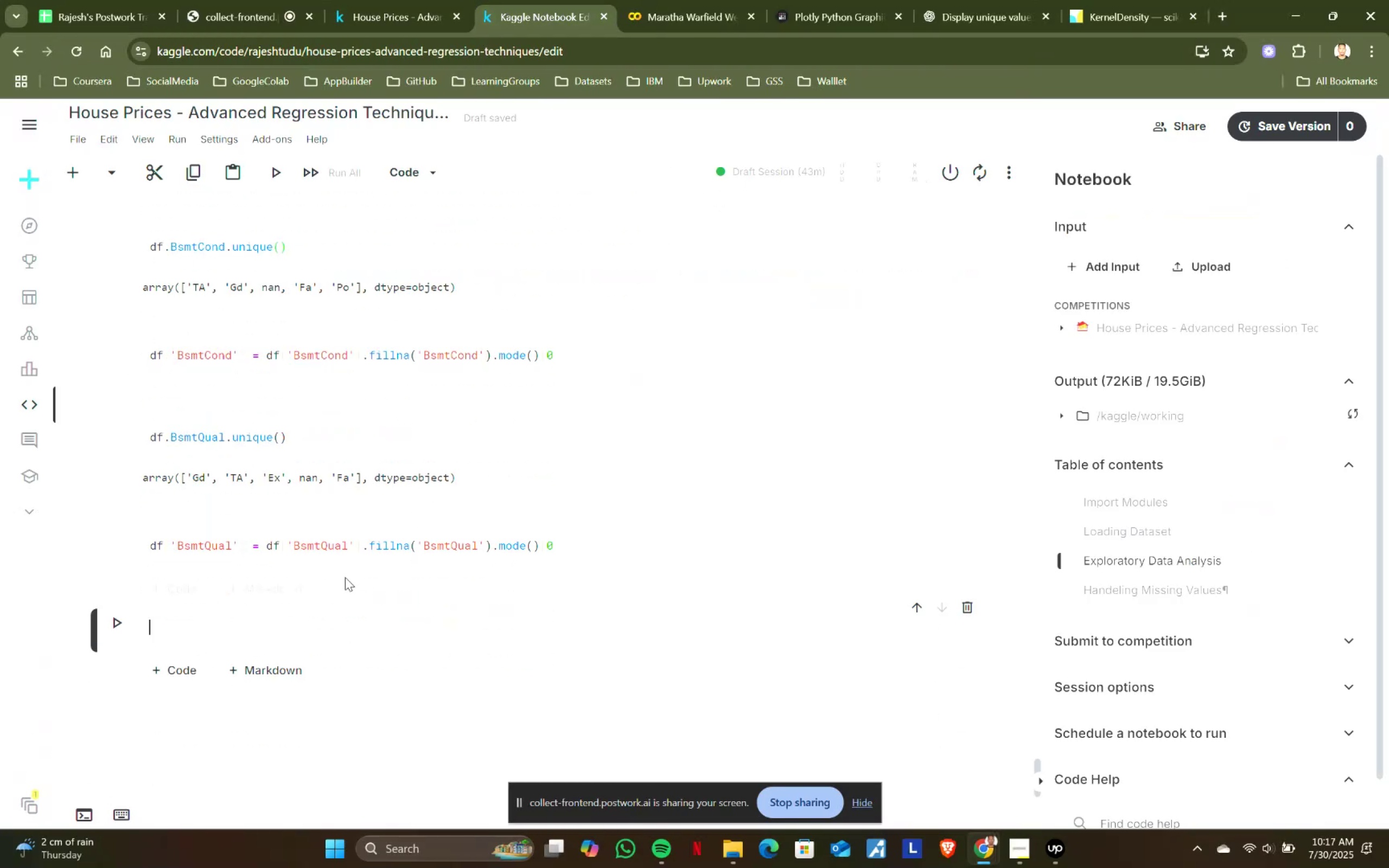 
left_click([292, 632])
 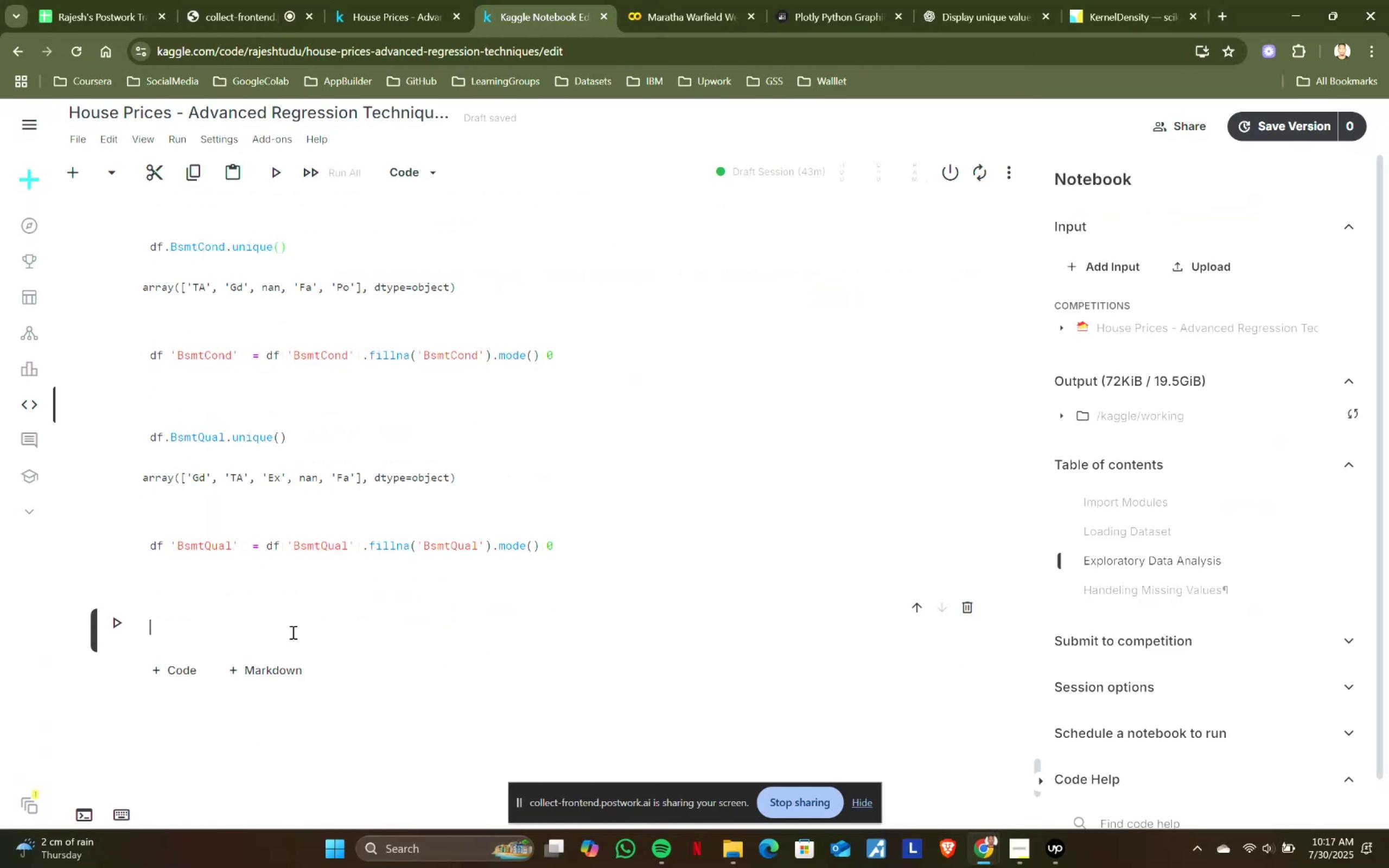 
type(# recheck for)
key(Backspace)
type(r missing values)
 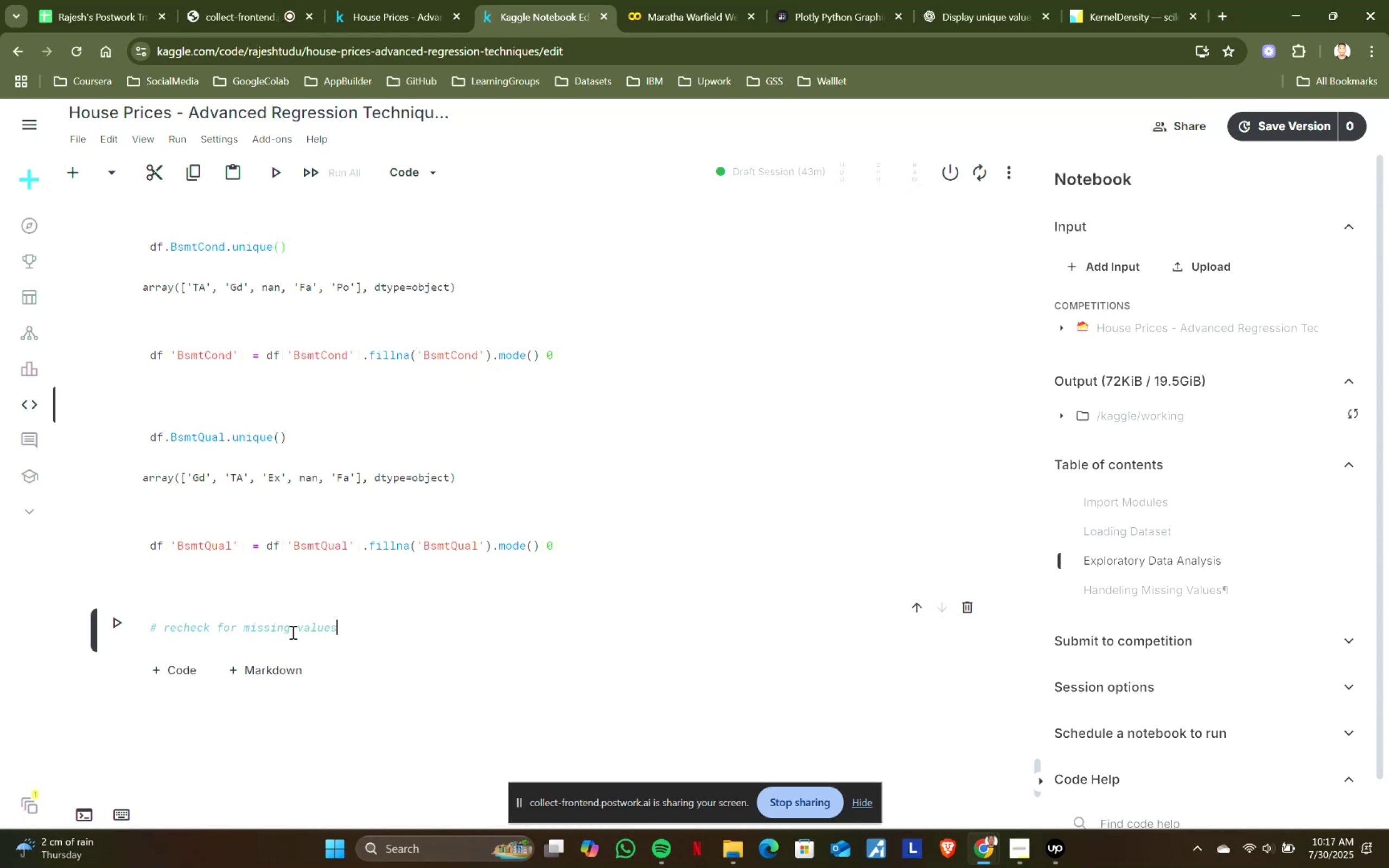 
key(Enter)
 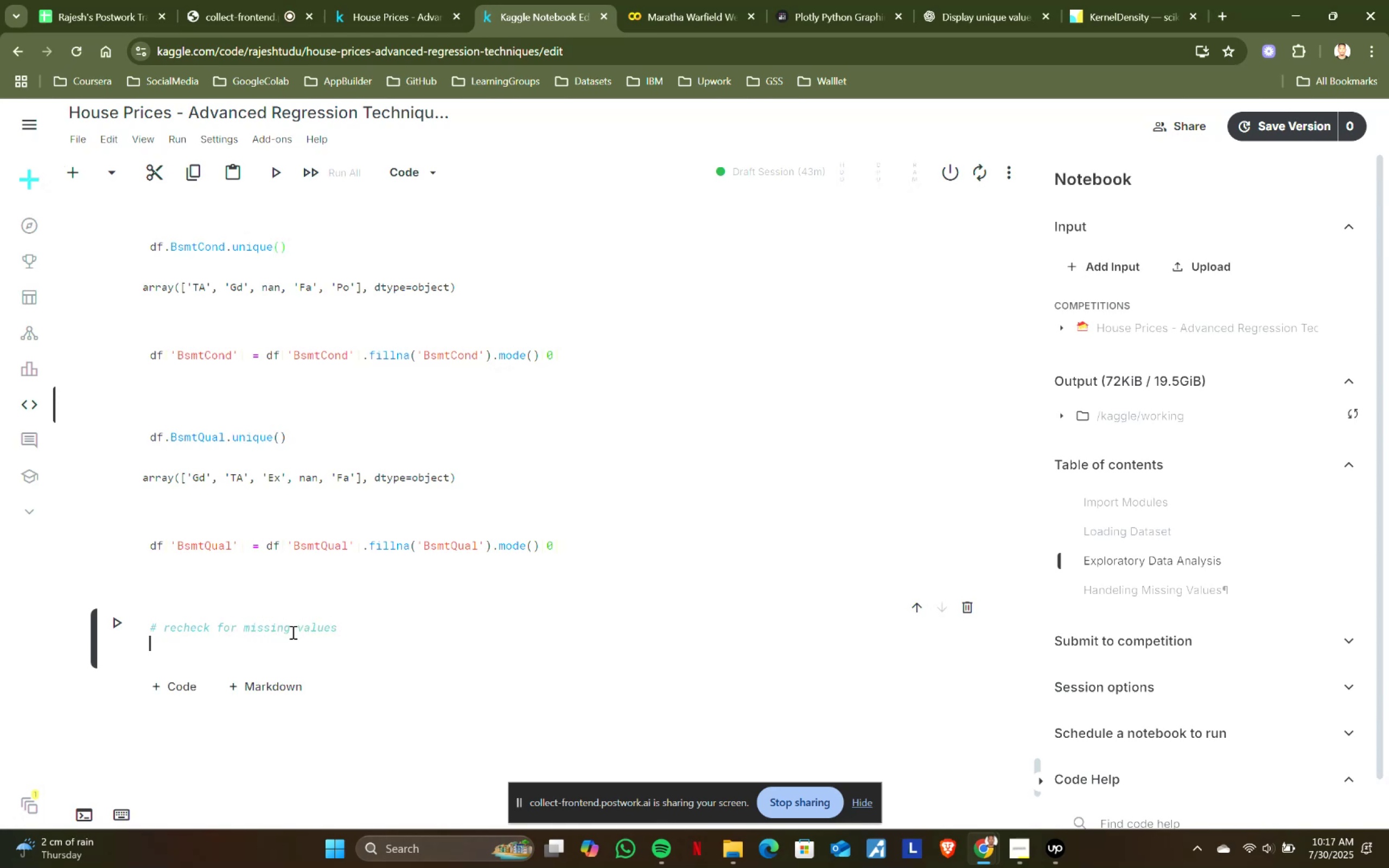 
type(df.isnull)
key(Backspace)
key(Backspace)
key(Backspace)
key(Backspace)
type(for col in df.columns:)
 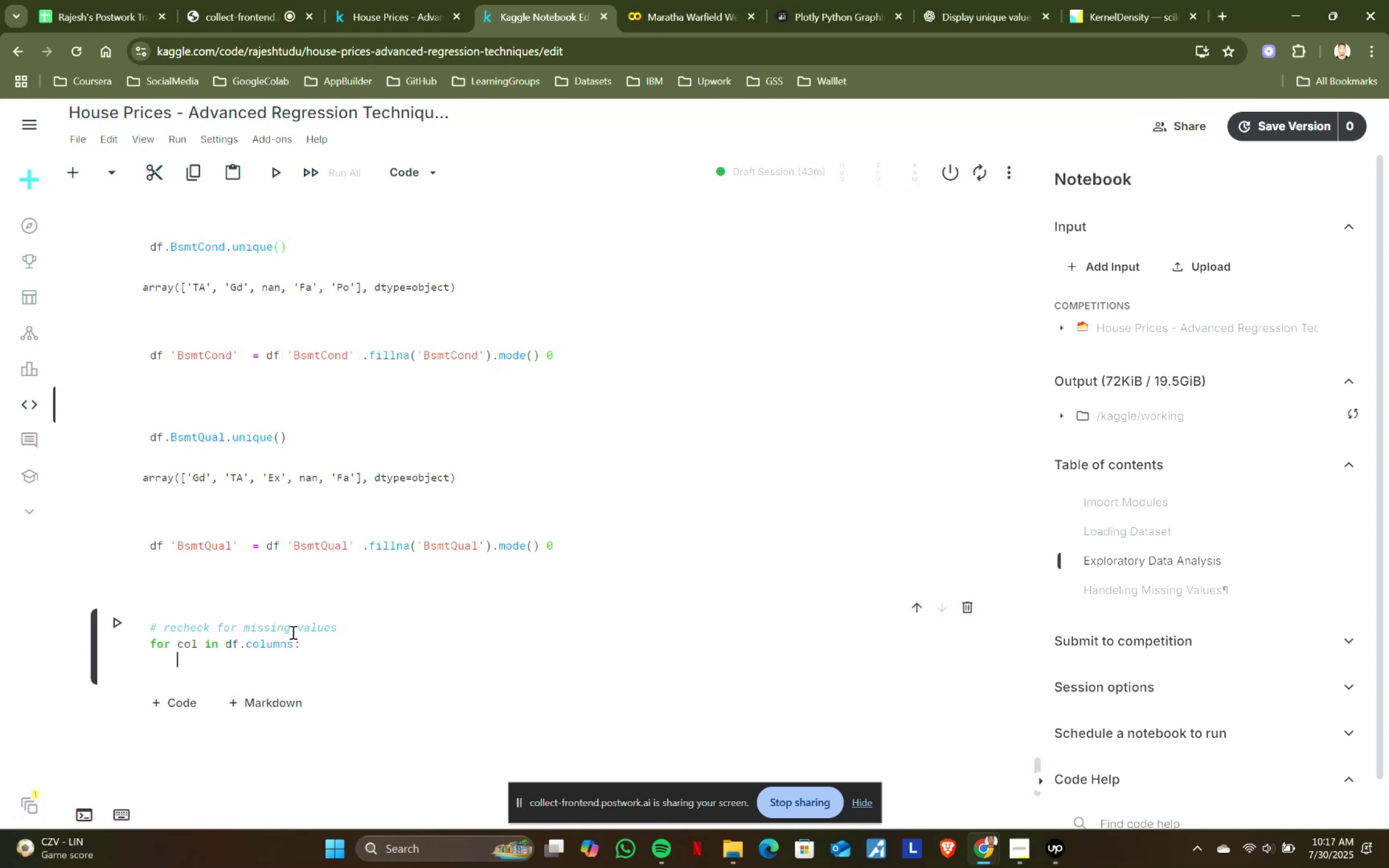 
 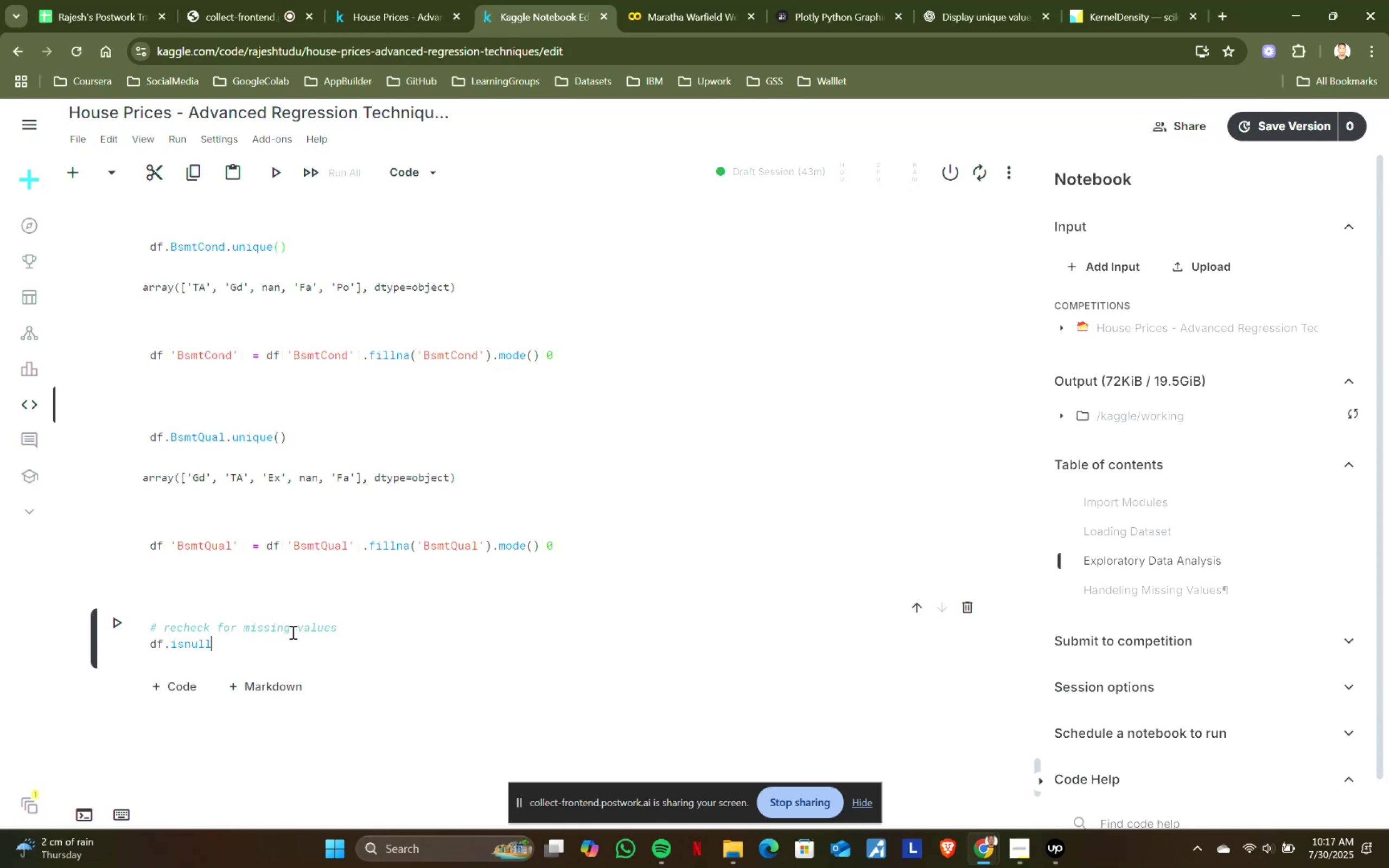 
key(Enter)
 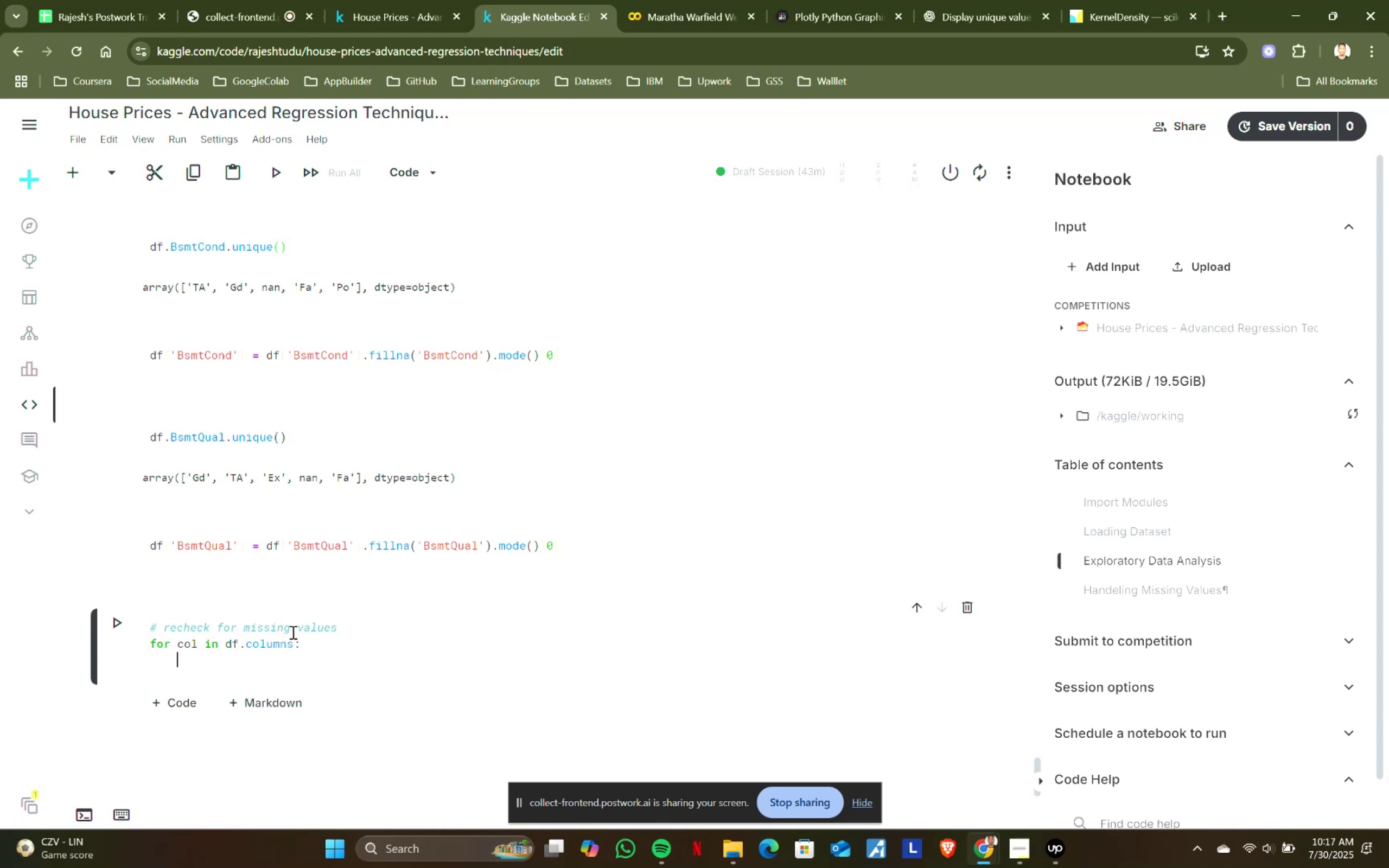 
type(print))
key(Backspace)
type((f[)
key(Backspace)
type('{})
 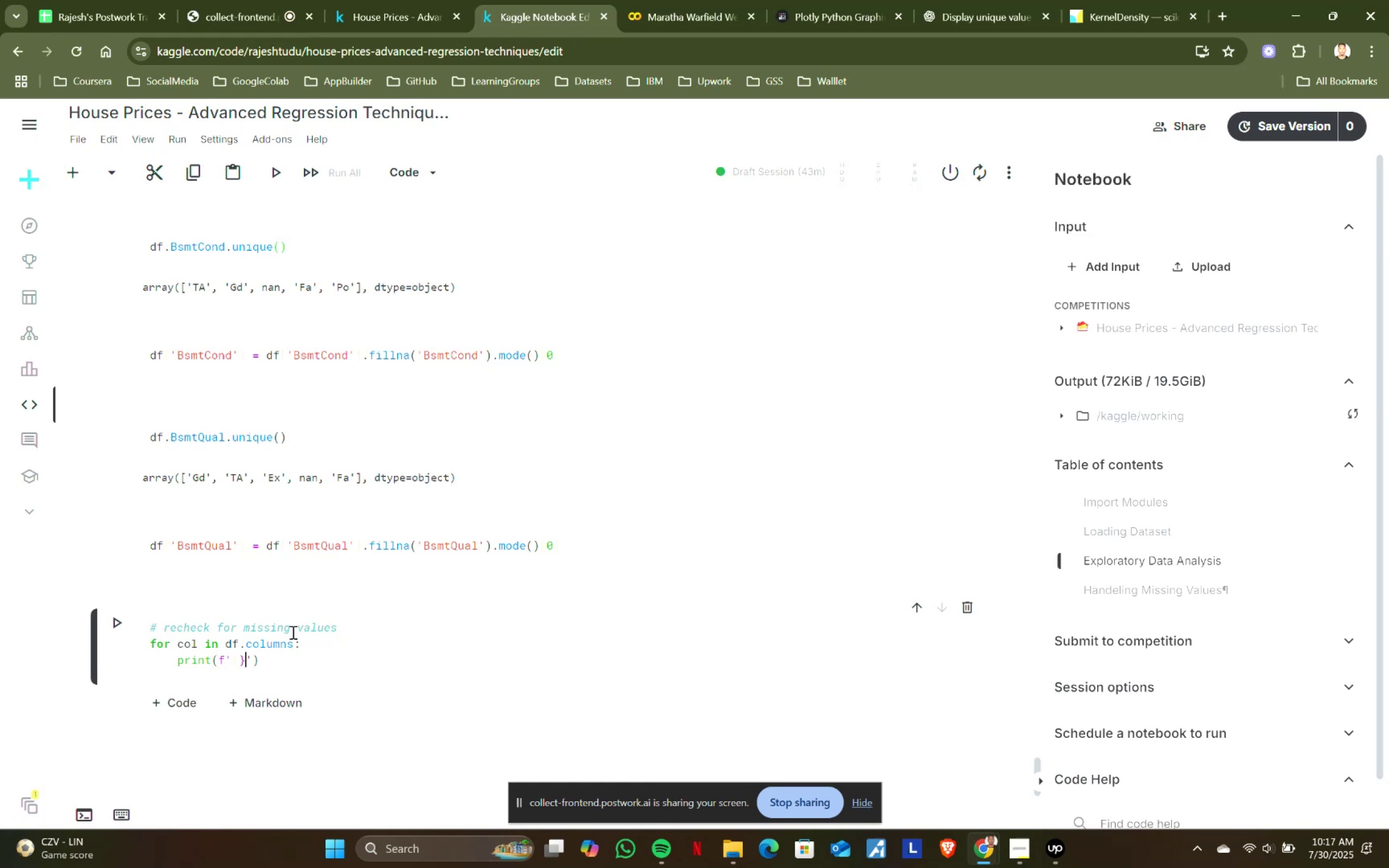 
key(ArrowLeft)
 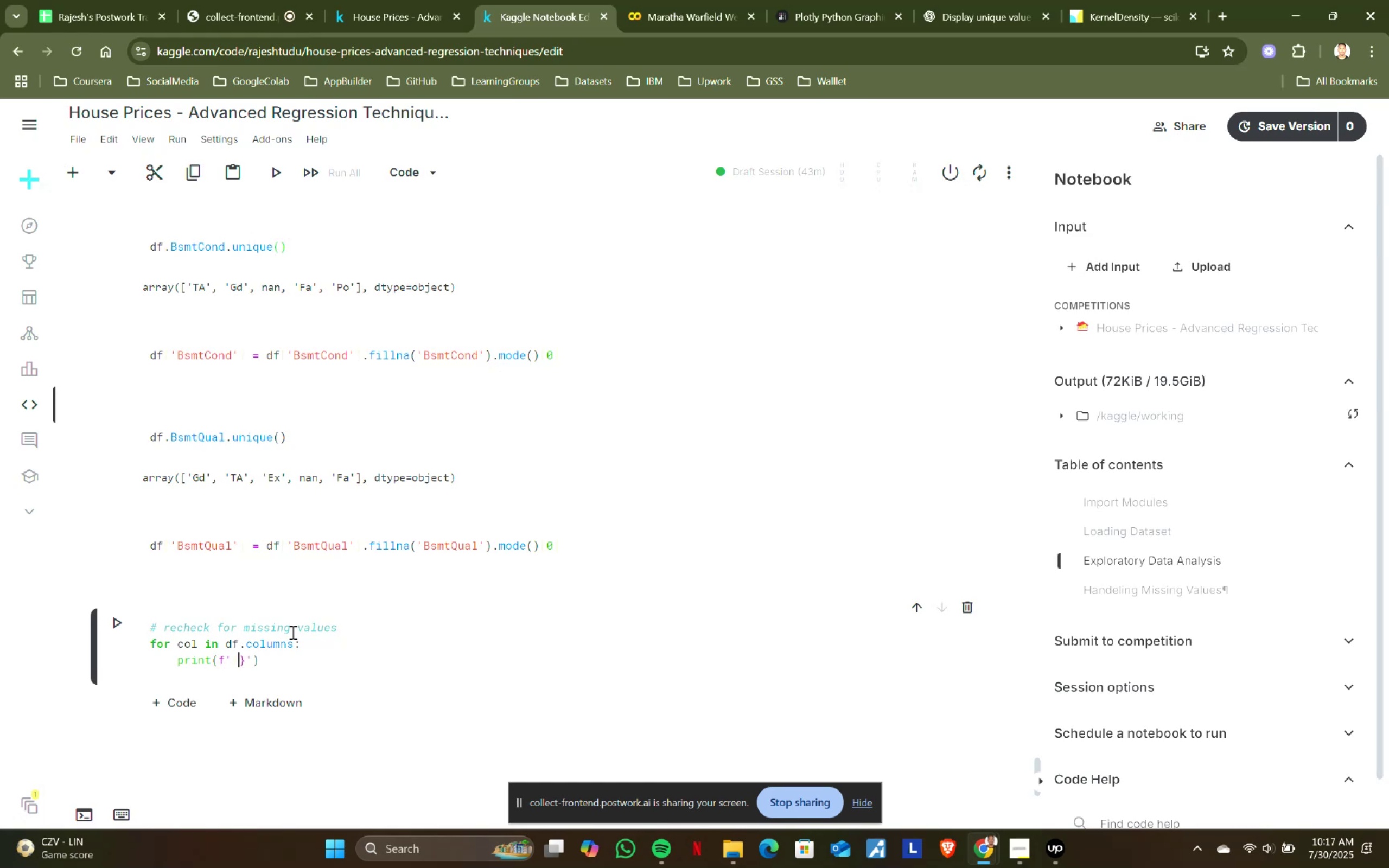 
type(col)
 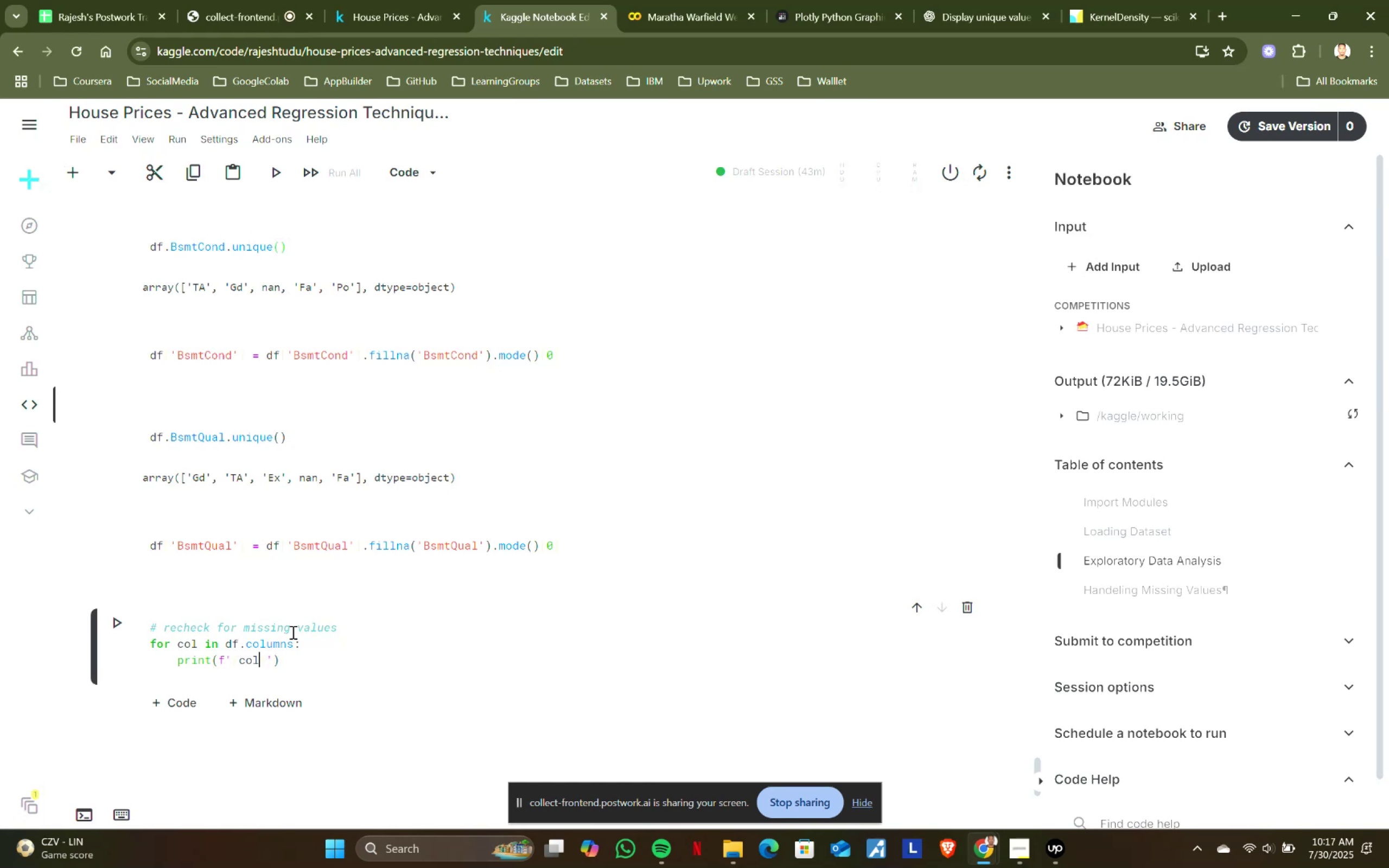 
key(ArrowRight)
 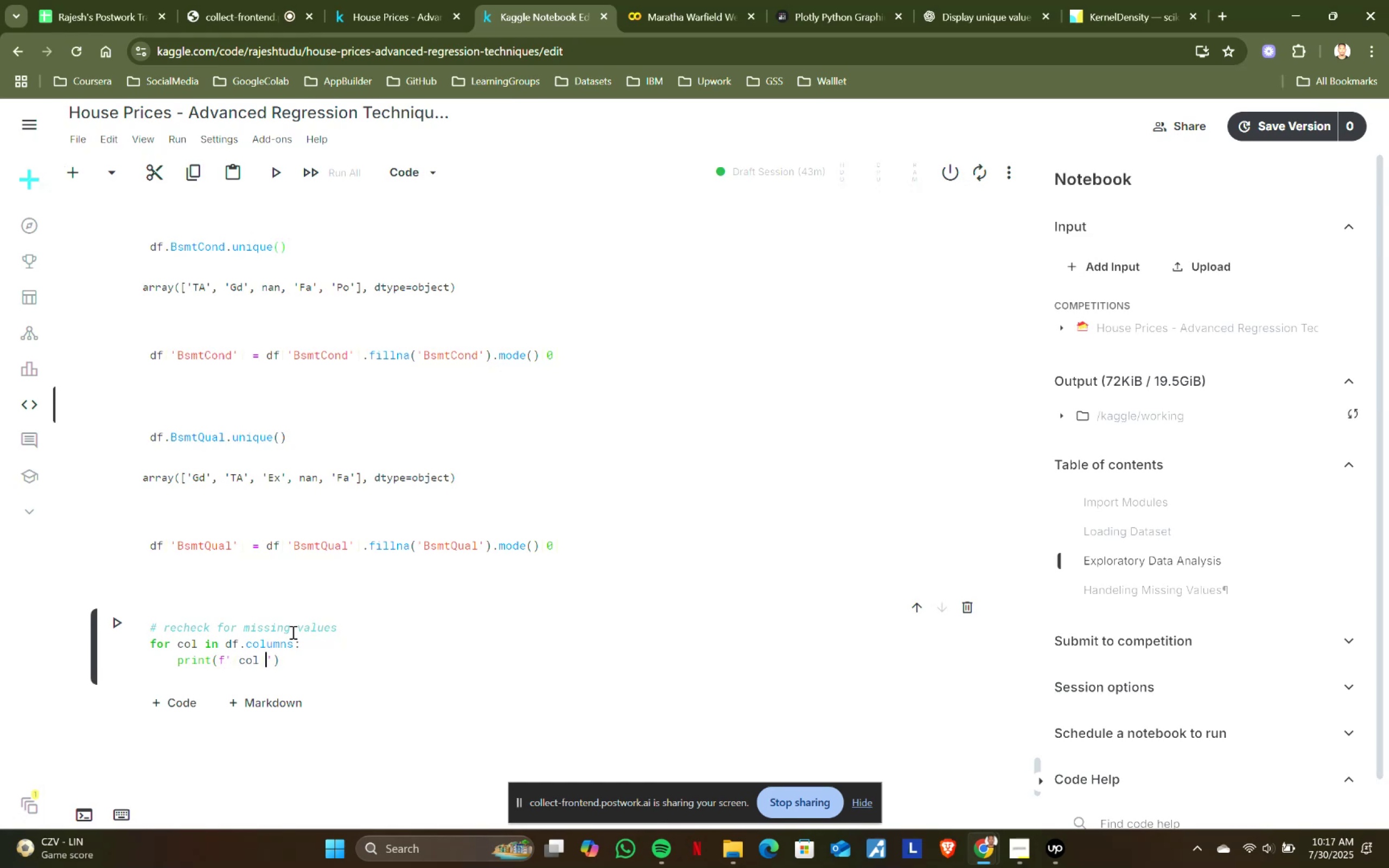 
key(Shift+ShiftRight)
 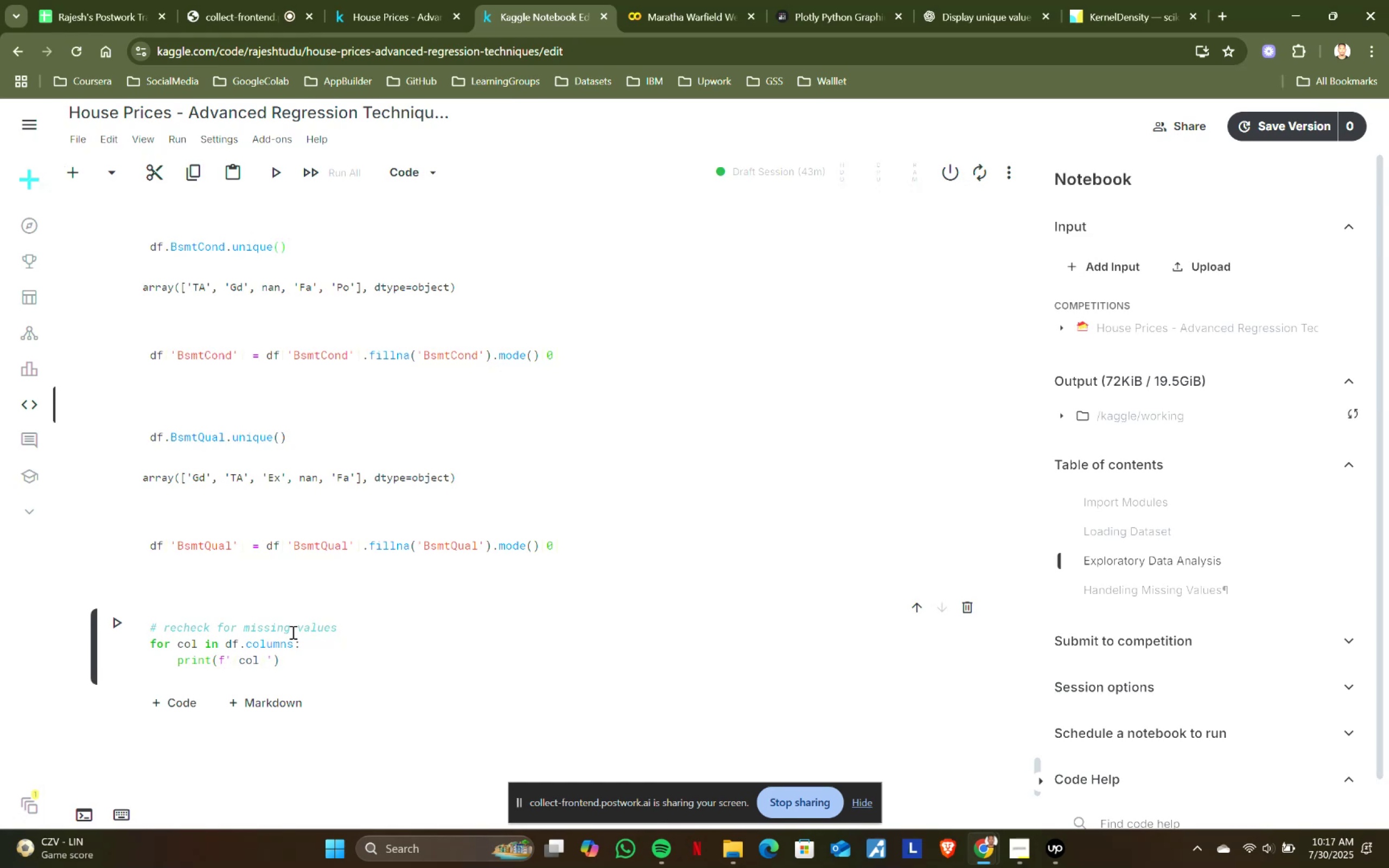 
key(Shift+Semicolon)
 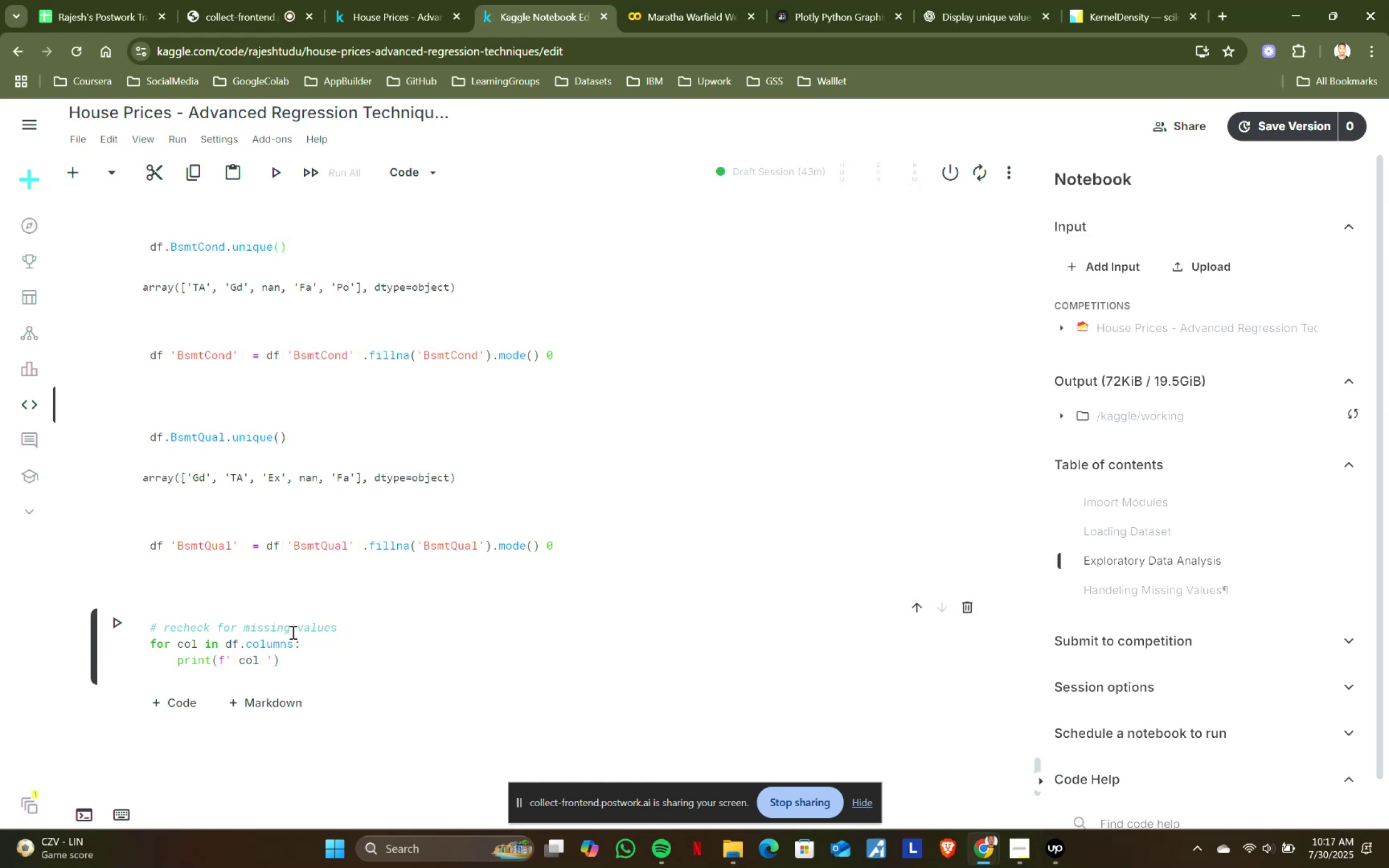 
key(Space)
 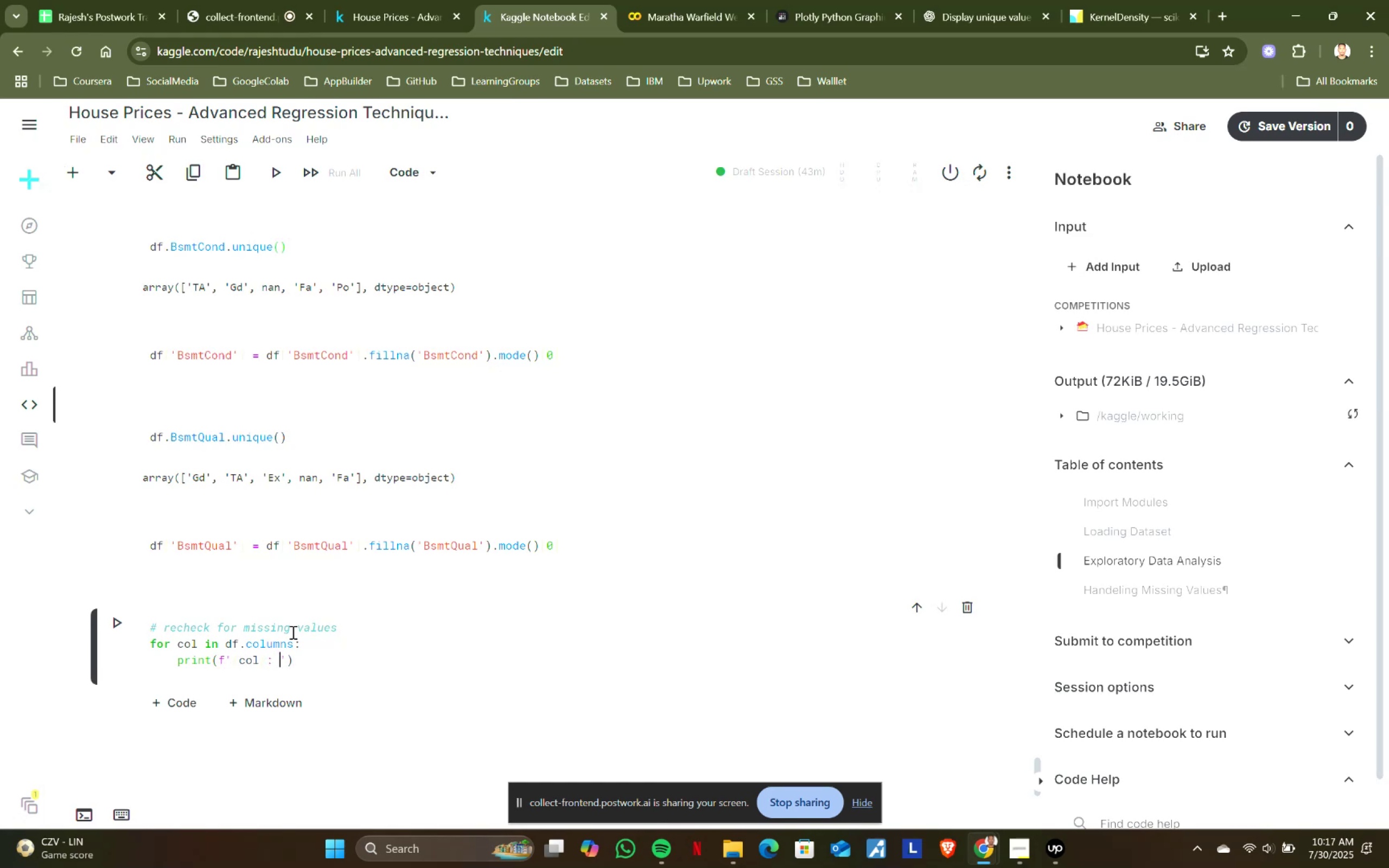 
key(Shift+BracketLeft)
 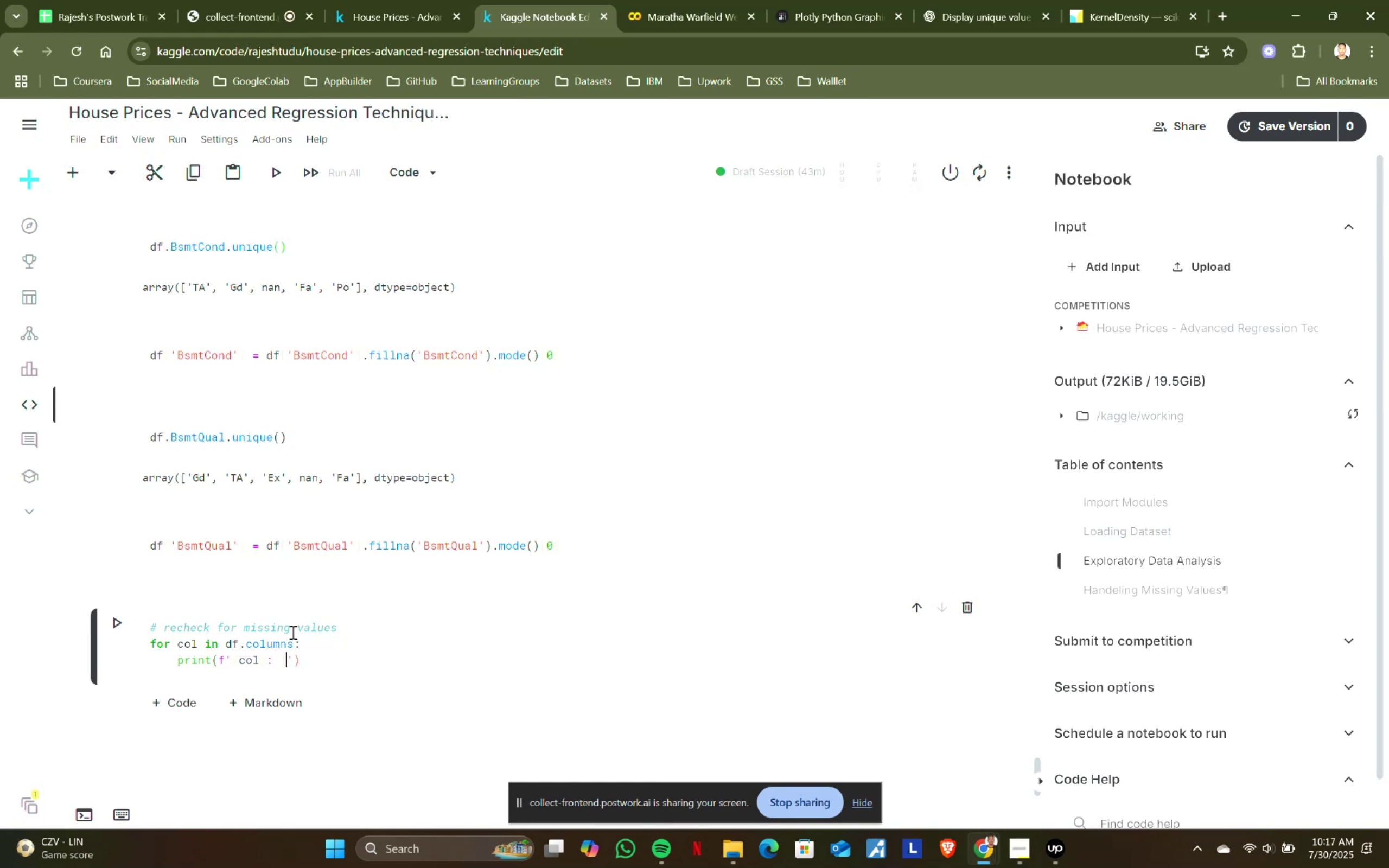 
key(Shift+BracketRight)
 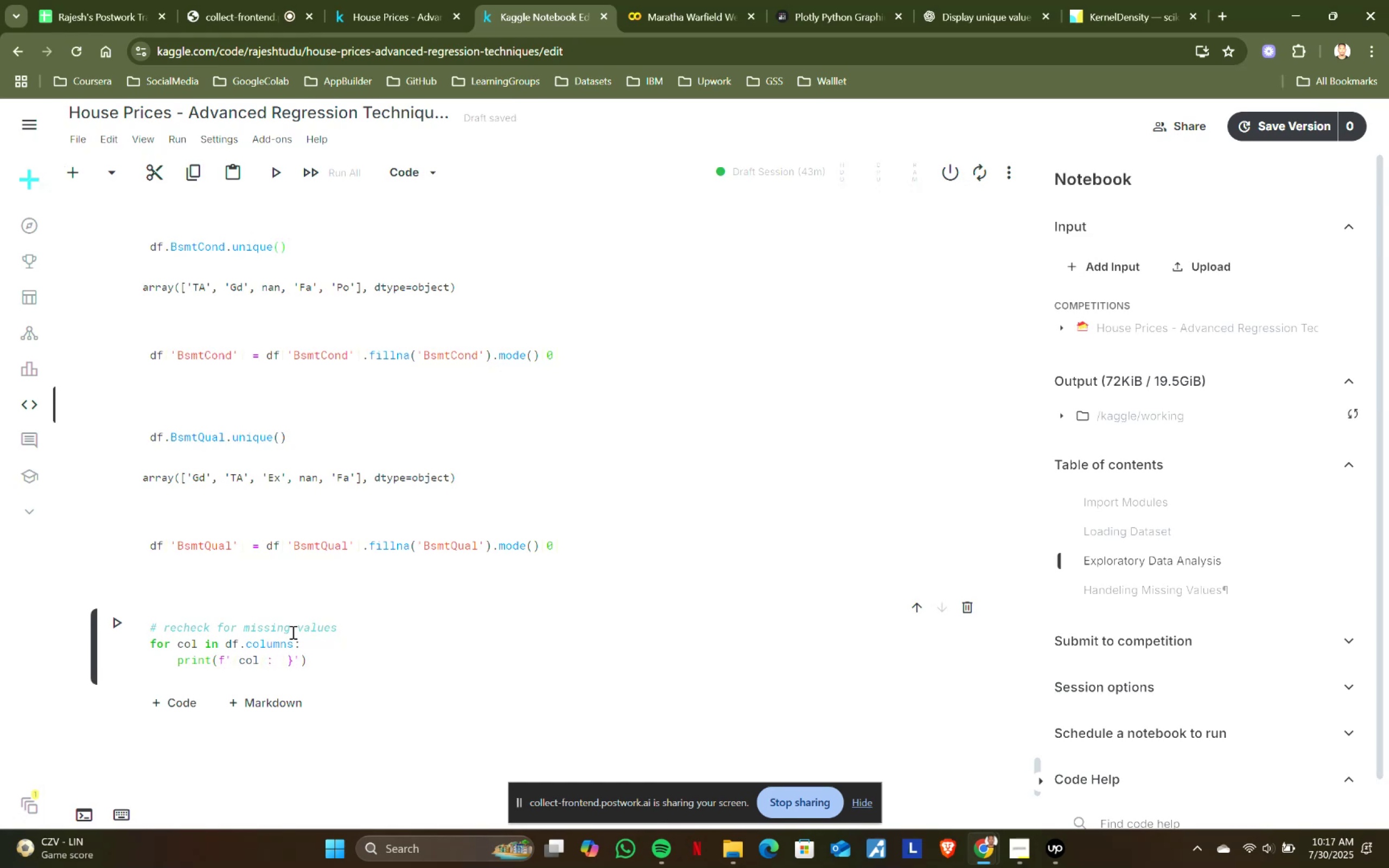 
key(ArrowLeft)
 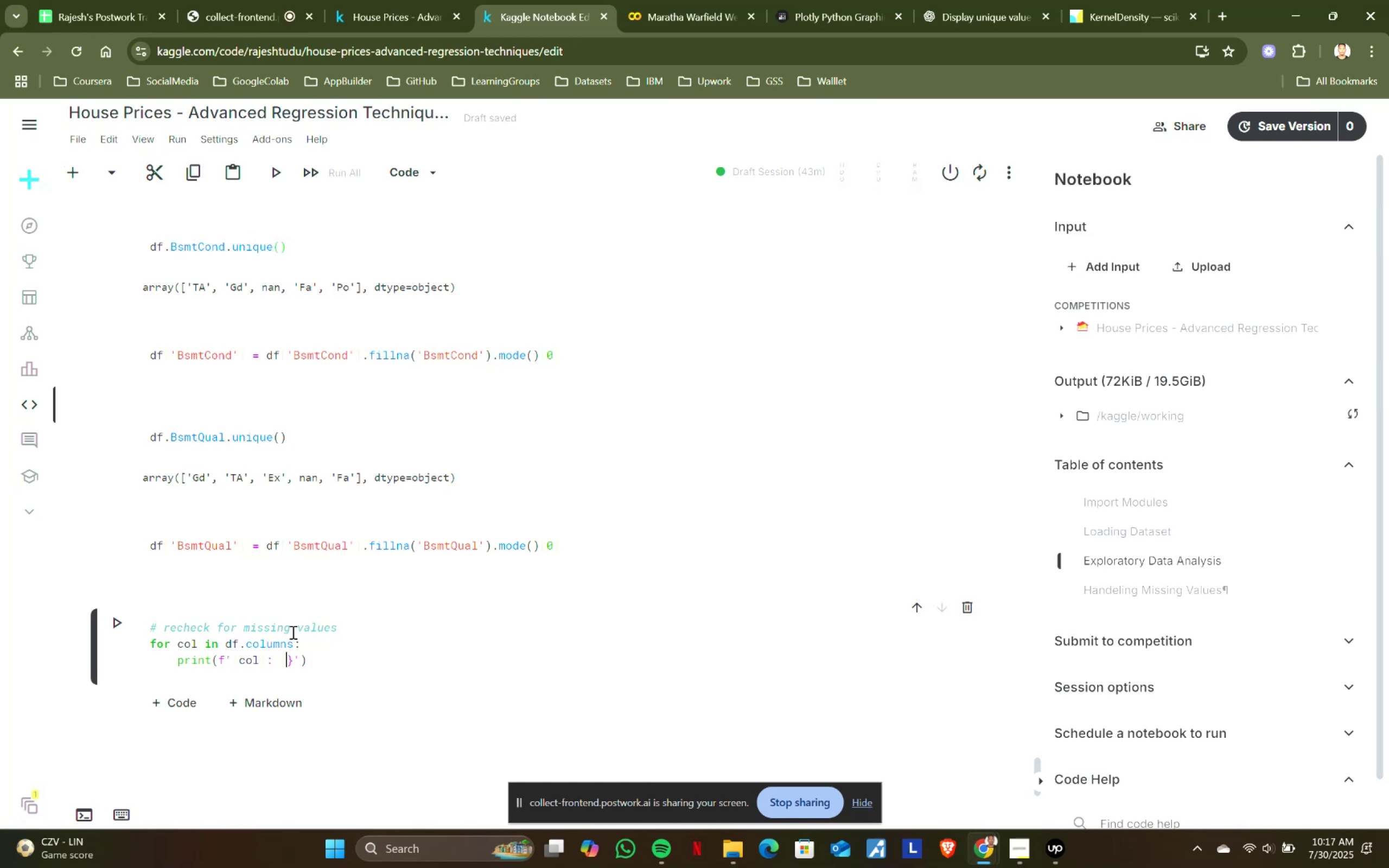 
type(df[col)
 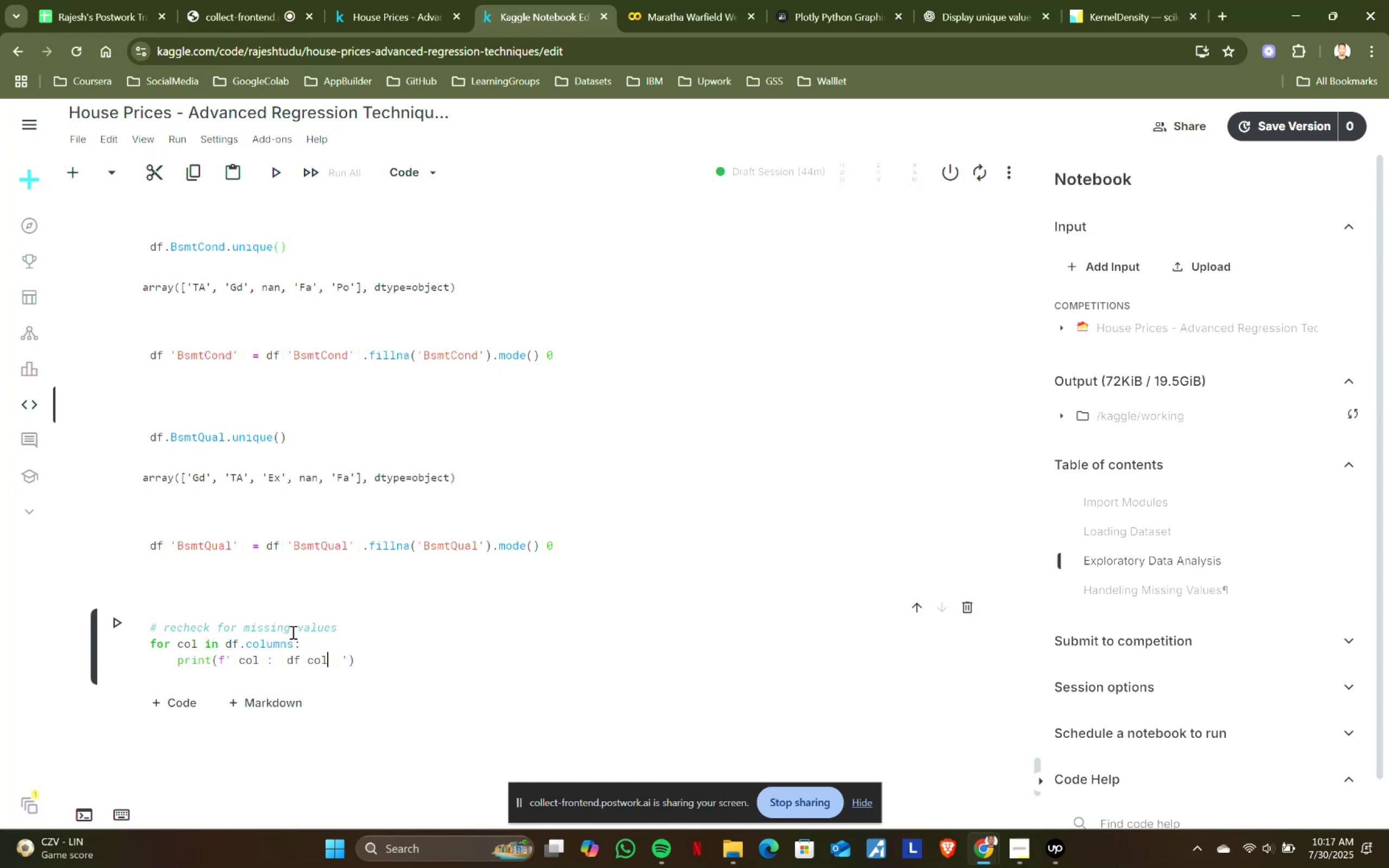 
key(ArrowRight)
 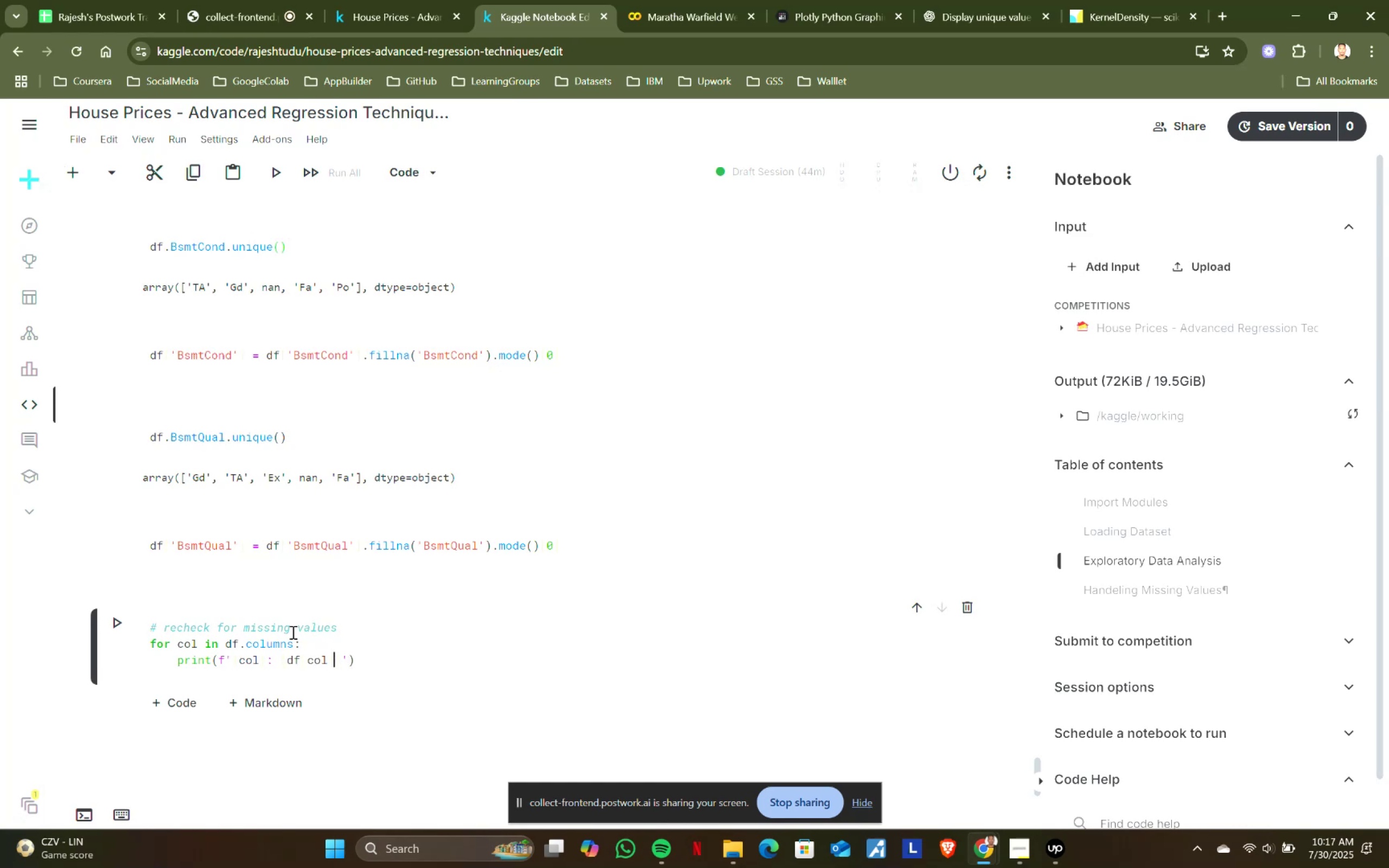 
type(.s)
key(Backspace)
type(isnull()
 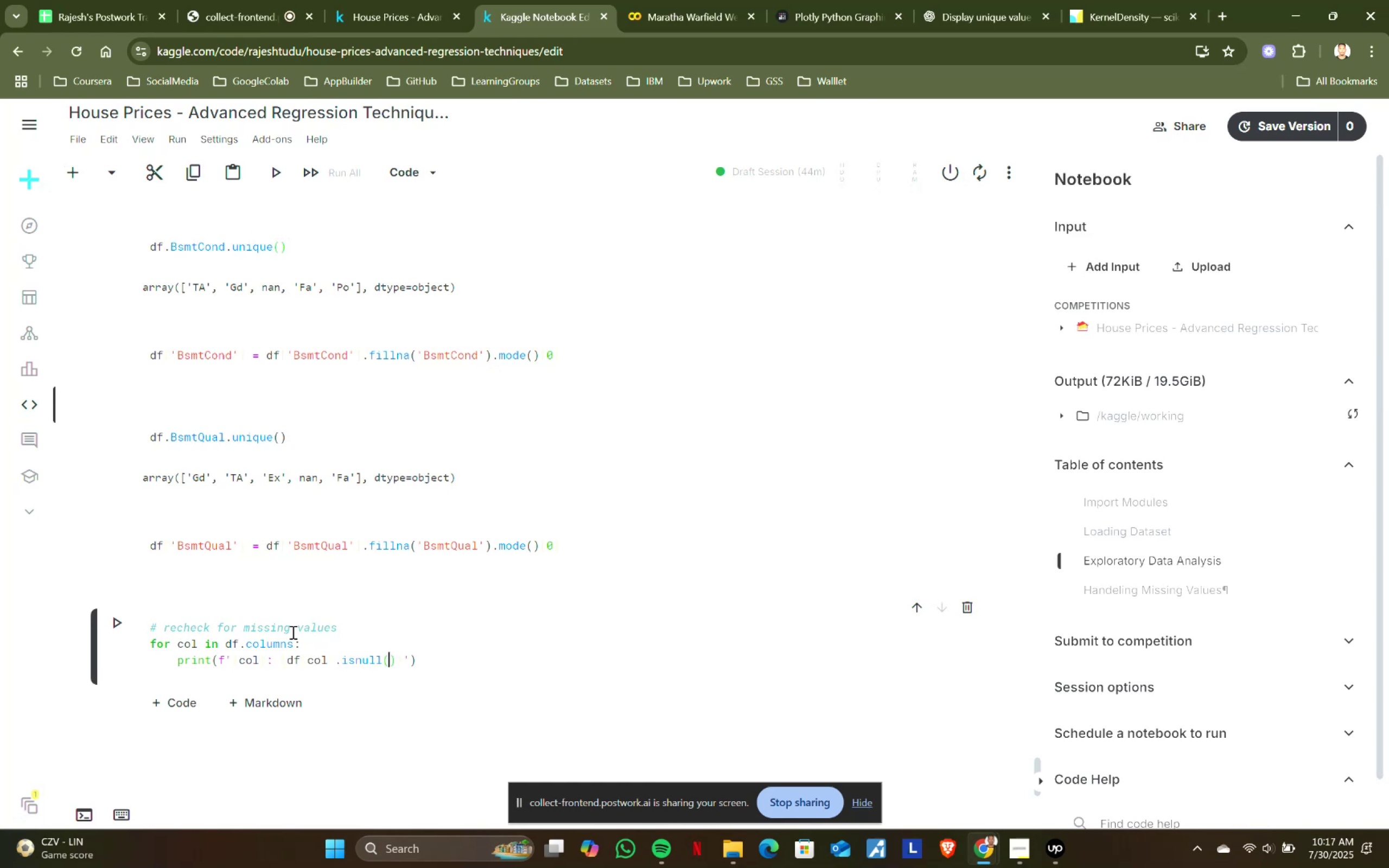 
 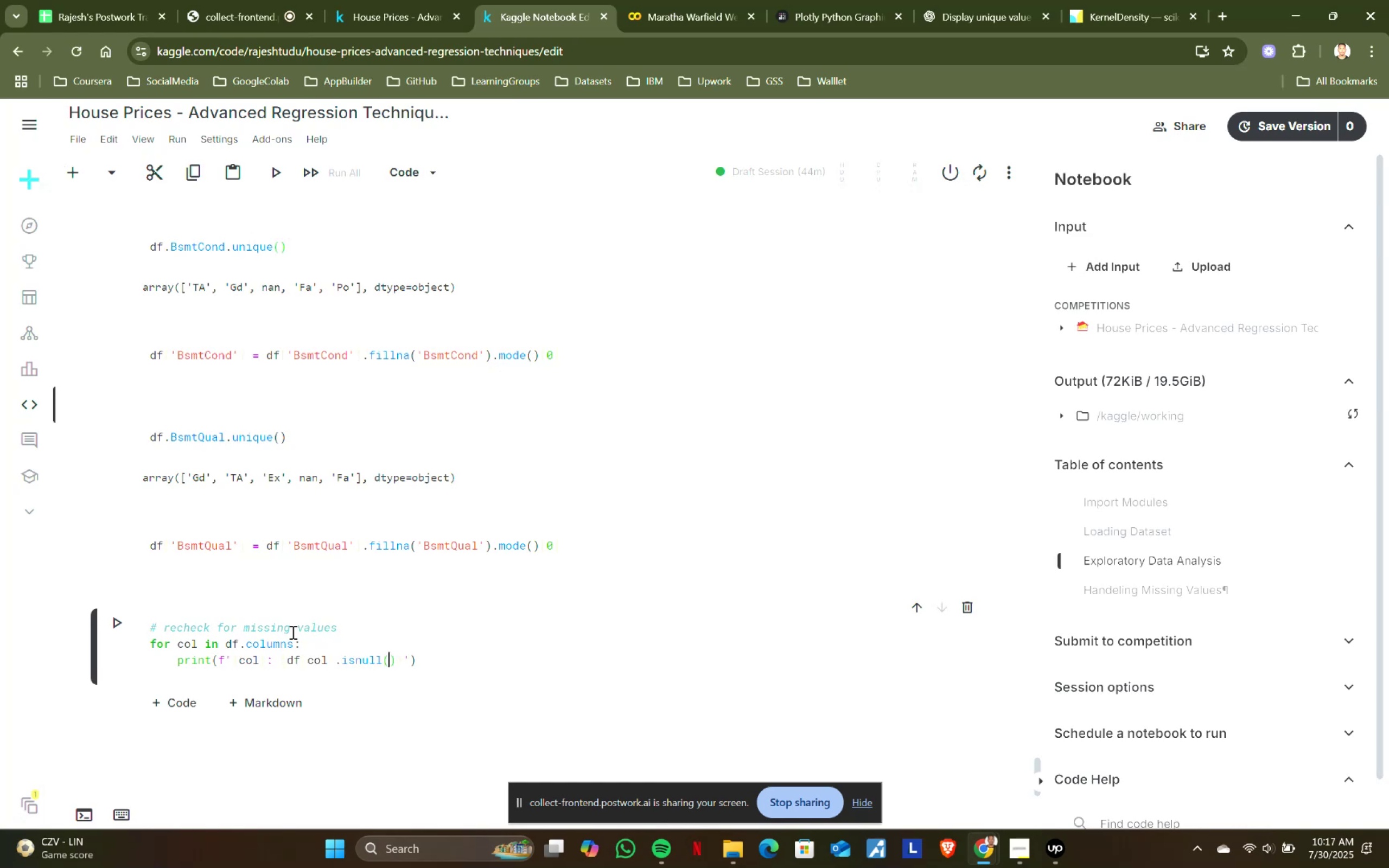 
key(ArrowRight)
 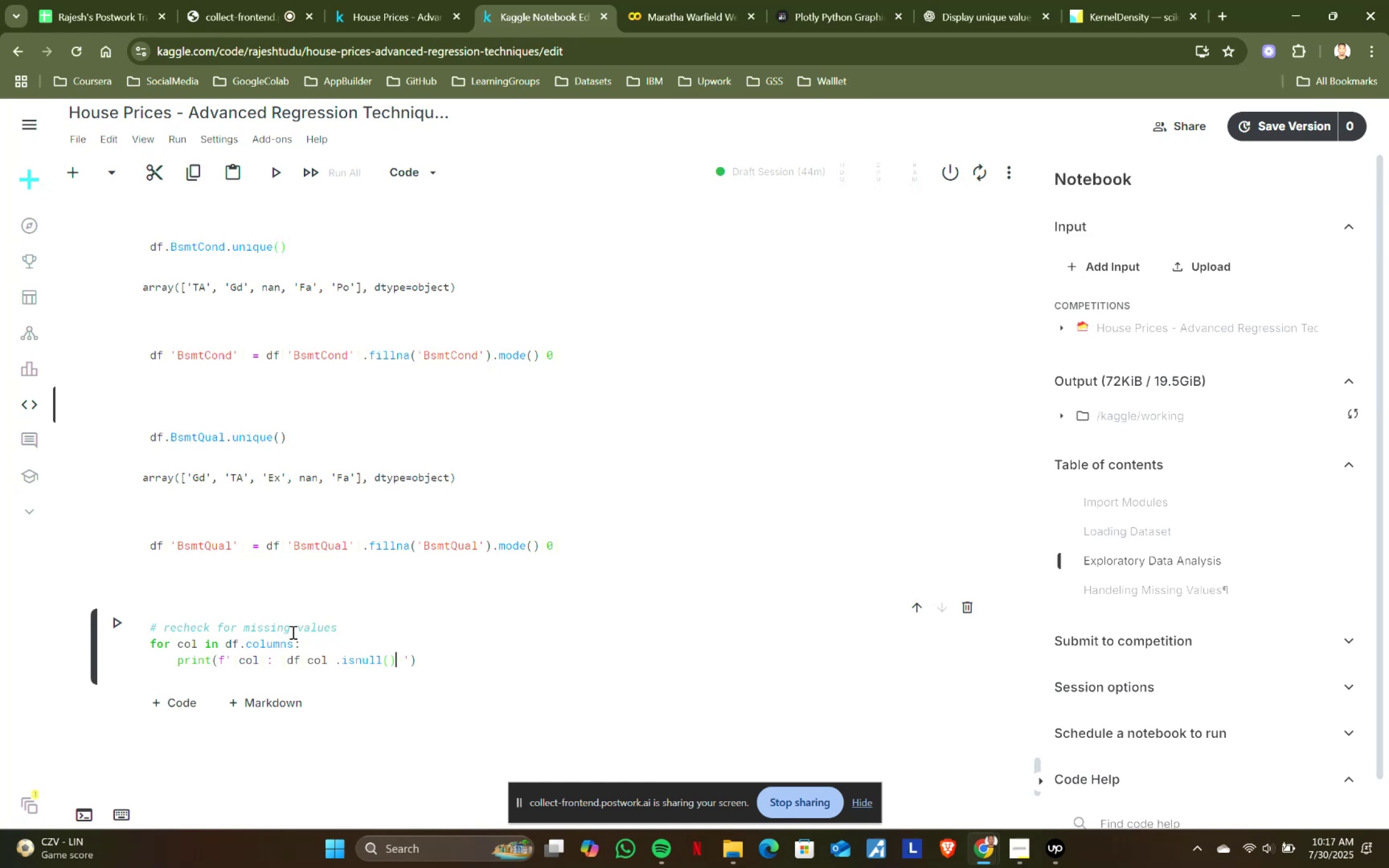 
type(.sum()
 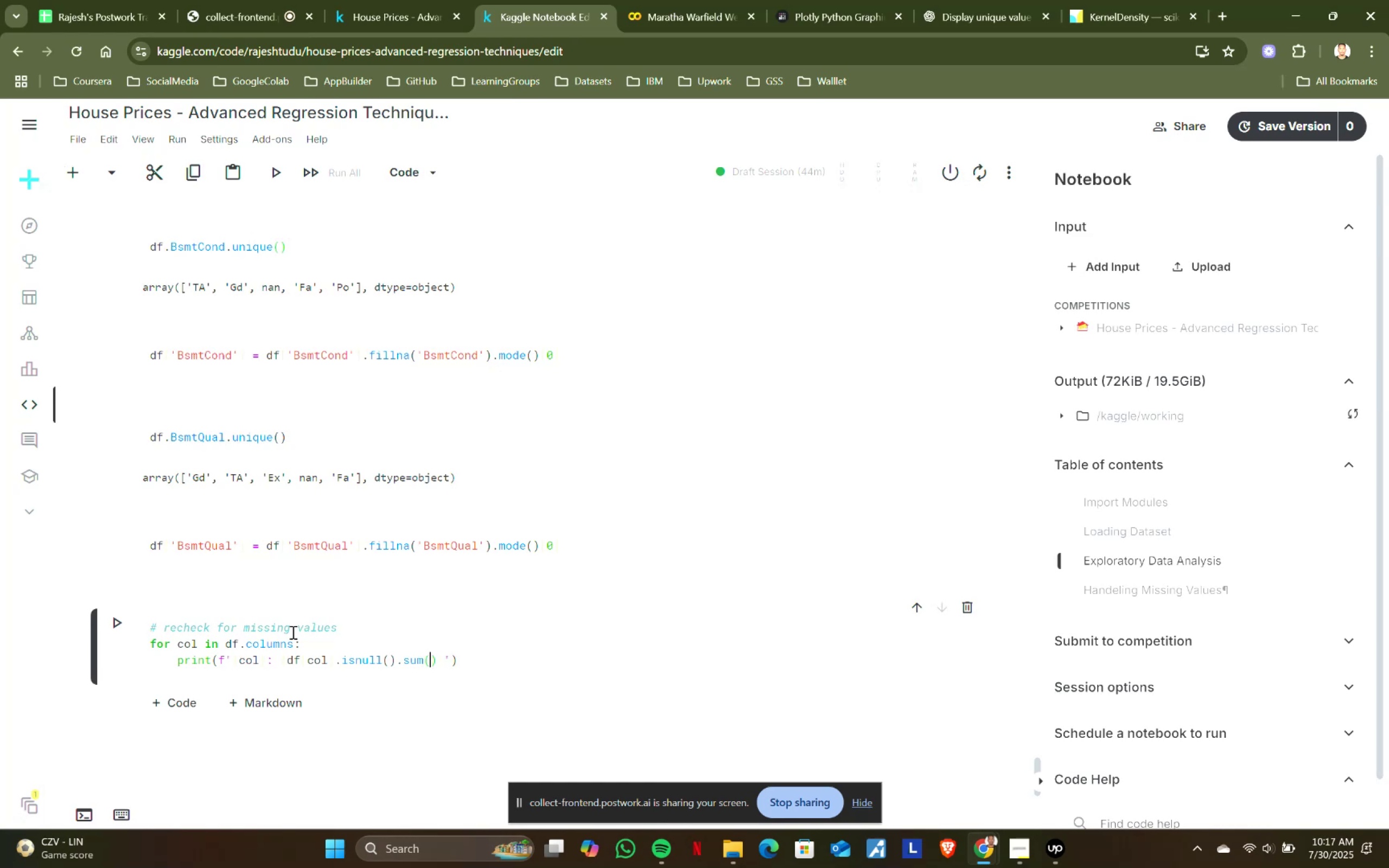 
key(Shift+Enter)
 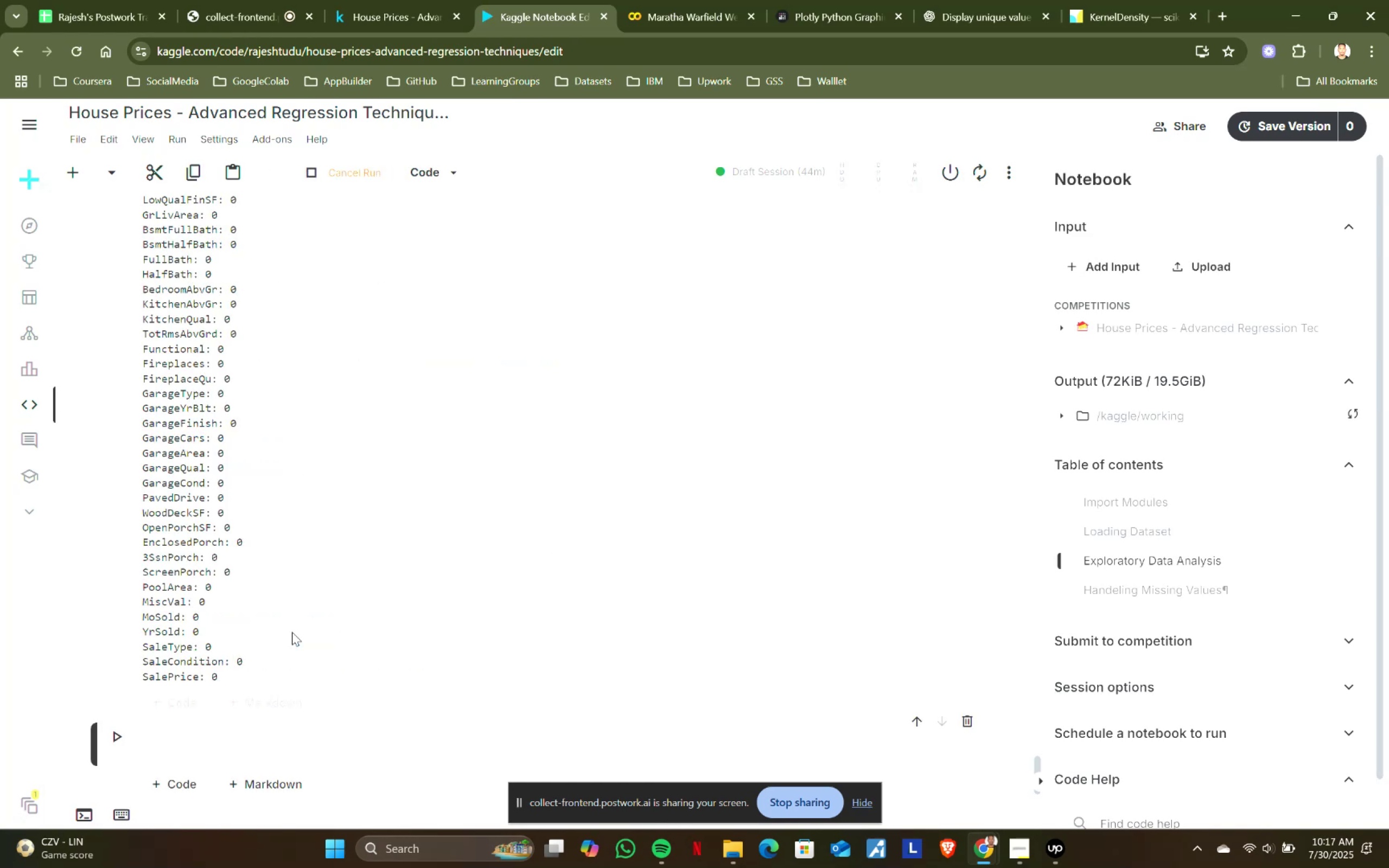 
scroll: coordinate [337, 584], scroll_direction: up, amount: 2.0
 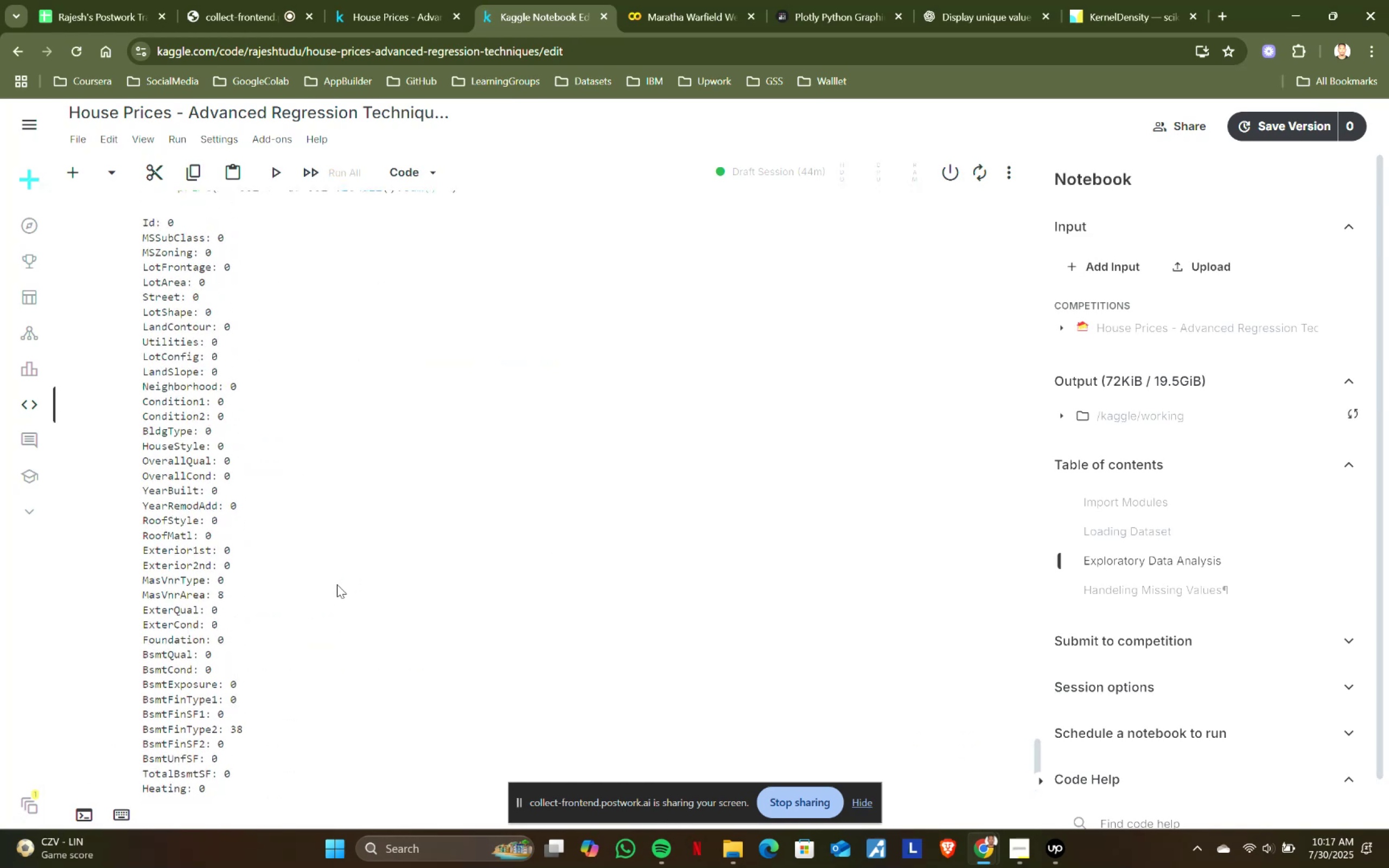 
scroll: coordinate [337, 584], scroll_direction: down, amount: 2.0
 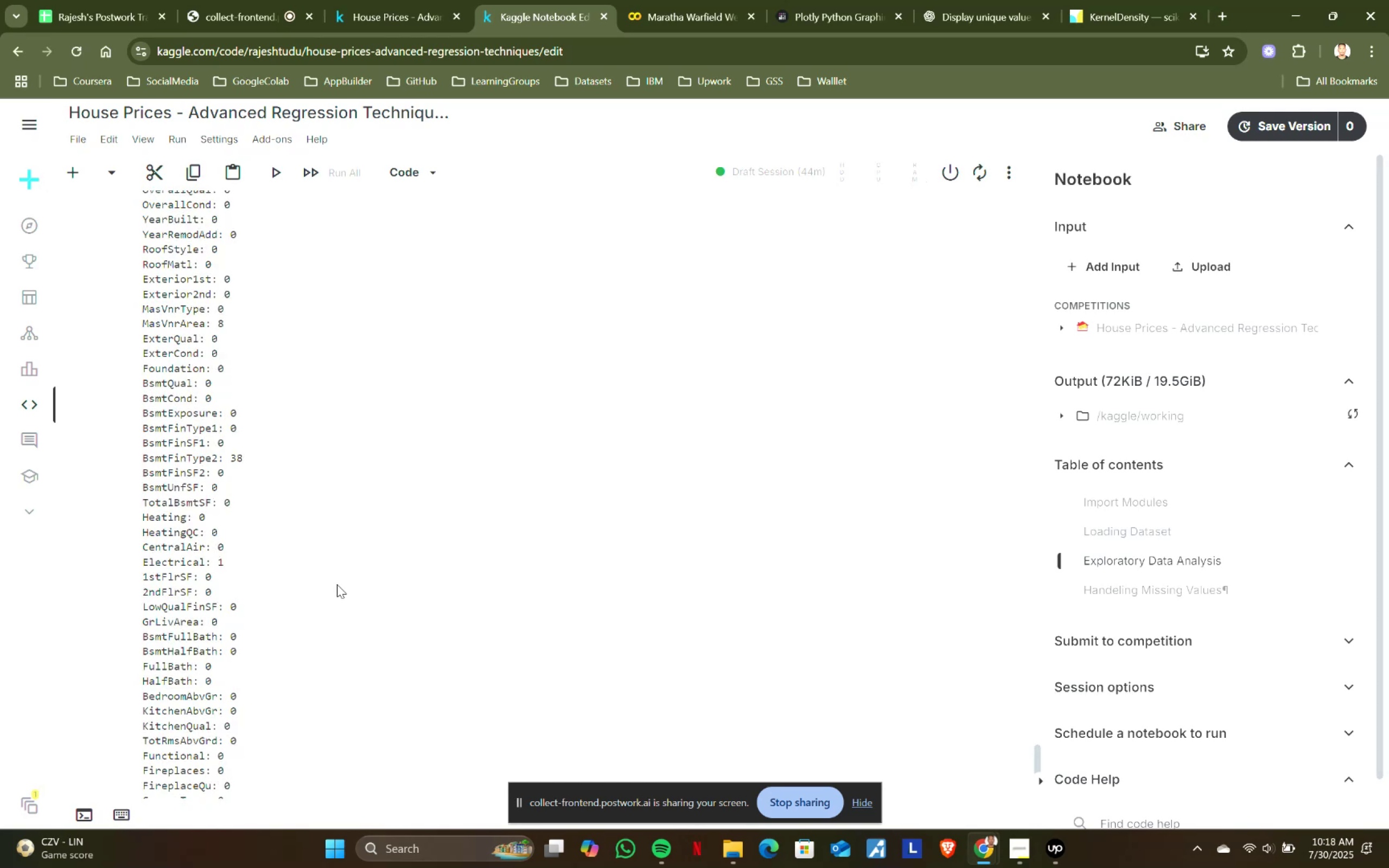 
wait(5.06)
 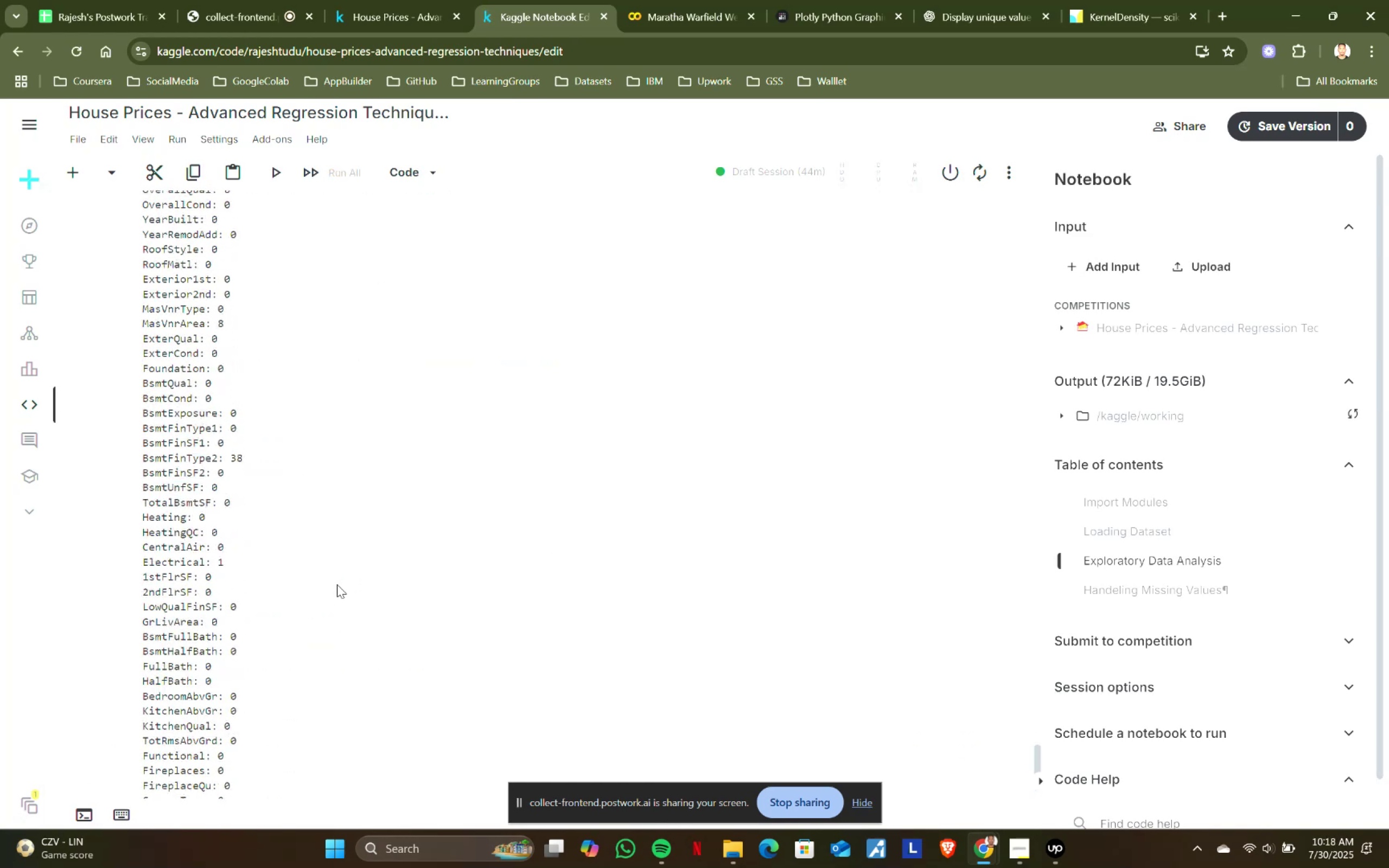 
scroll: coordinate [337, 584], scroll_direction: up, amount: 2.0
 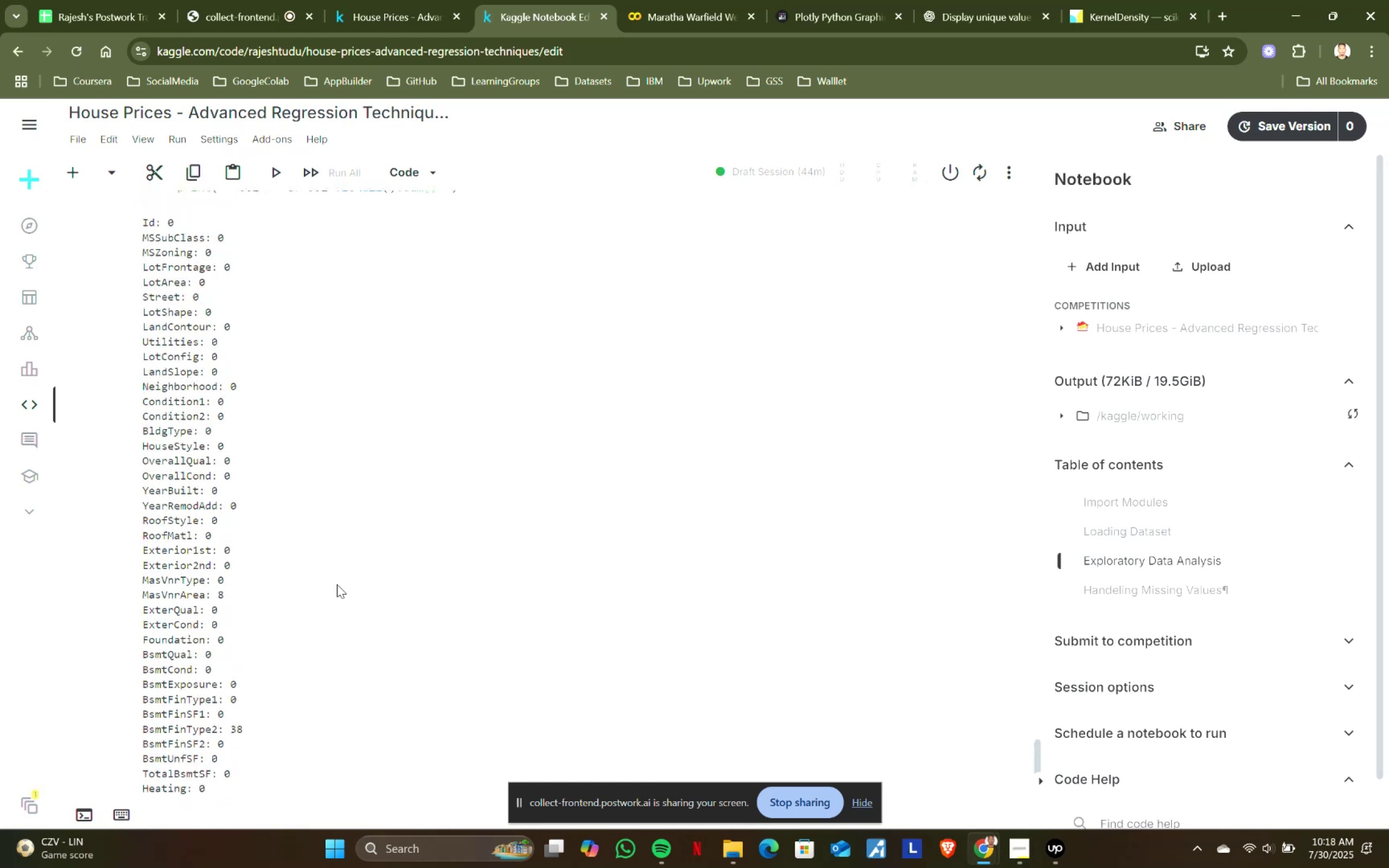 
scroll: coordinate [337, 584], scroll_direction: down, amount: 5.0
 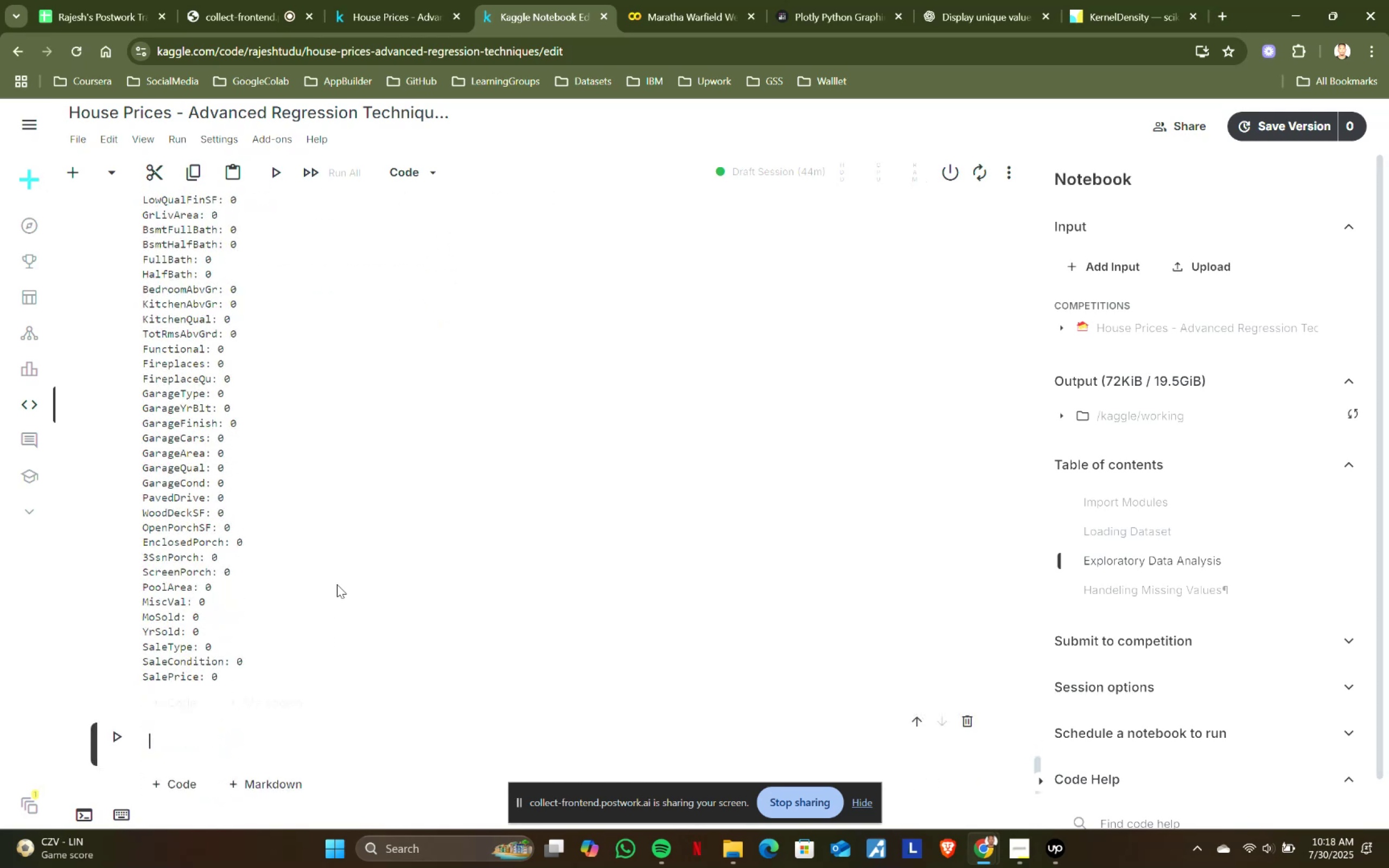 
scroll: coordinate [337, 584], scroll_direction: up, amount: 39.0
 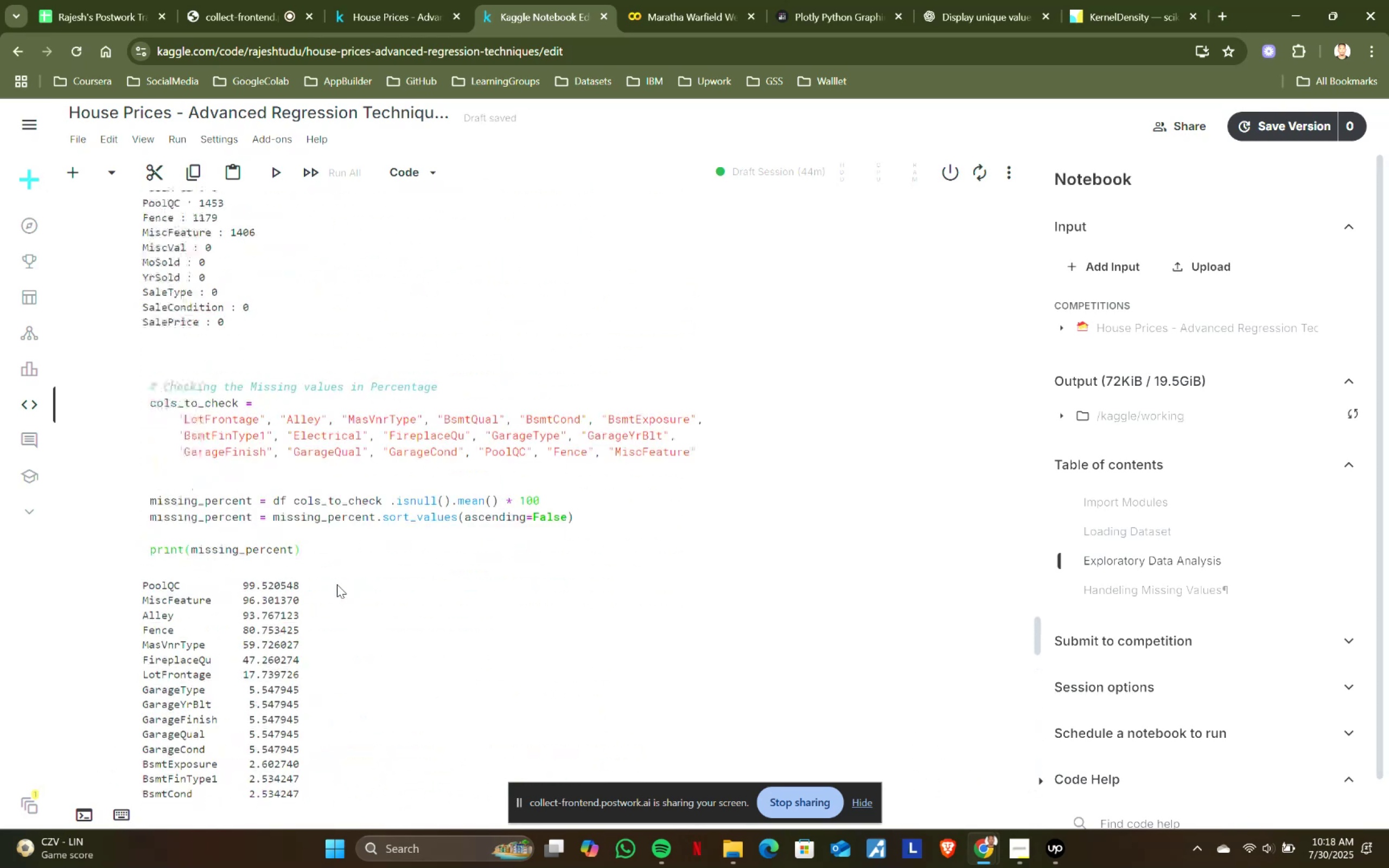 
scroll: coordinate [337, 584], scroll_direction: down, amount: 1.0
 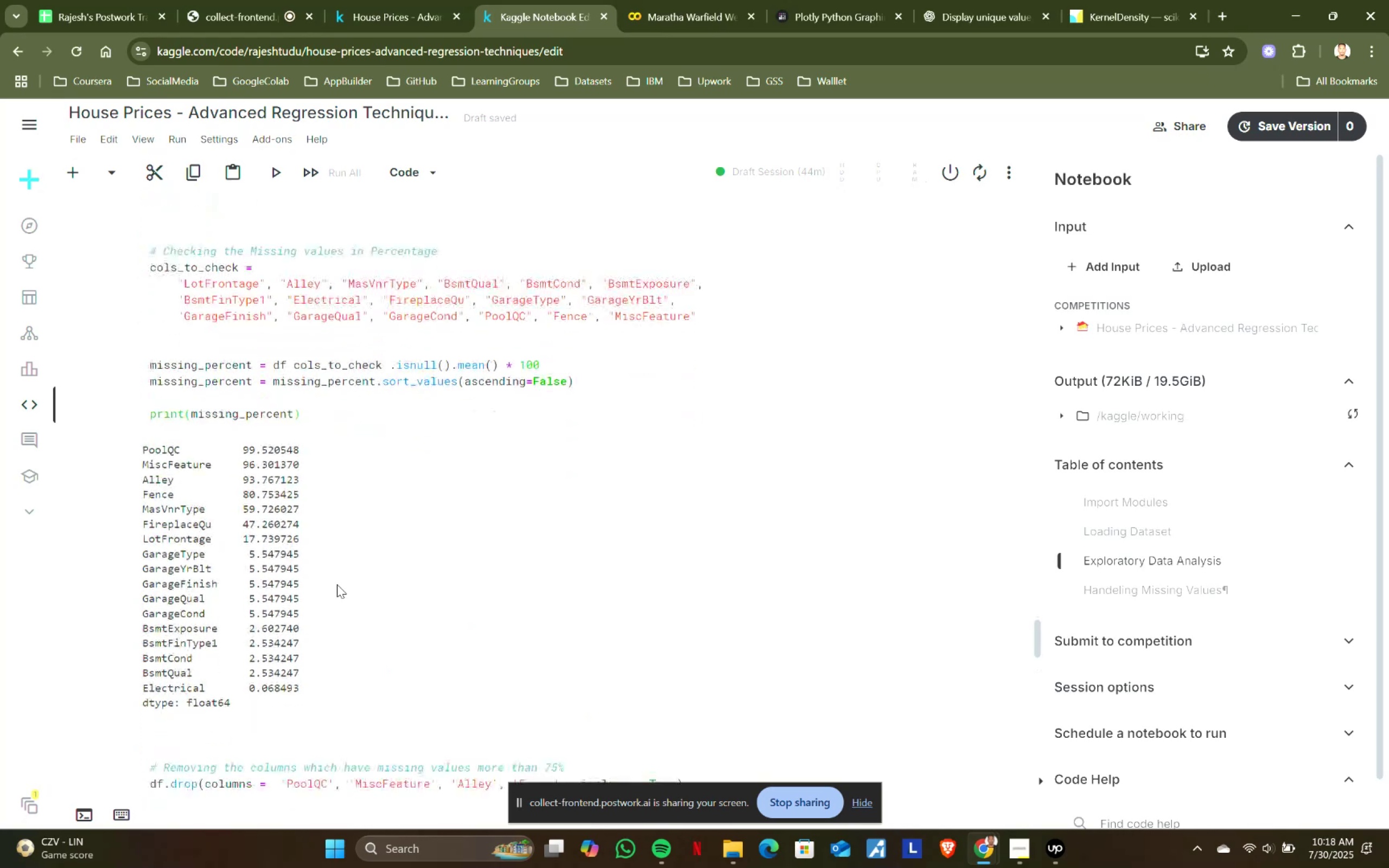 
scroll: coordinate [337, 584], scroll_direction: up, amount: 5.0
 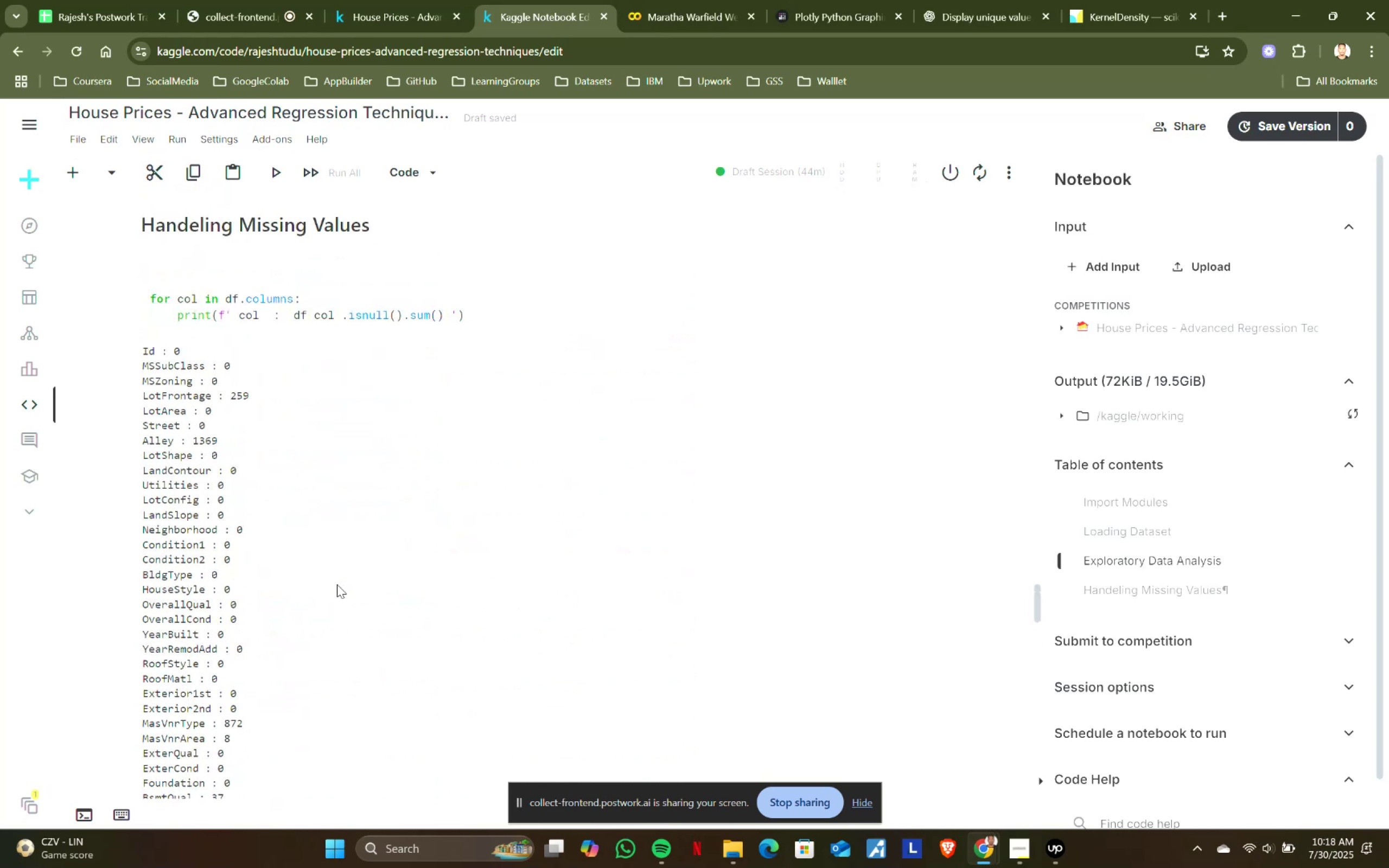 
scroll: coordinate [336, 585], scroll_direction: down, amount: 6.0
 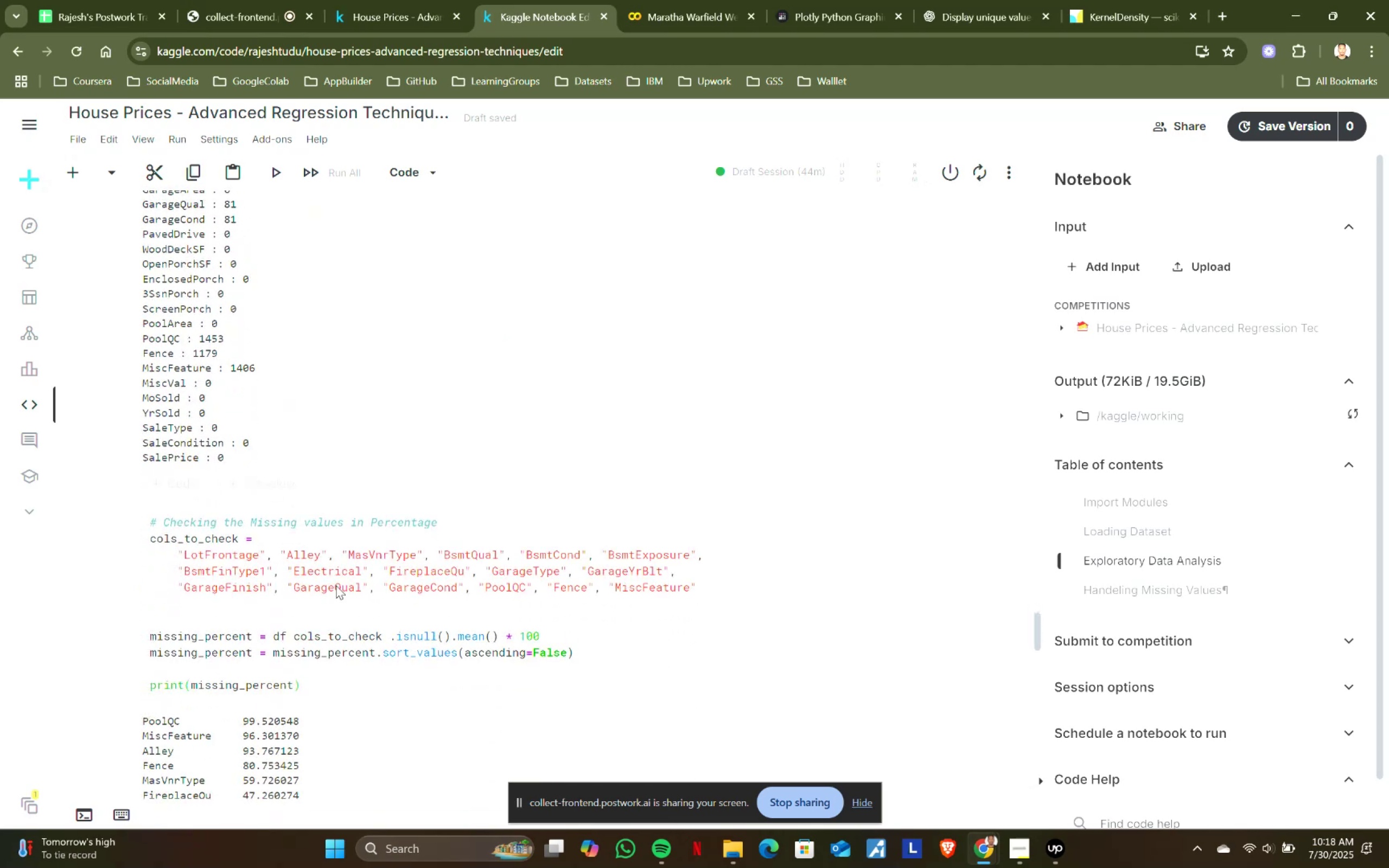 
scroll: coordinate [336, 585], scroll_direction: up, amount: 8.0
 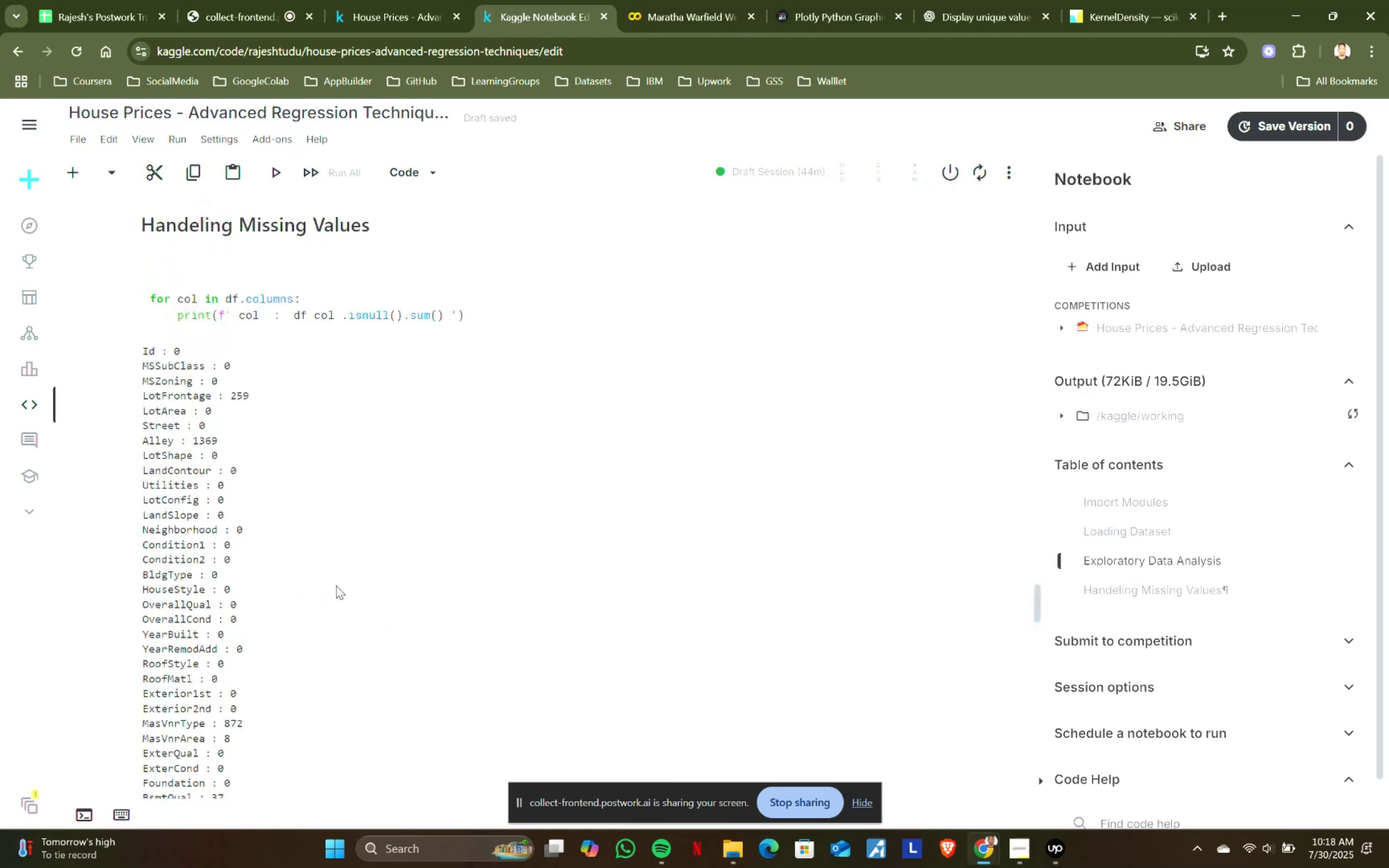 
scroll: coordinate [336, 585], scroll_direction: down, amount: 2.0
 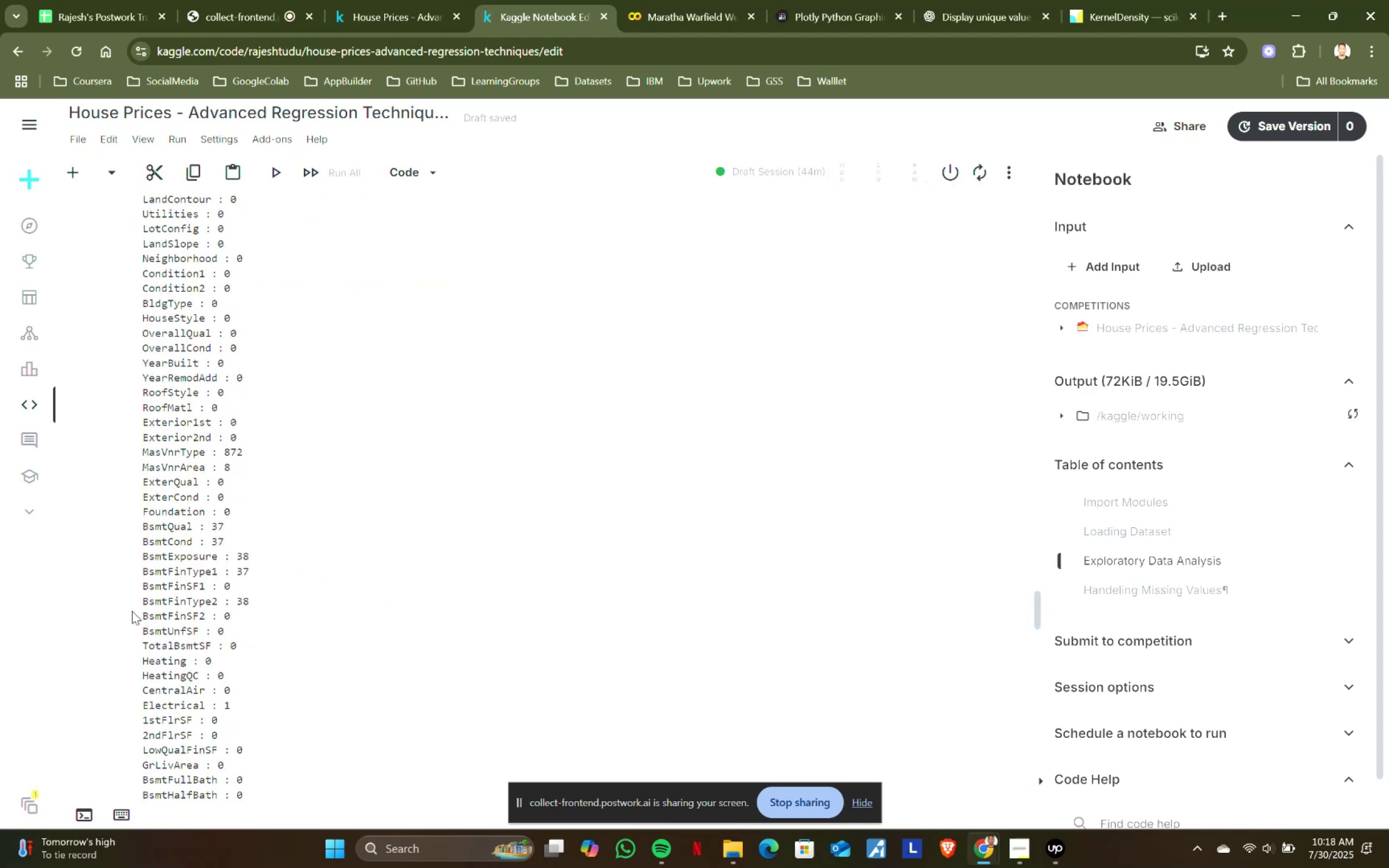 
left_click_drag(start_coordinate=[143, 597], to_coordinate=[274, 606])
 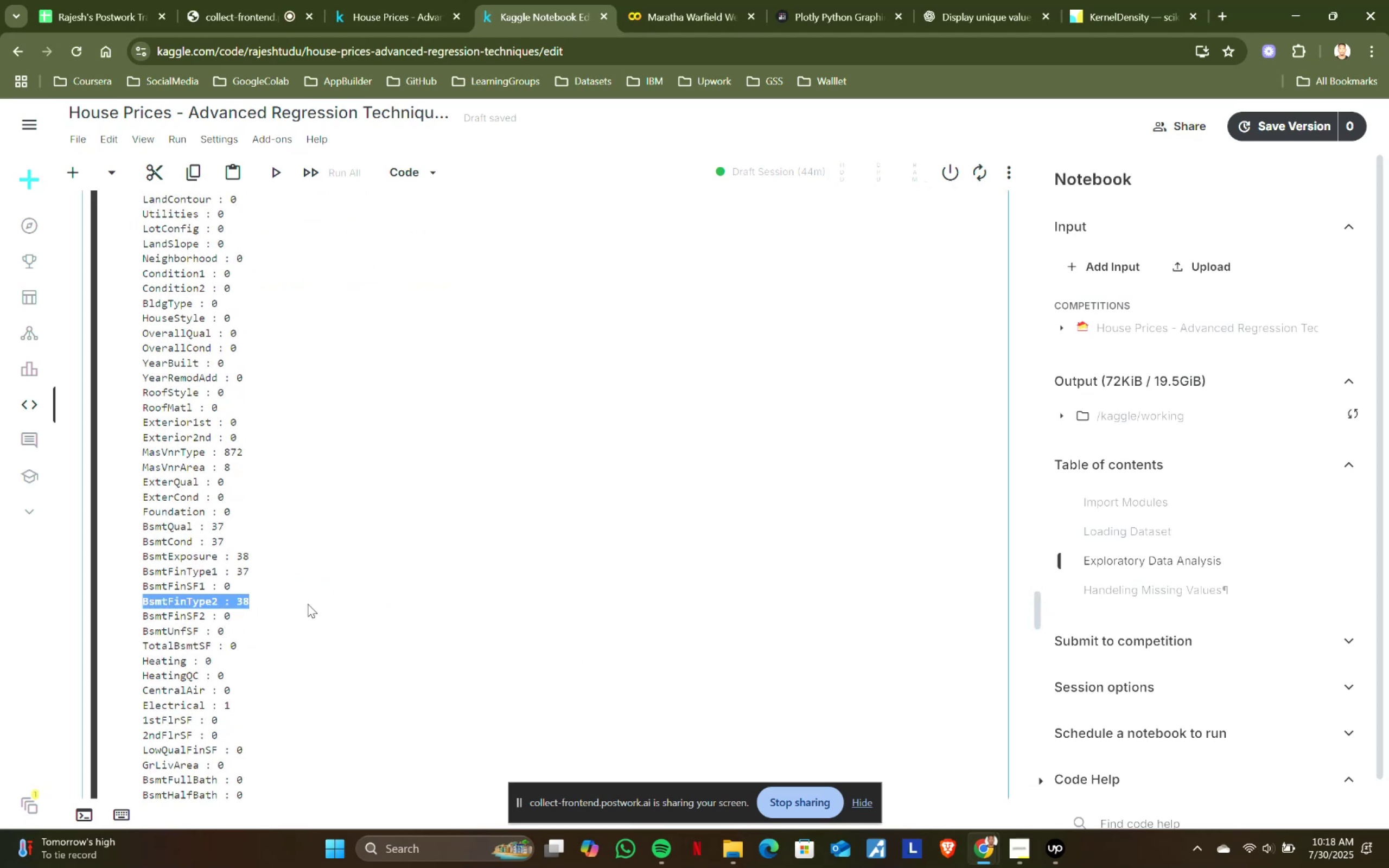 
scroll: coordinate [467, 584], scroll_direction: down, amount: 13.0
 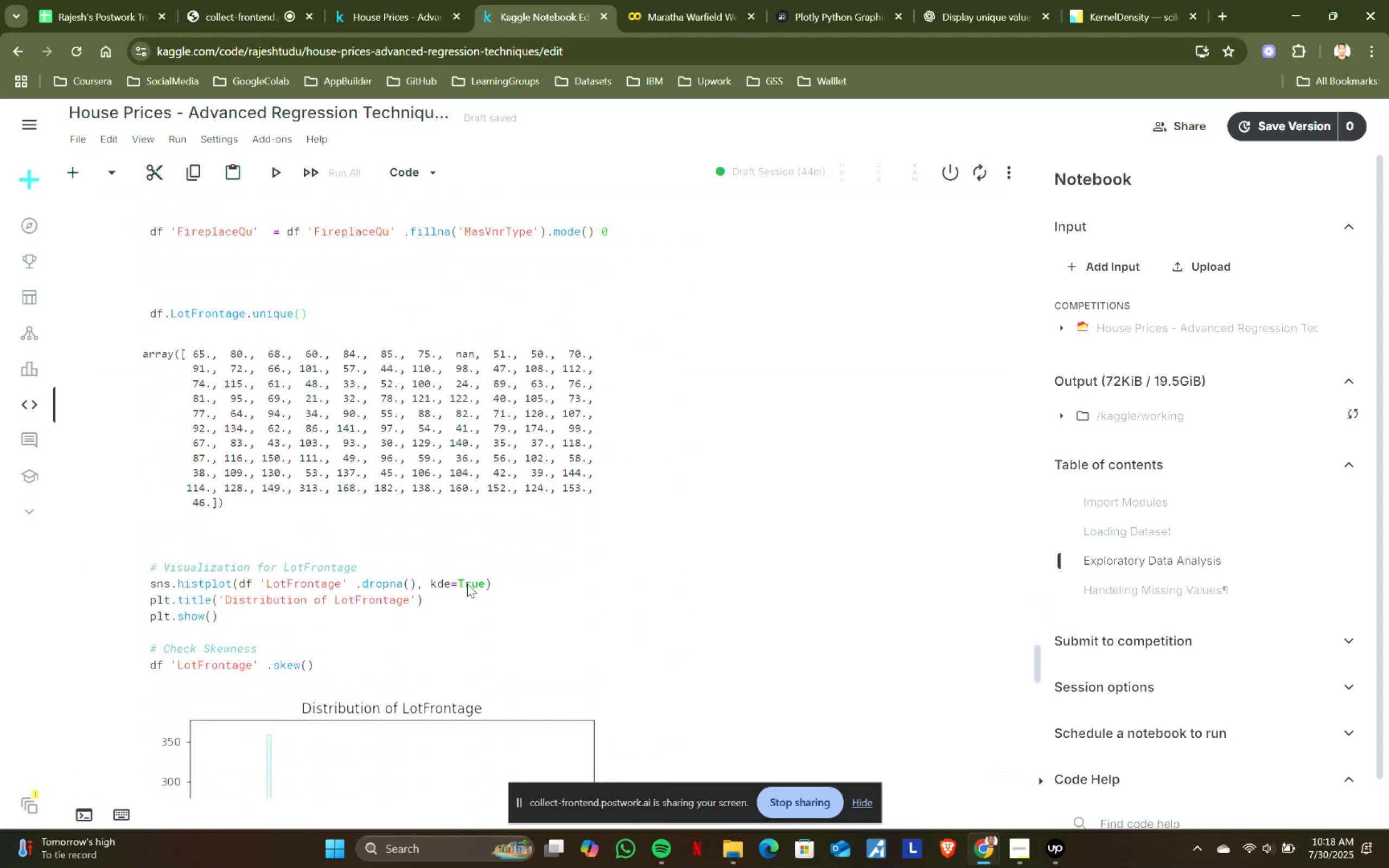 
scroll: coordinate [467, 584], scroll_direction: up, amount: 14.0
 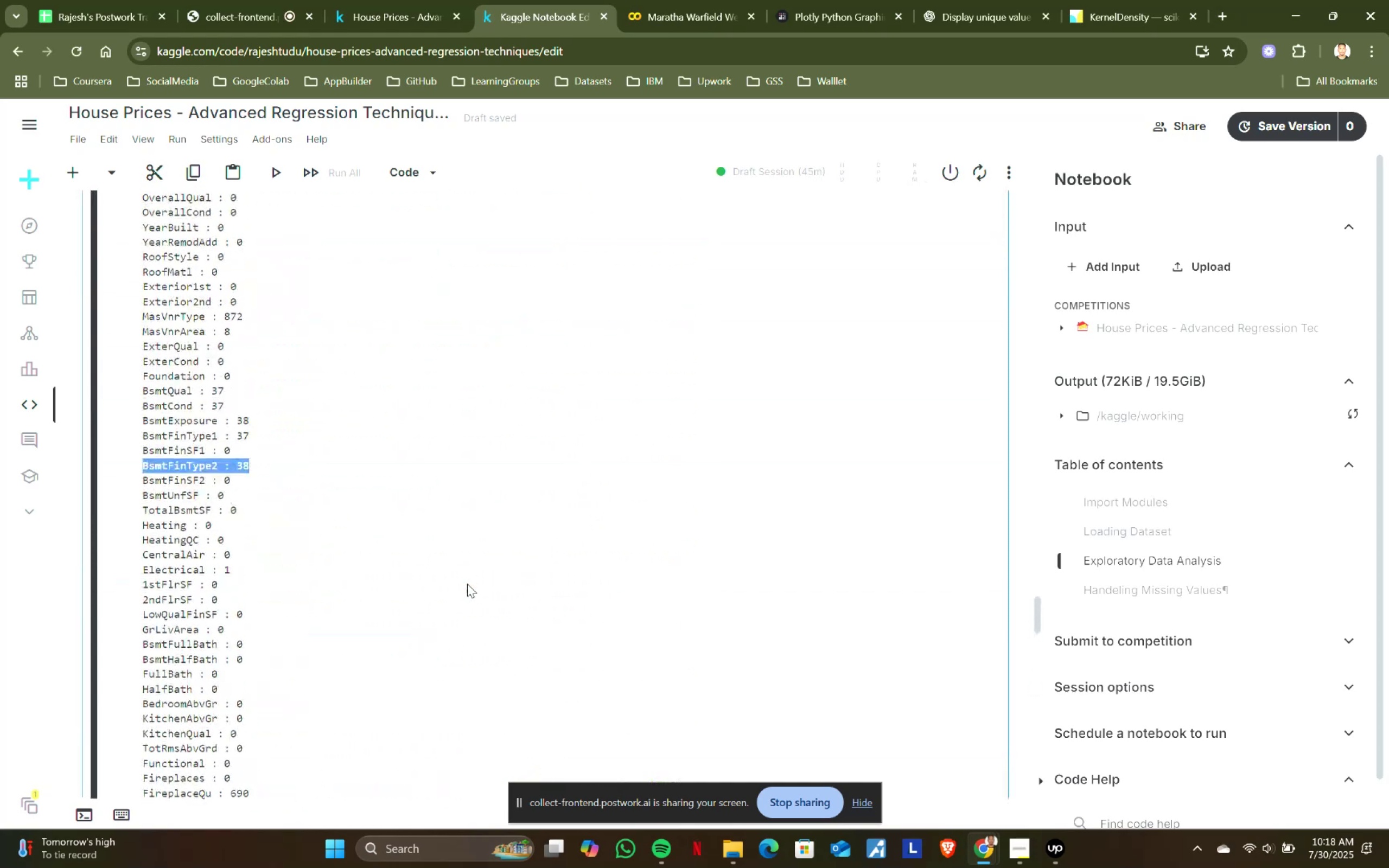 
key(Control+ControlLeft)
 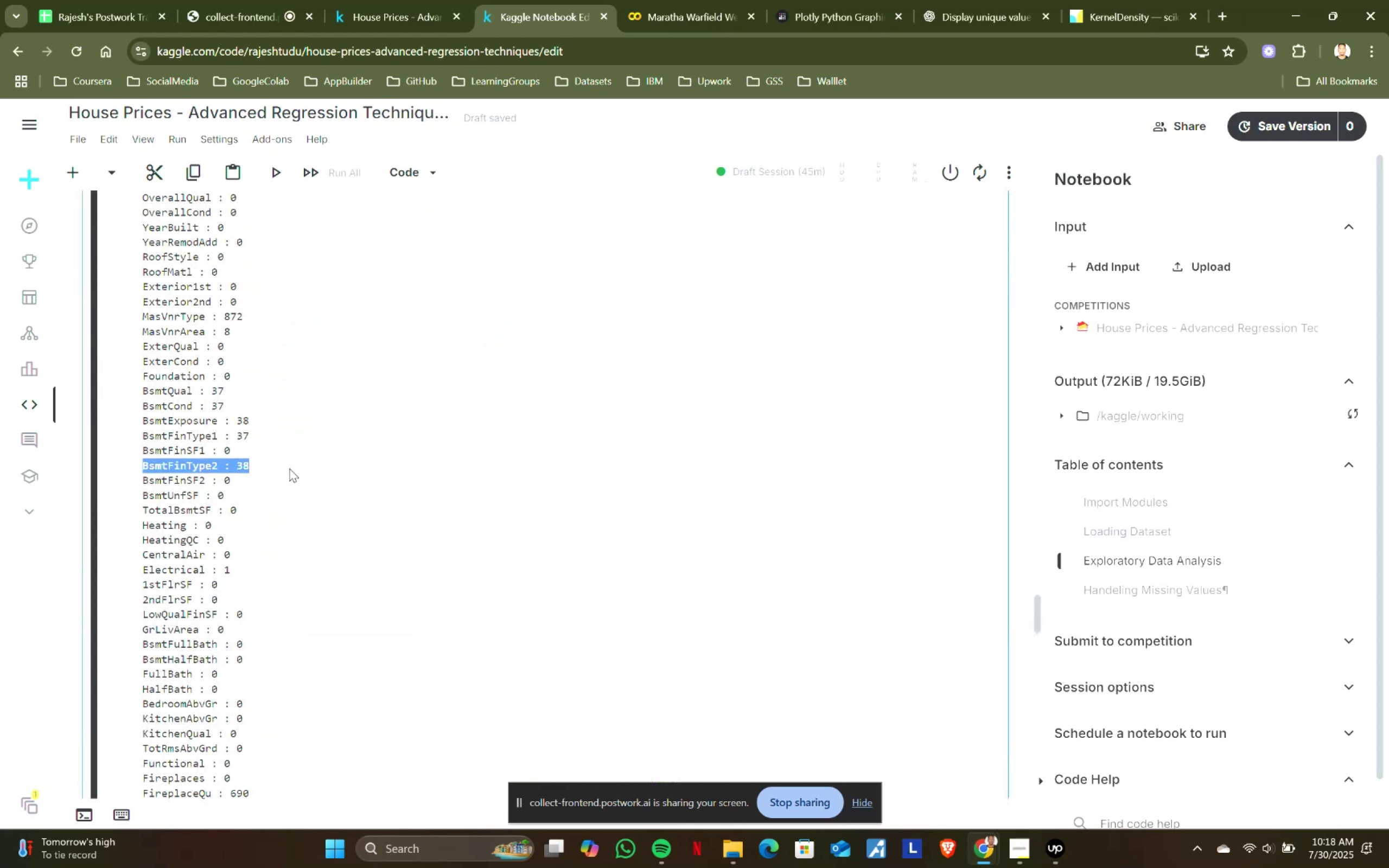 
key(Control+C)
 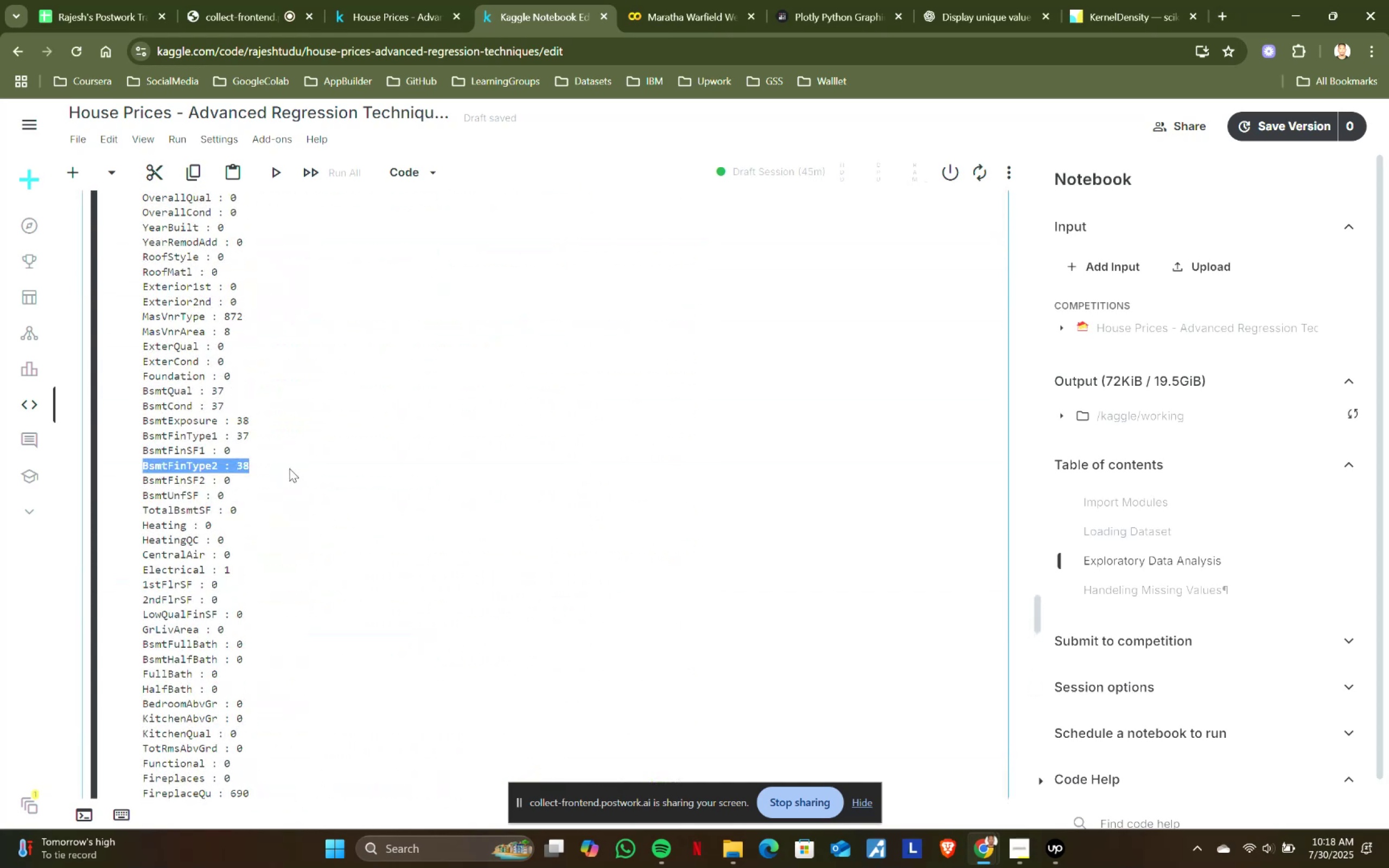 
key(Control+ControlLeft)
 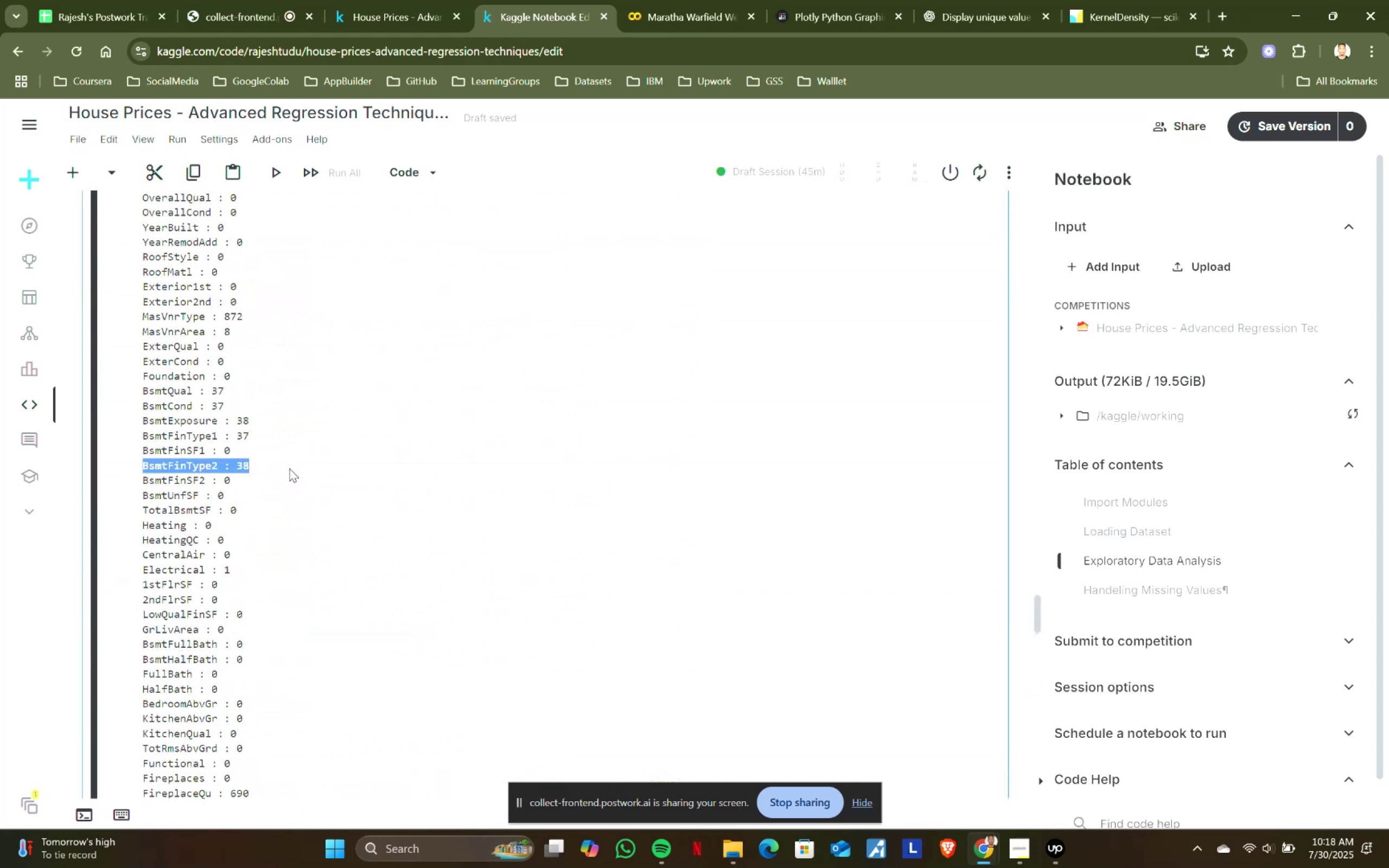 
key(Control+C)
 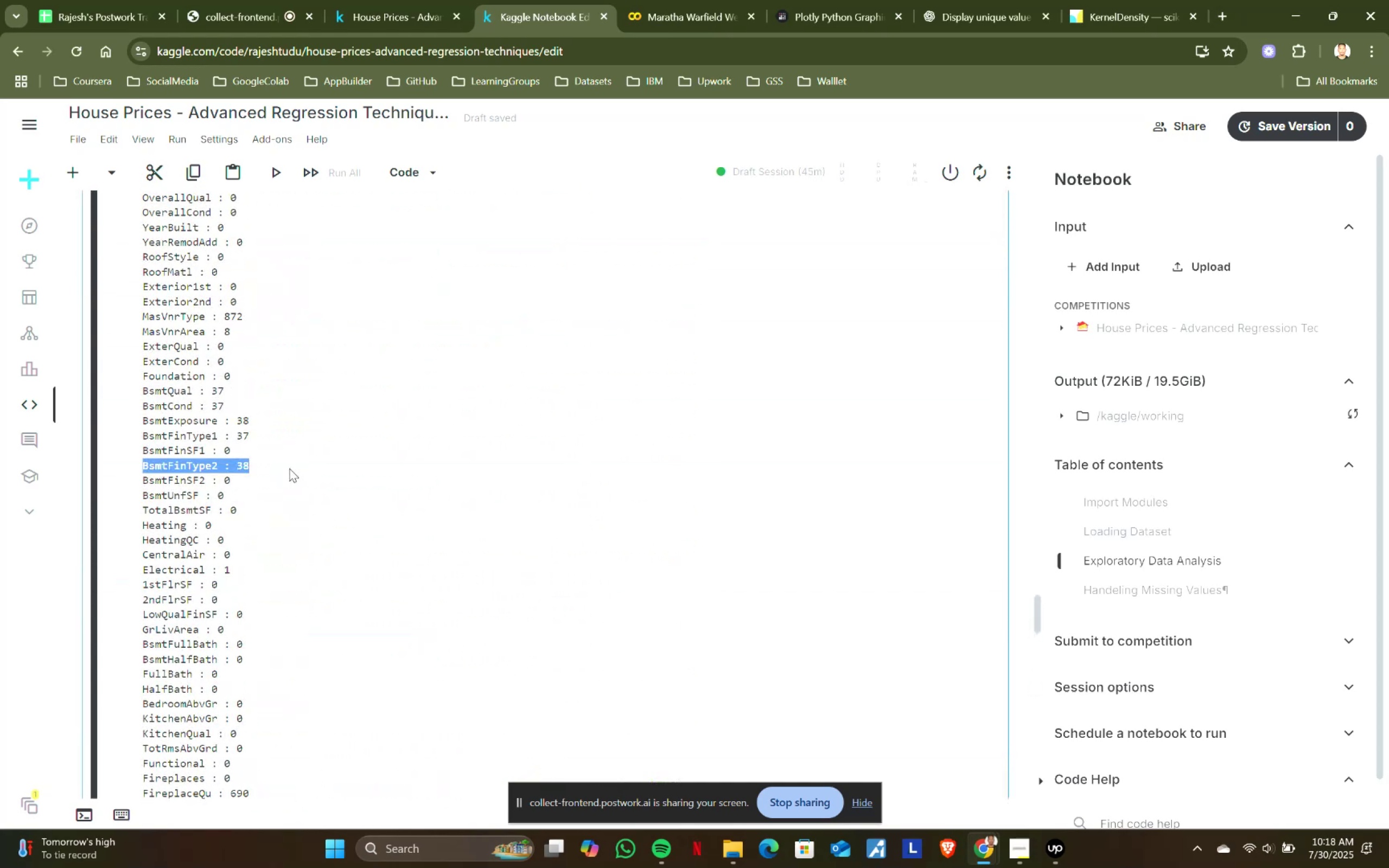 
key(Control+ControlLeft)
 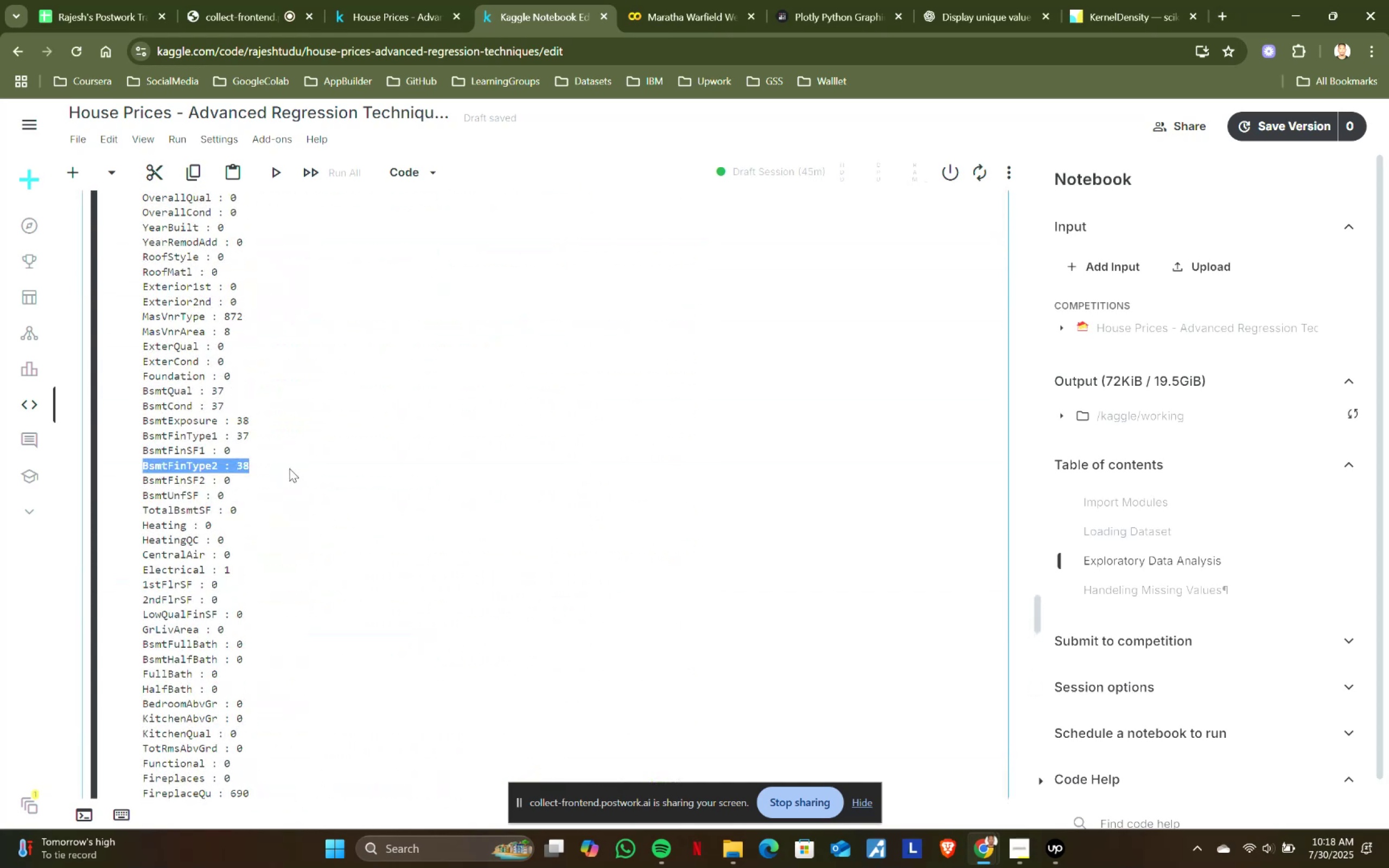 
key(Control+C)
 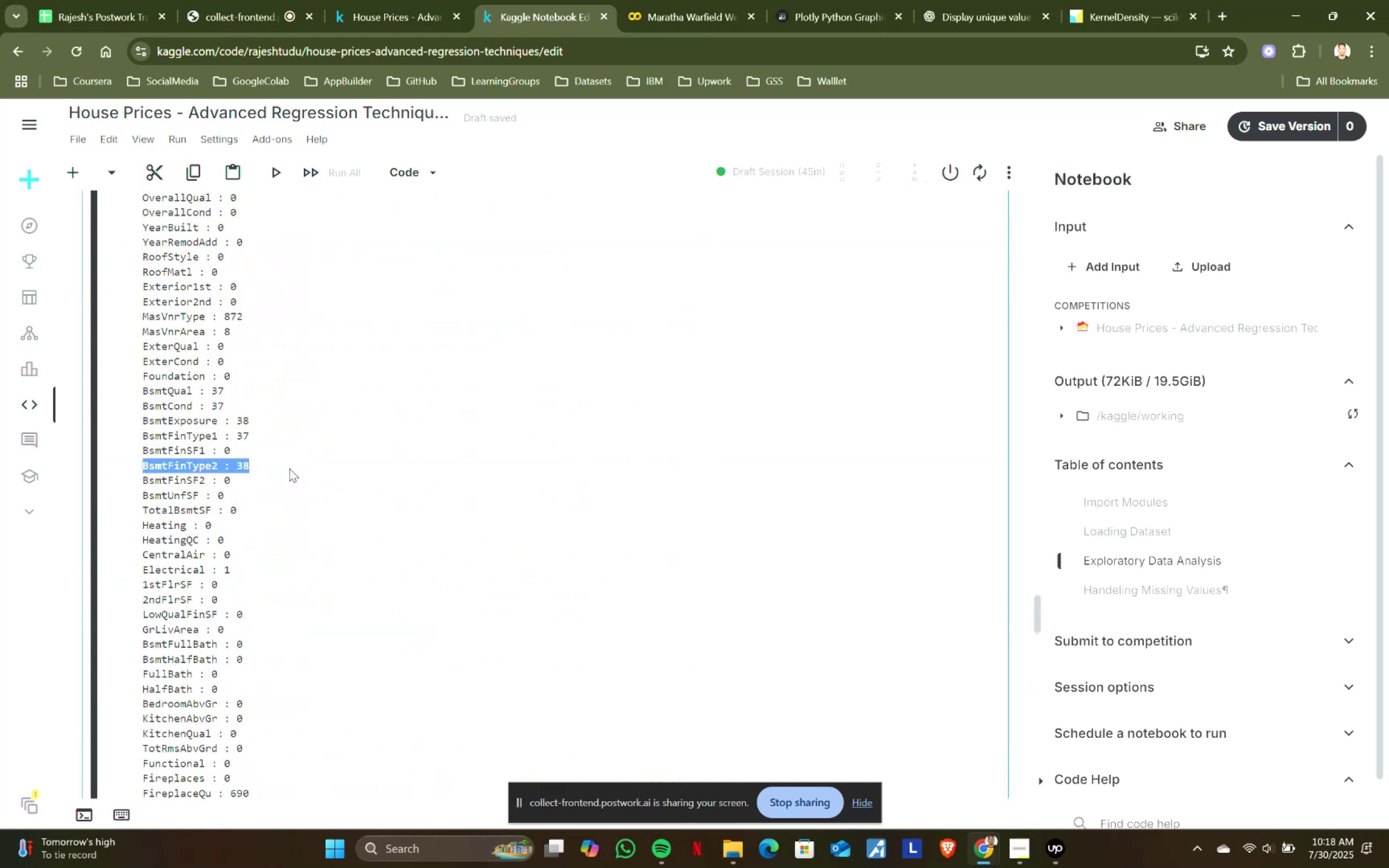 
key(Control+ControlLeft)
 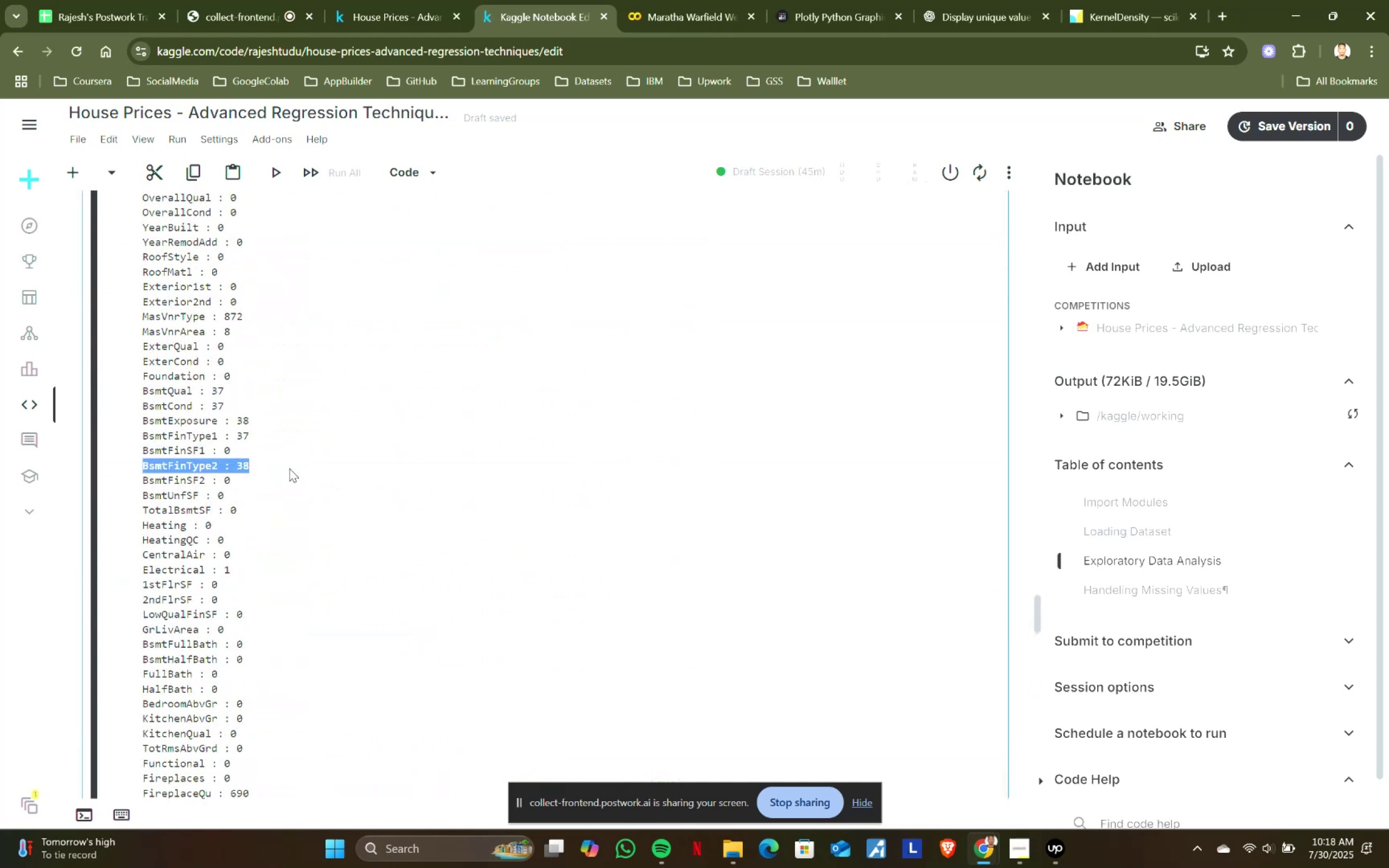 
key(Control+C)
 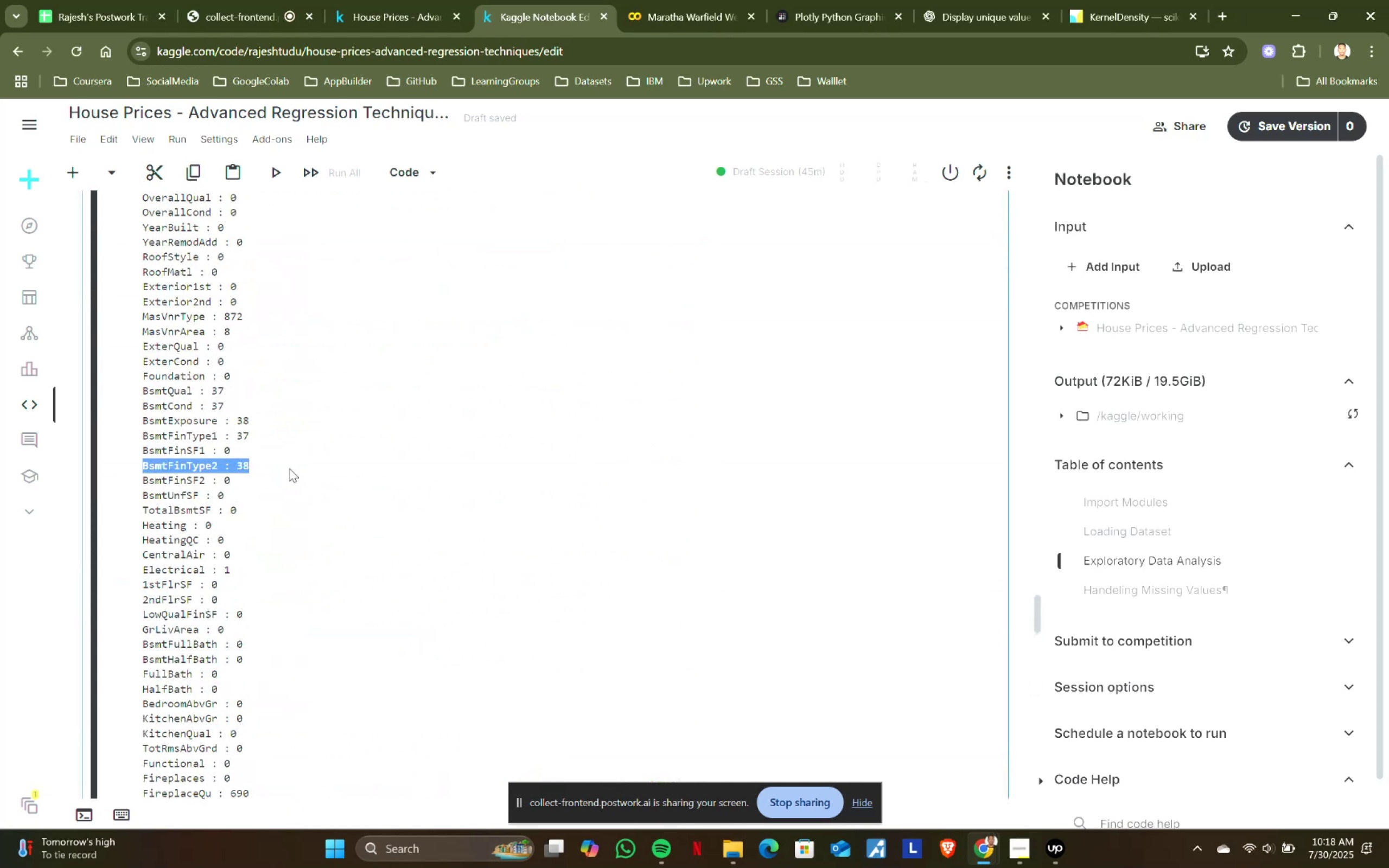 
scroll: coordinate [289, 468], scroll_direction: down, amount: 1.0
 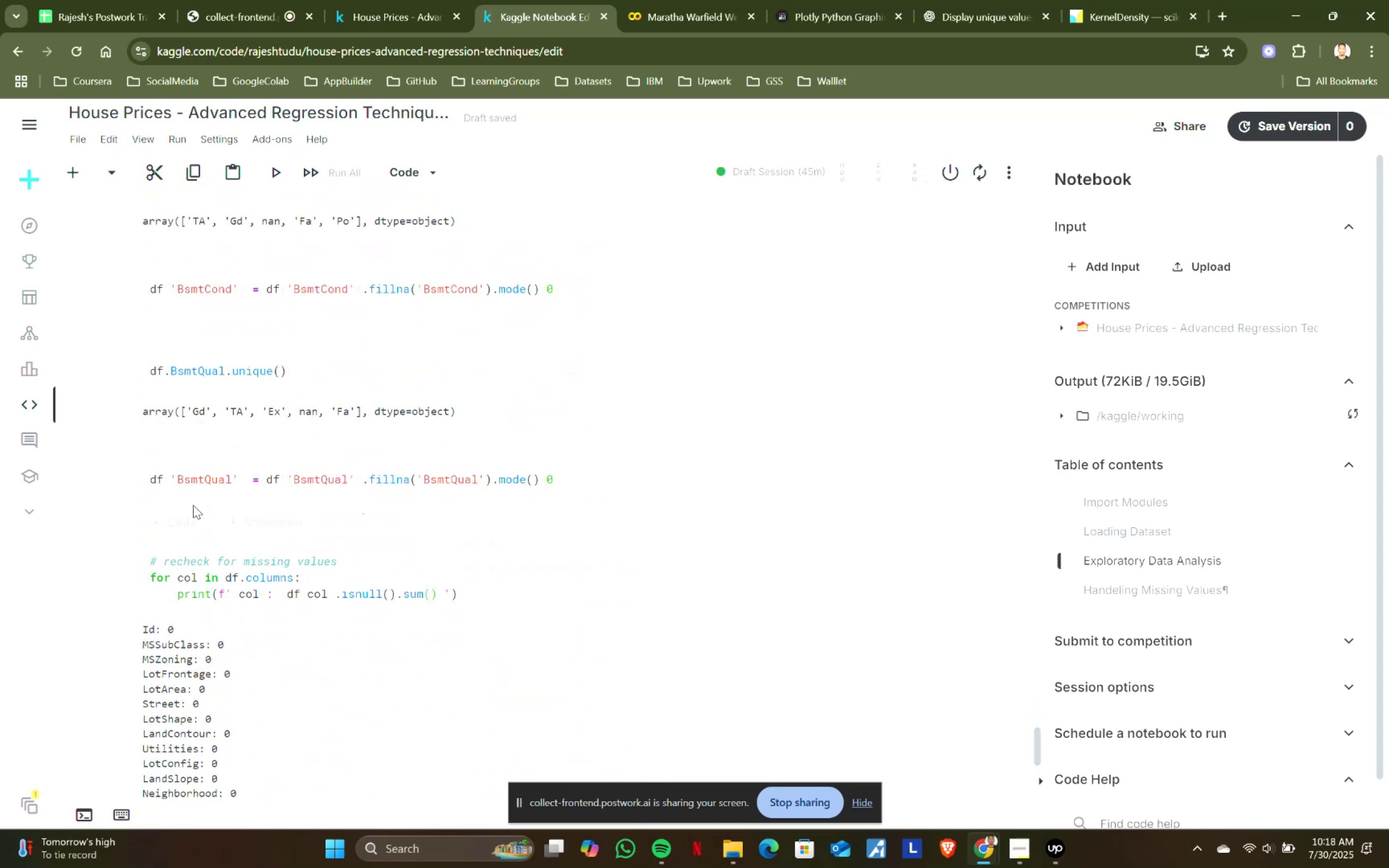 
left_click([183, 518])
 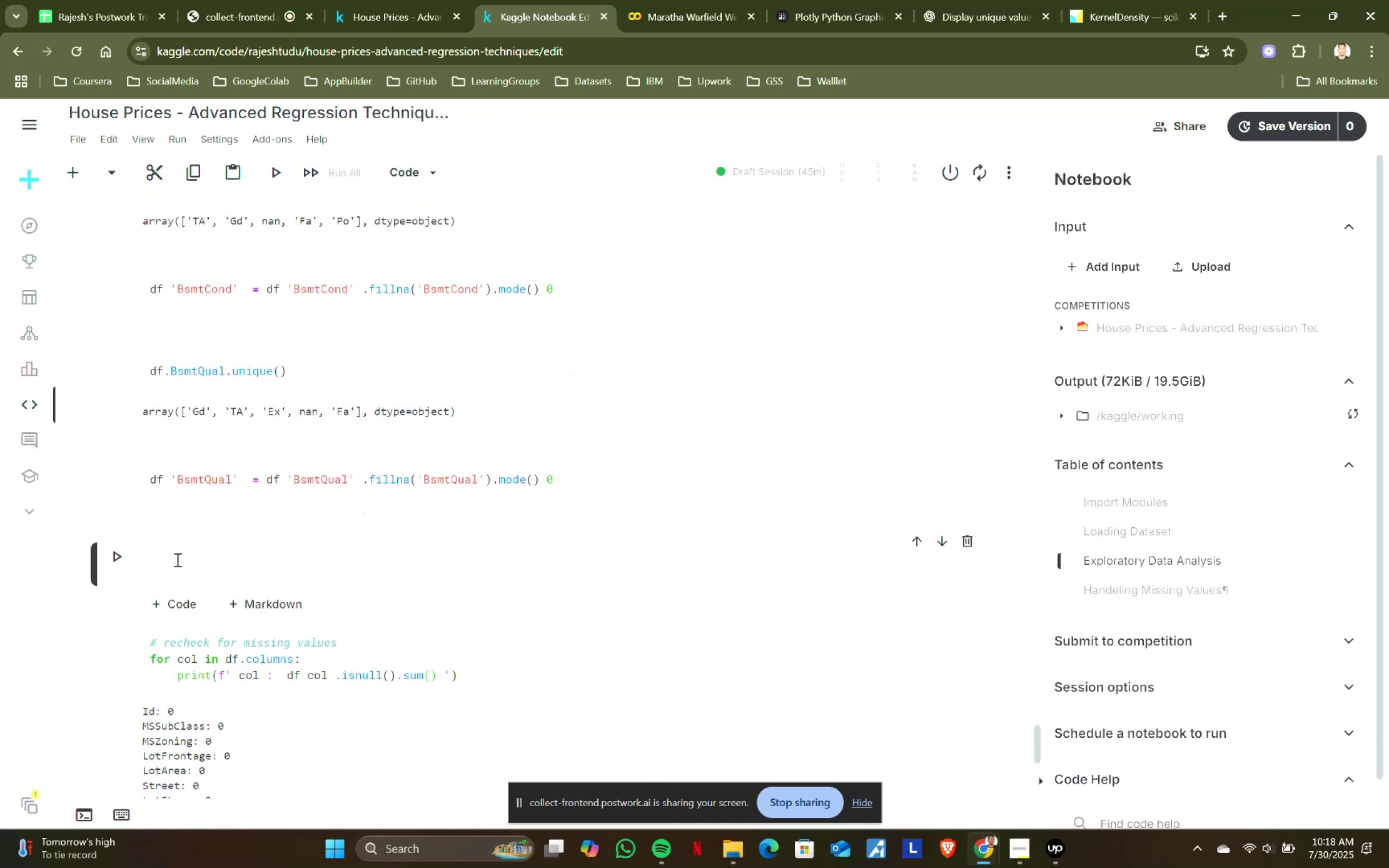 
left_click([176, 565])
 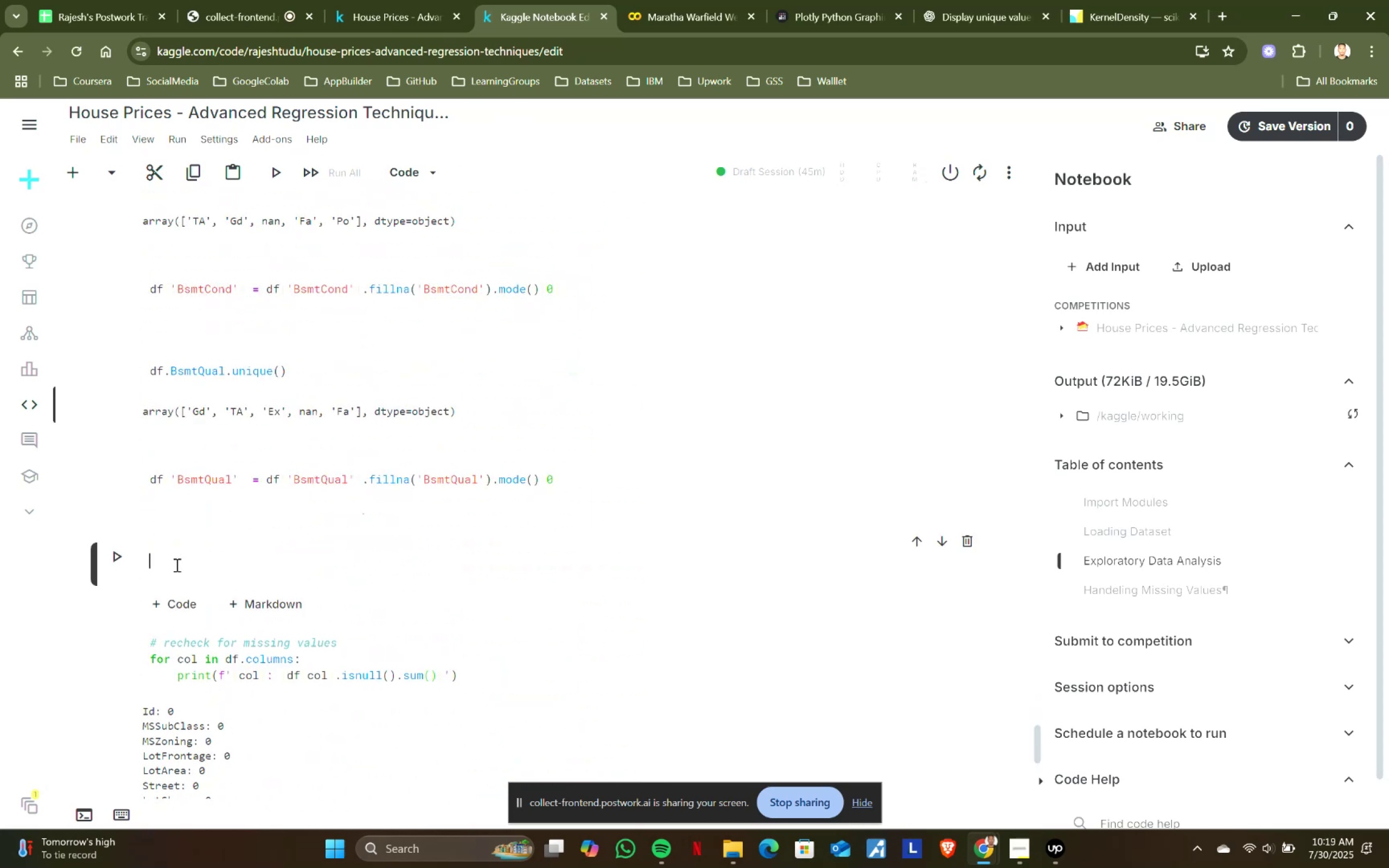 
type(df.)
 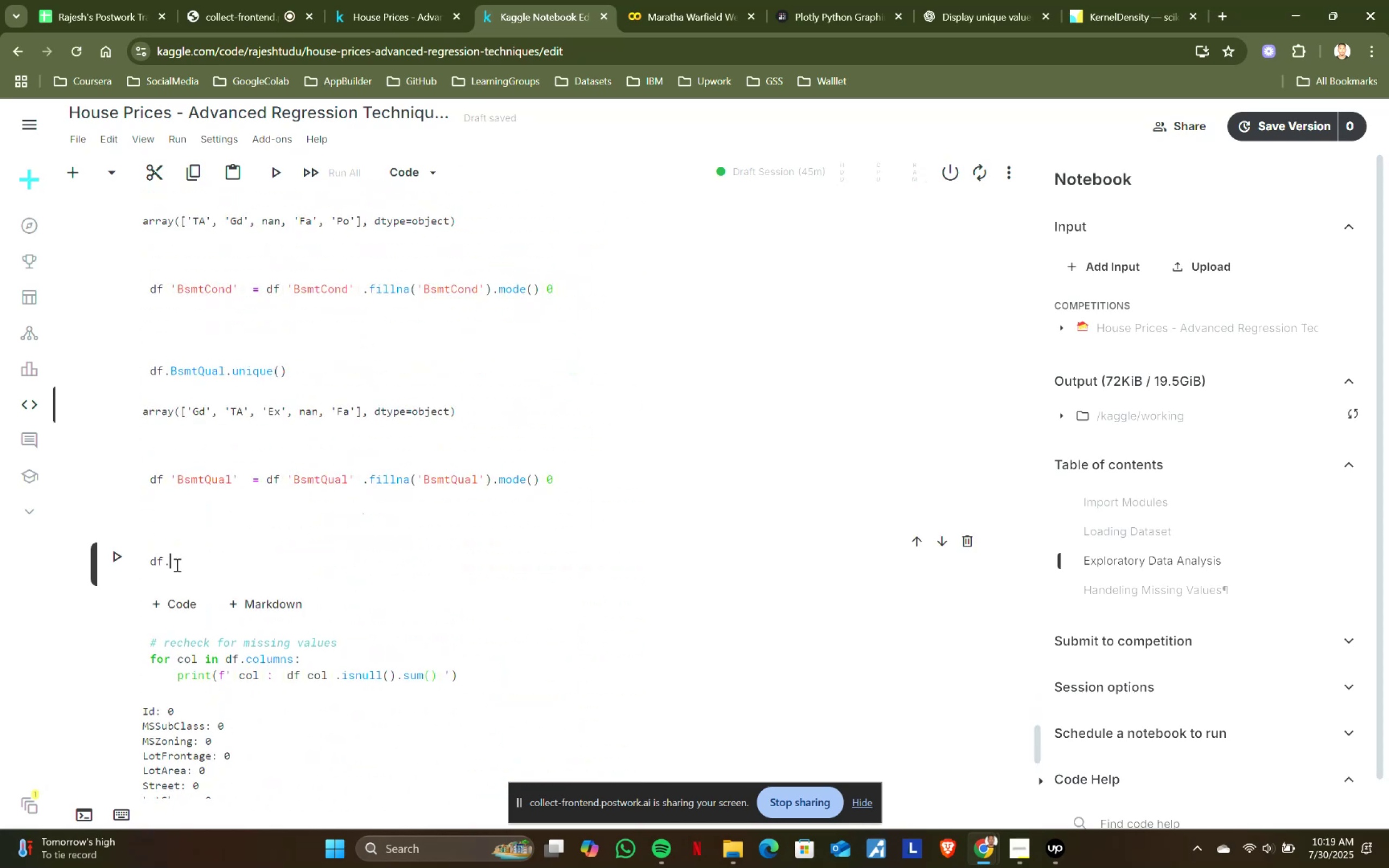 
key(Control+ControlLeft)
 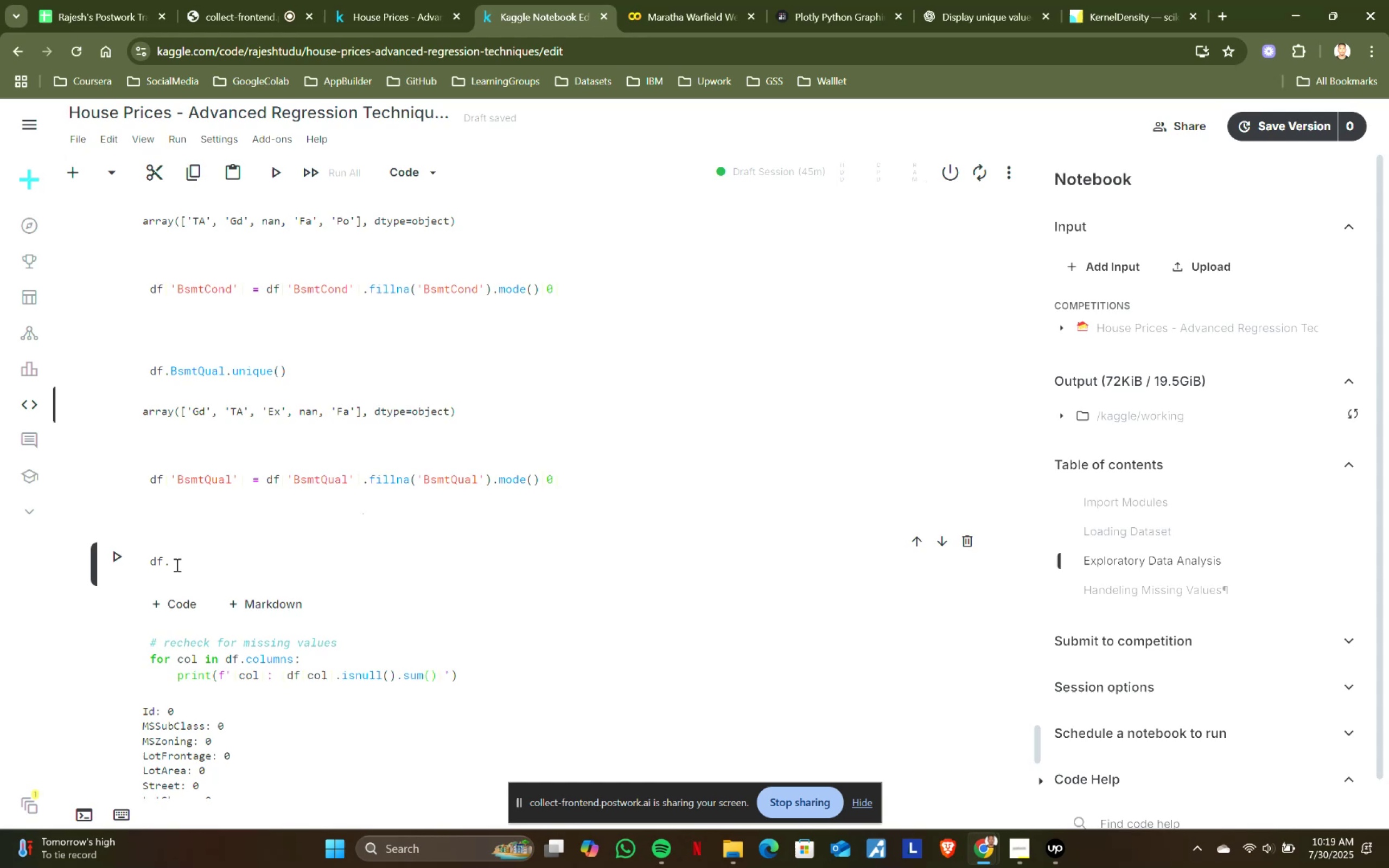 
key(Control+V)
 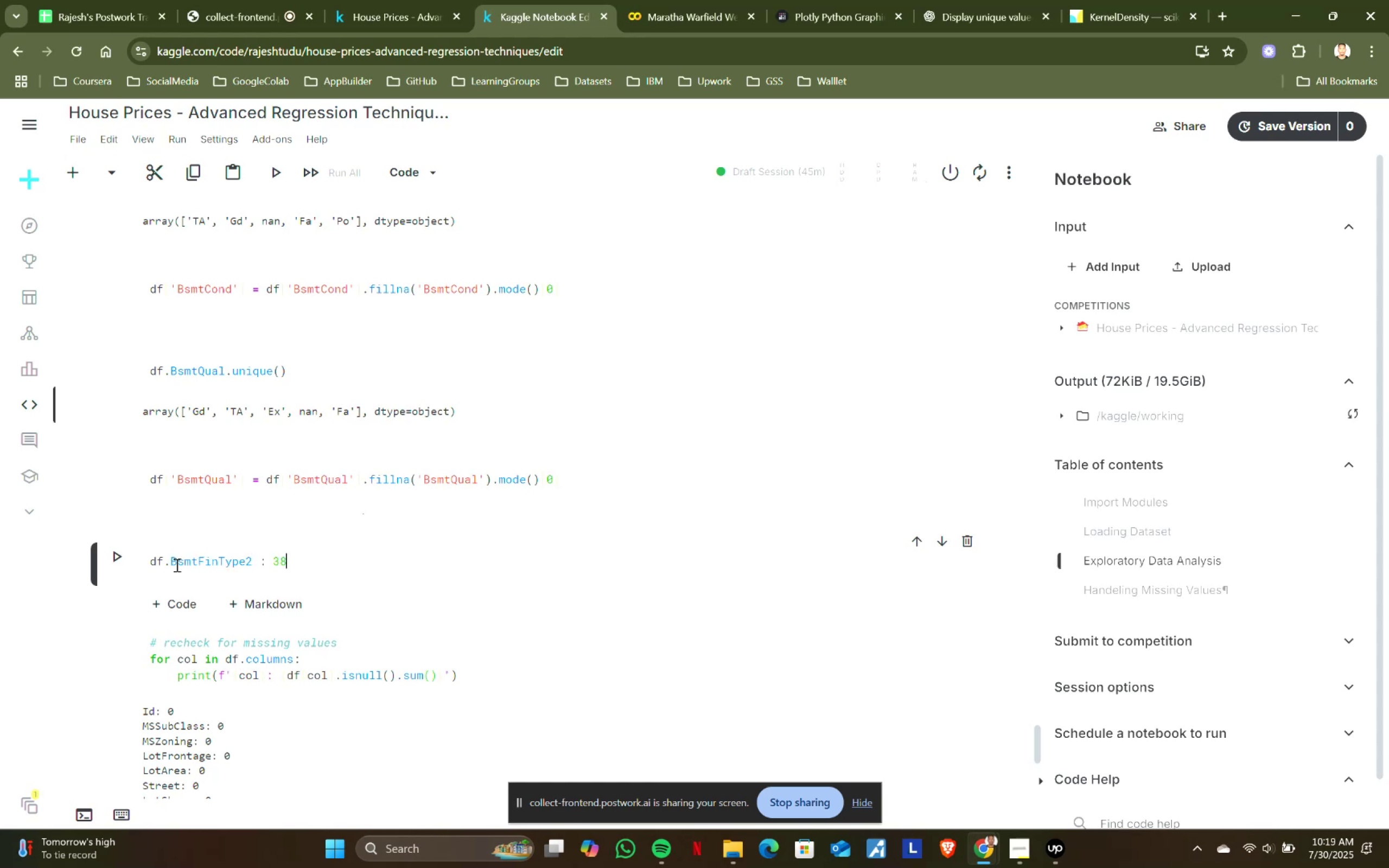 
hold_key(key=Backspace, duration=0.59)
 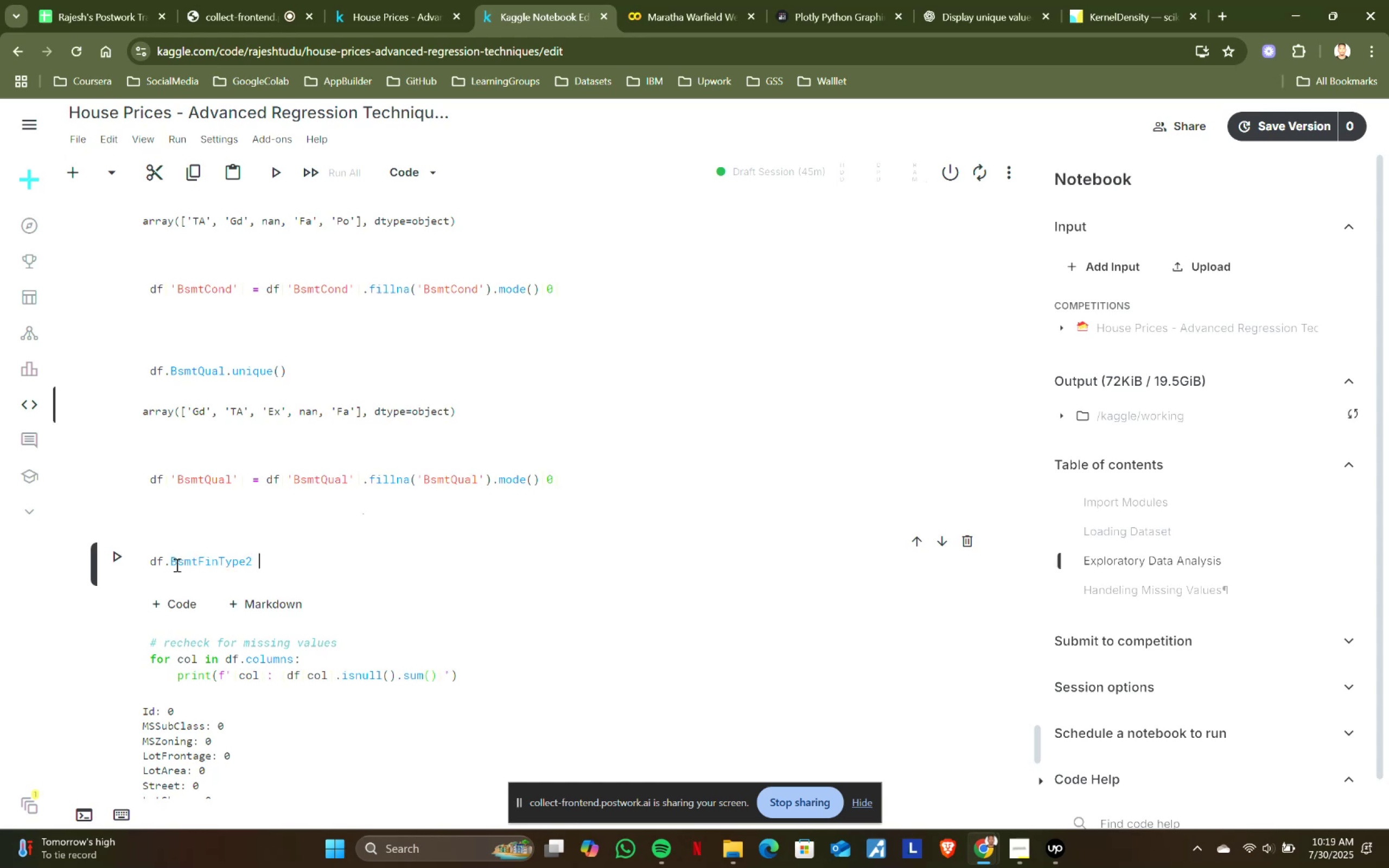 
key(Backspace)
key(Backspace)
type(2.unique()
 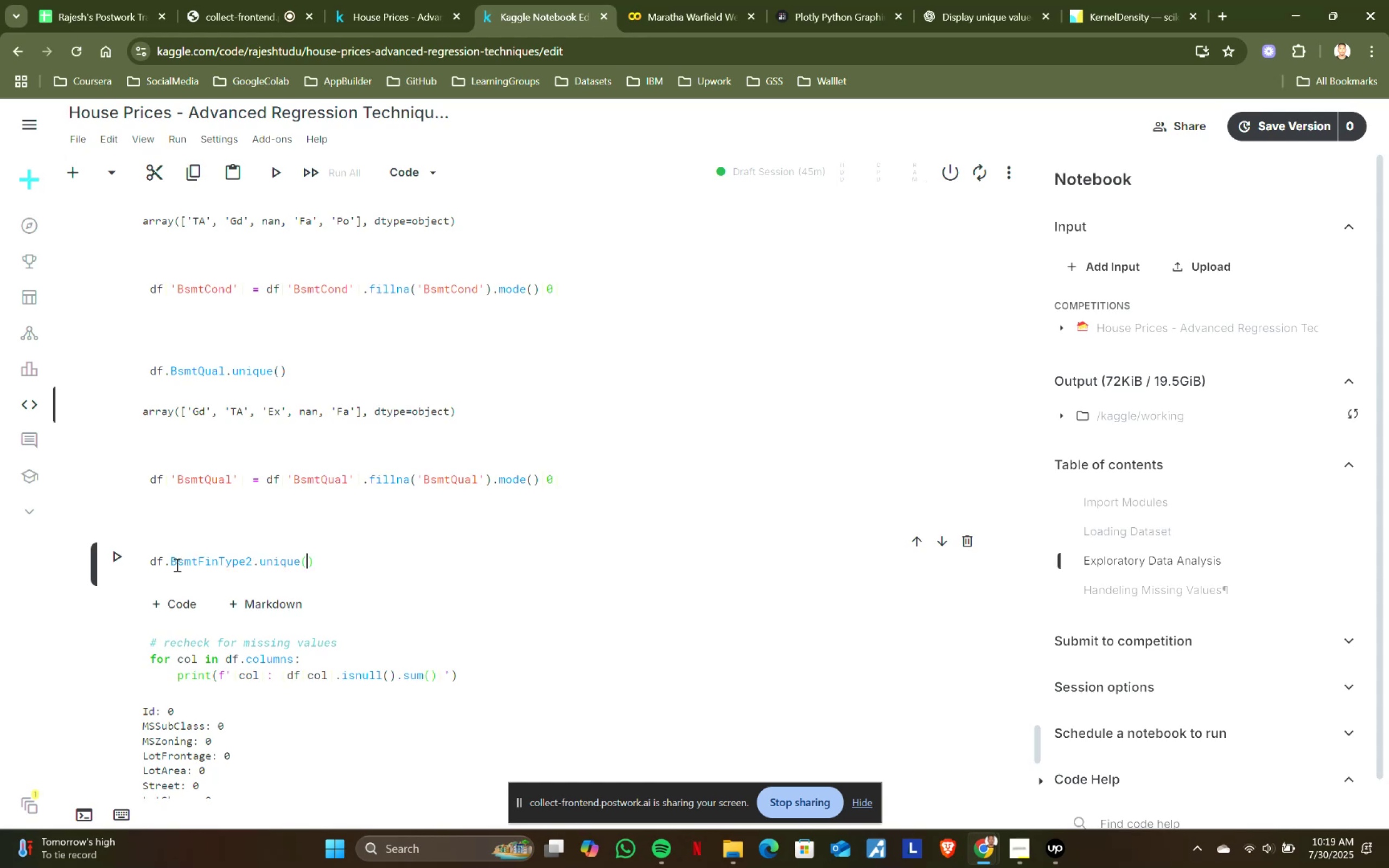 
left_click([390, 572])
 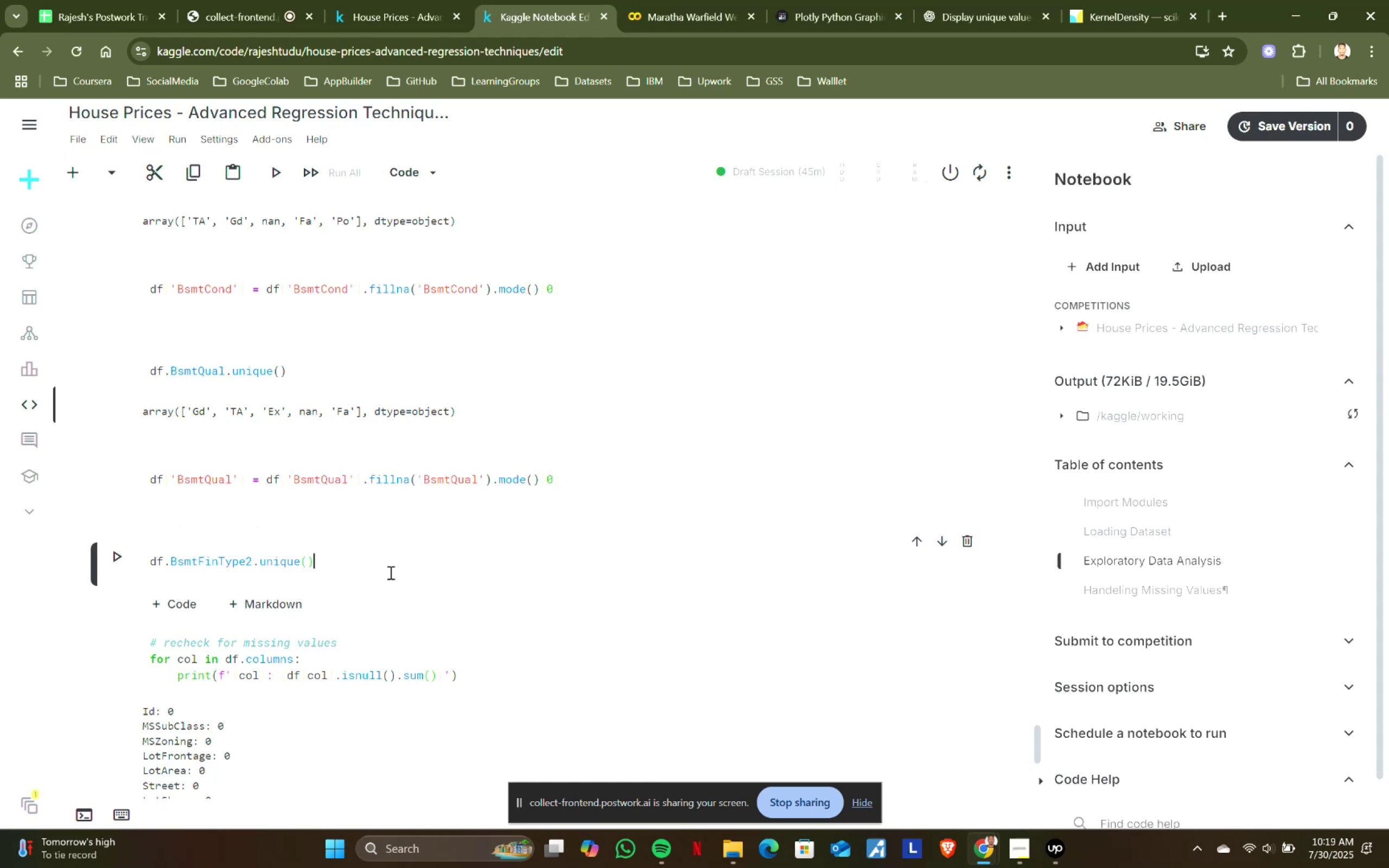 
key(Shift+ShiftRight)
 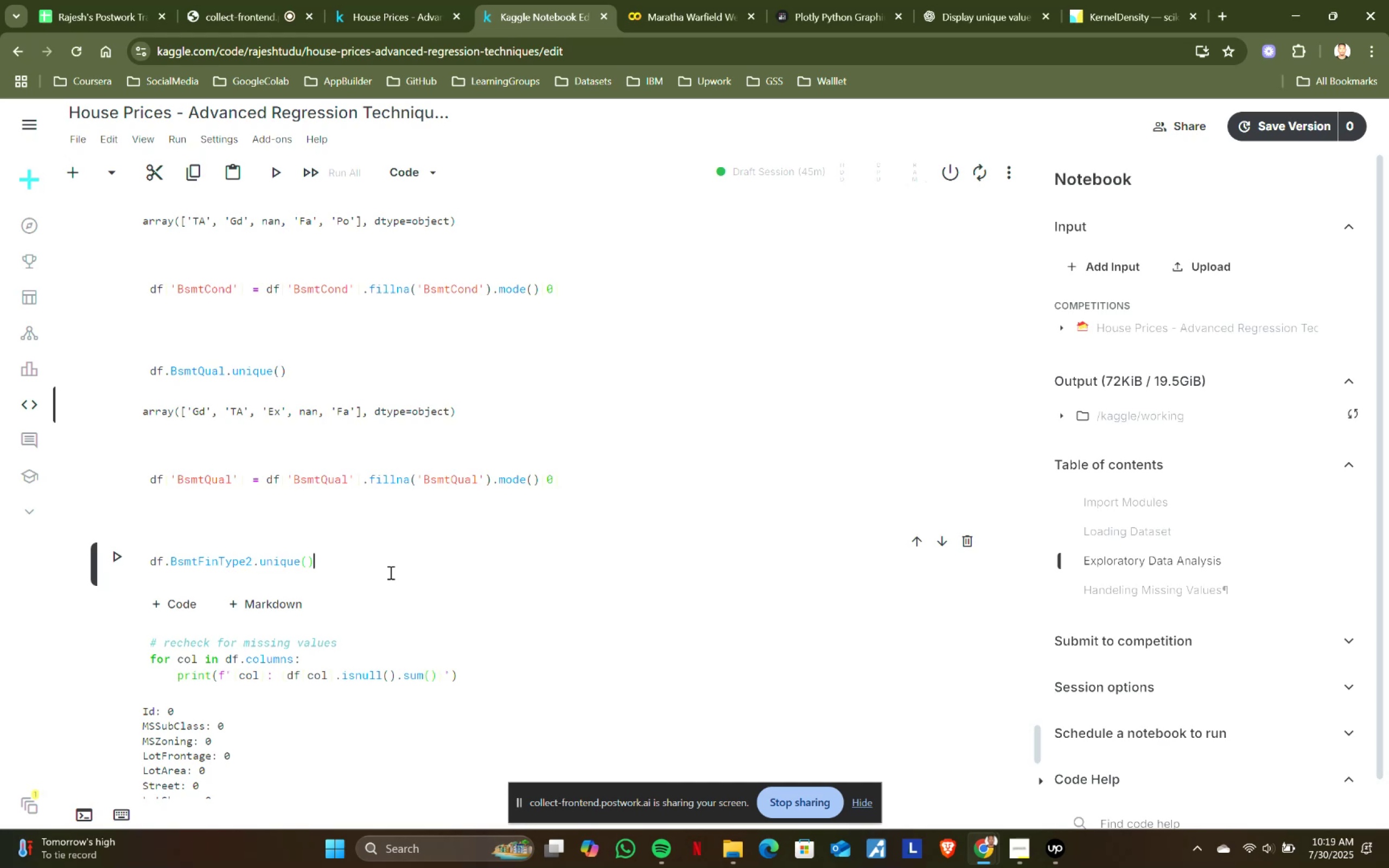 
key(Shift+Enter)
 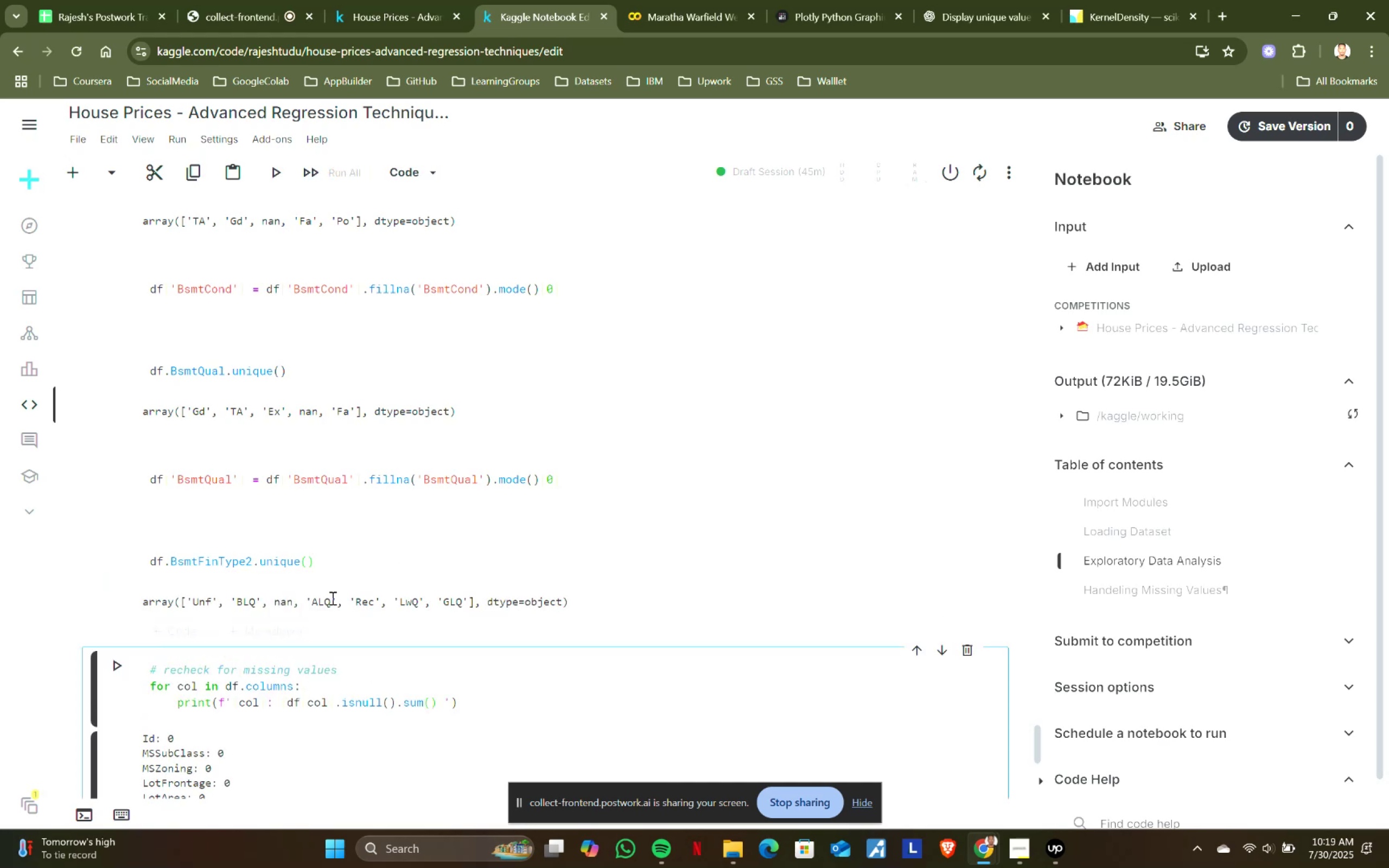 
scroll: coordinate [477, 576], scroll_direction: down, amount: 1.0
 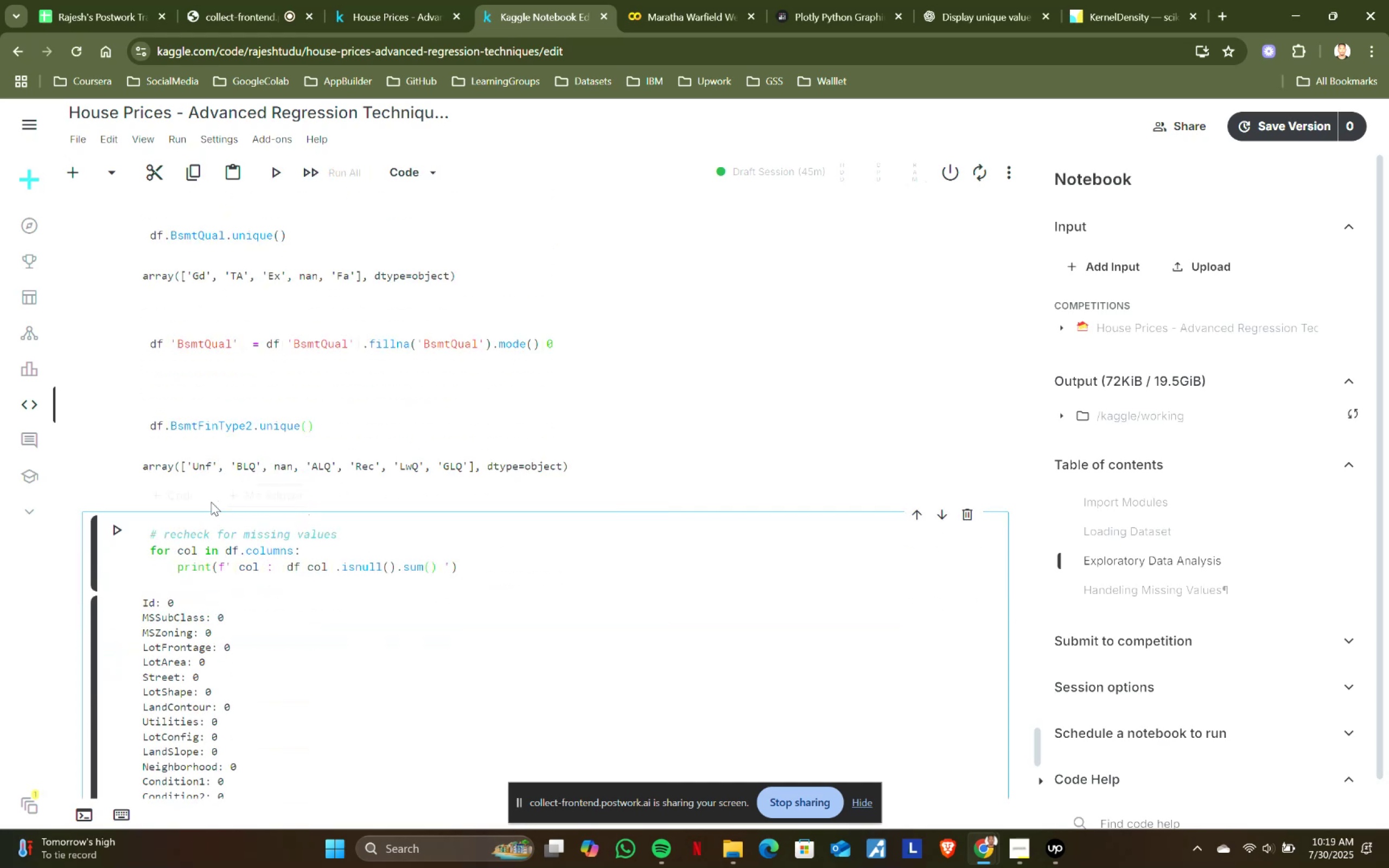 
left_click([162, 496])
 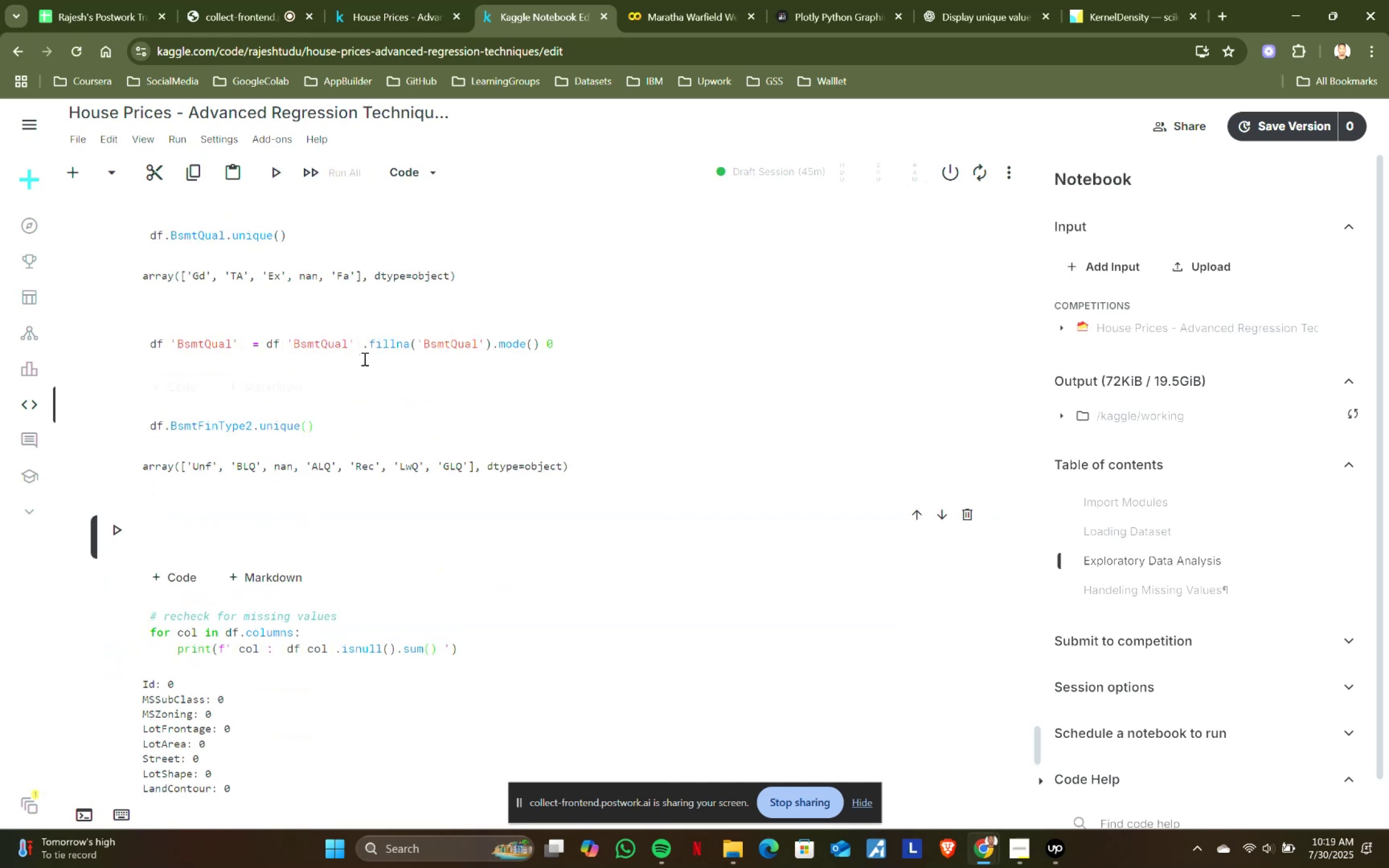 
left_click([367, 350])
 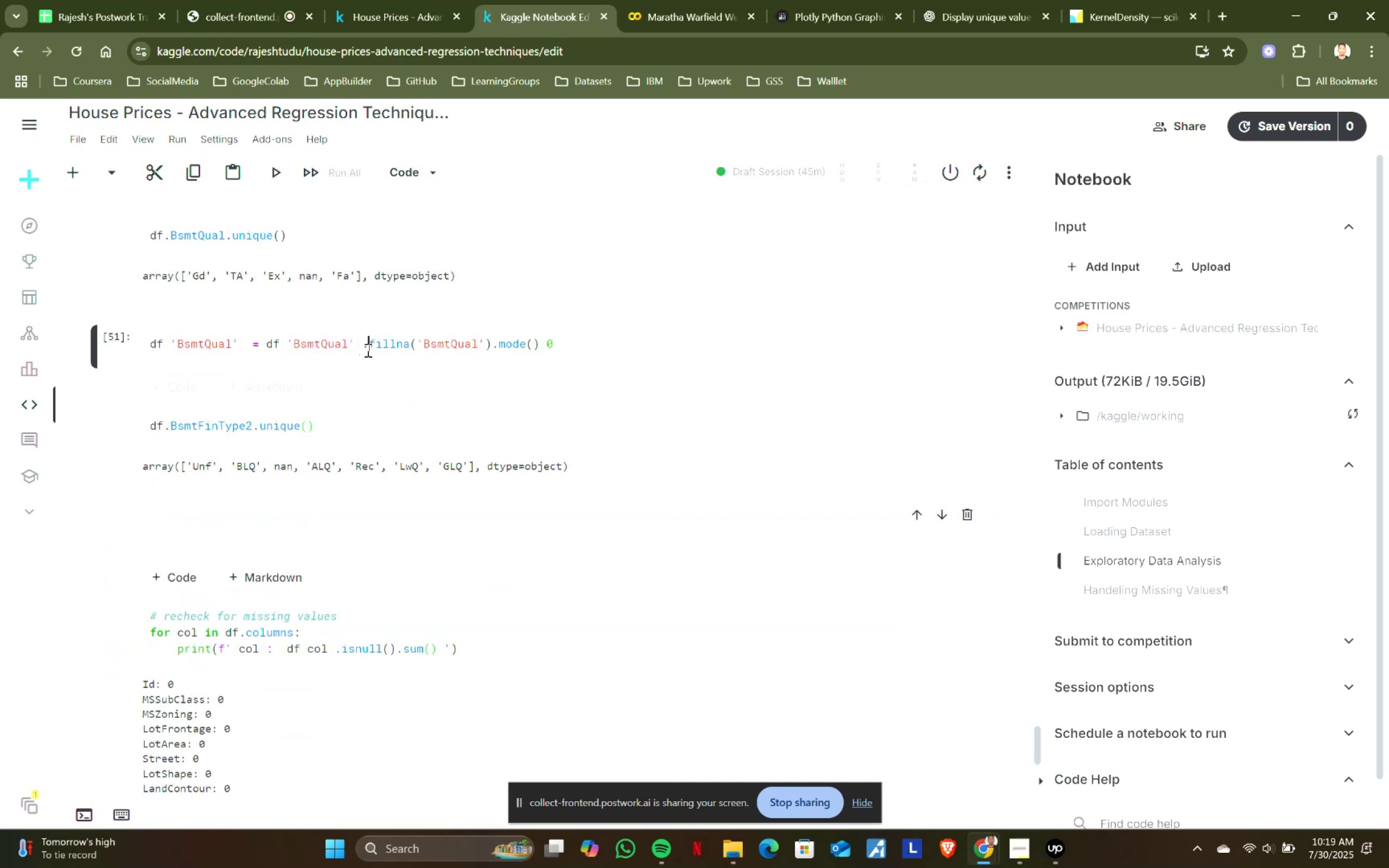 
key(Control+ControlLeft)
 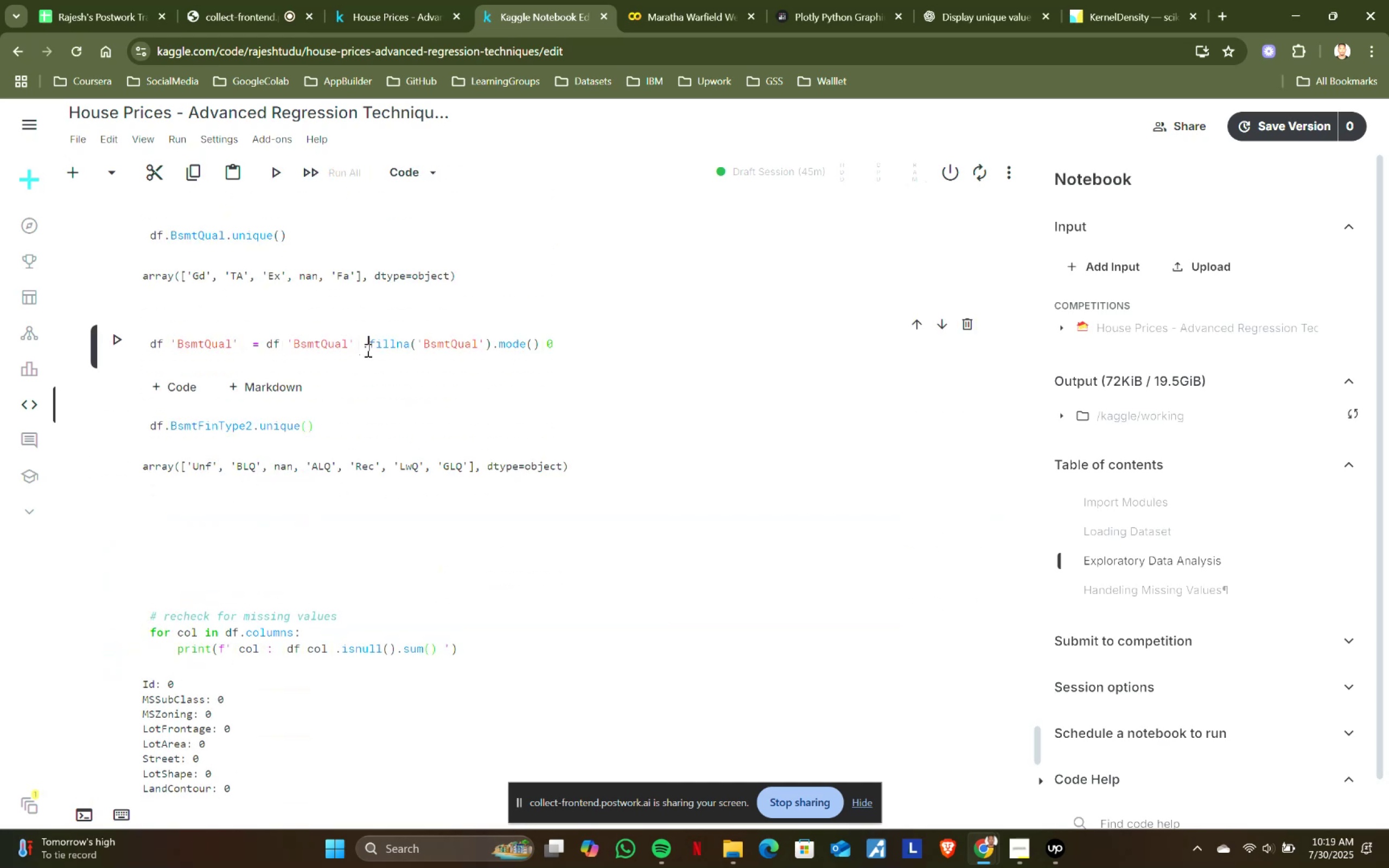 
key(Control+A)
 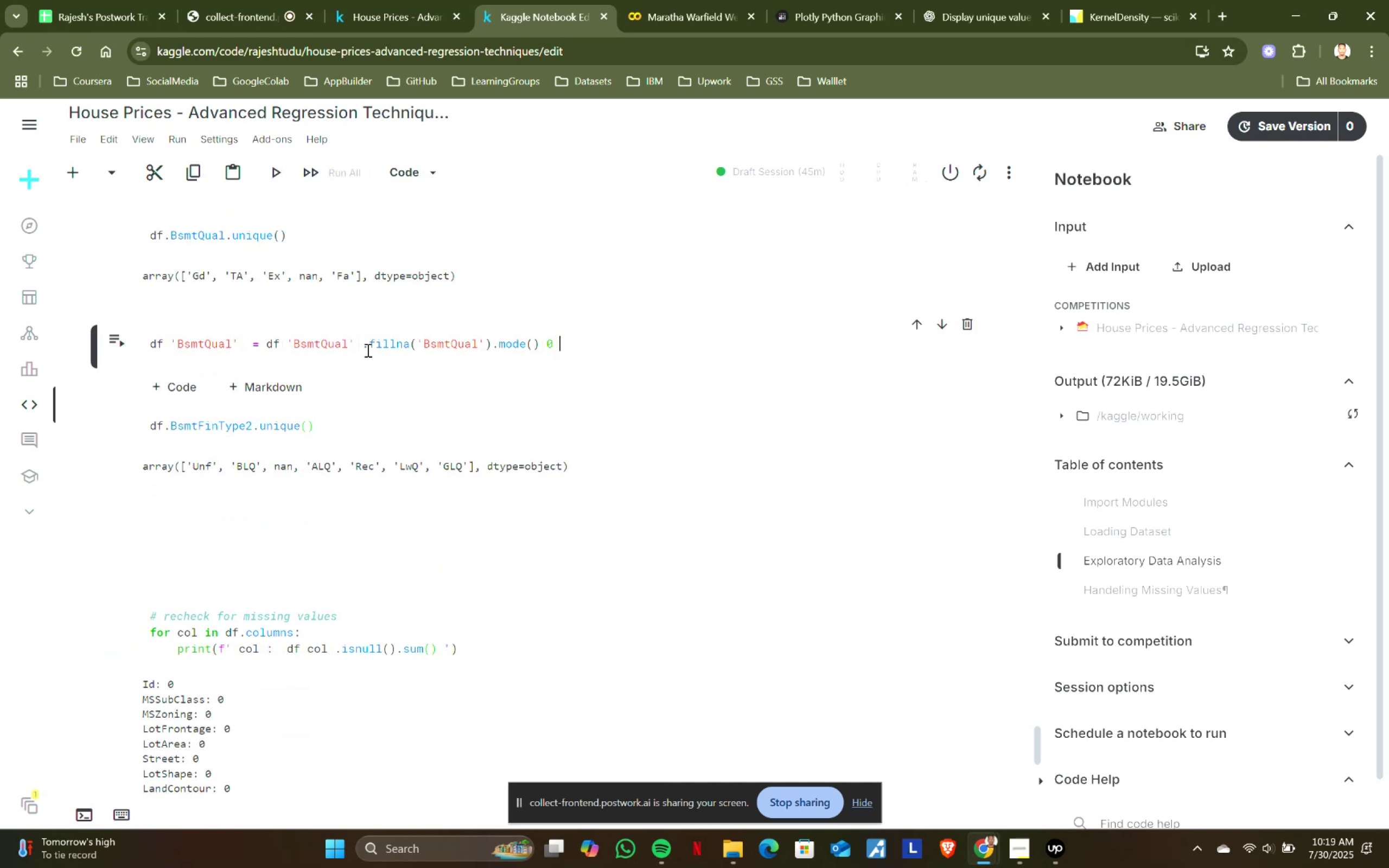 
key(Control+ControlLeft)
 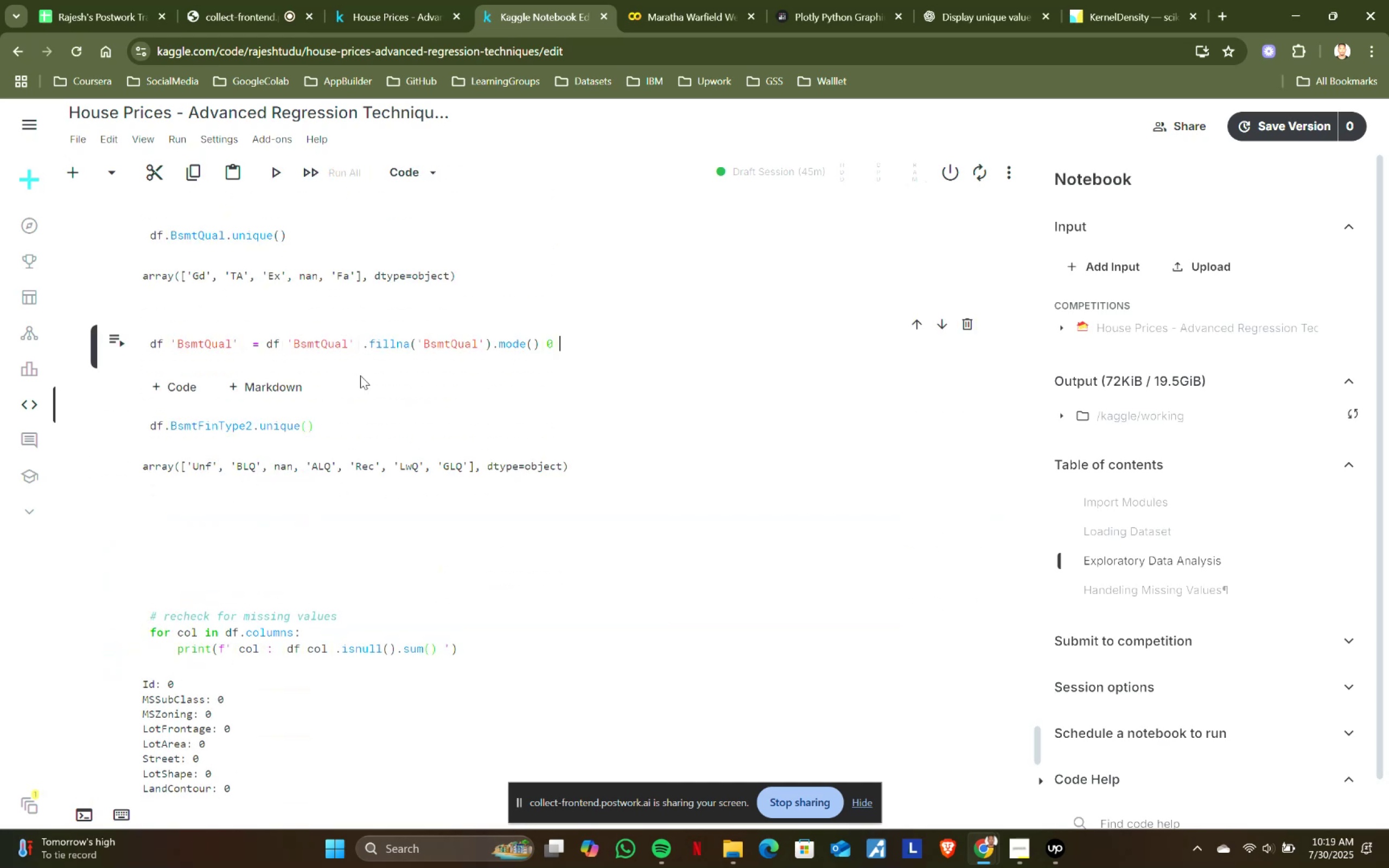 
key(Control+C)
 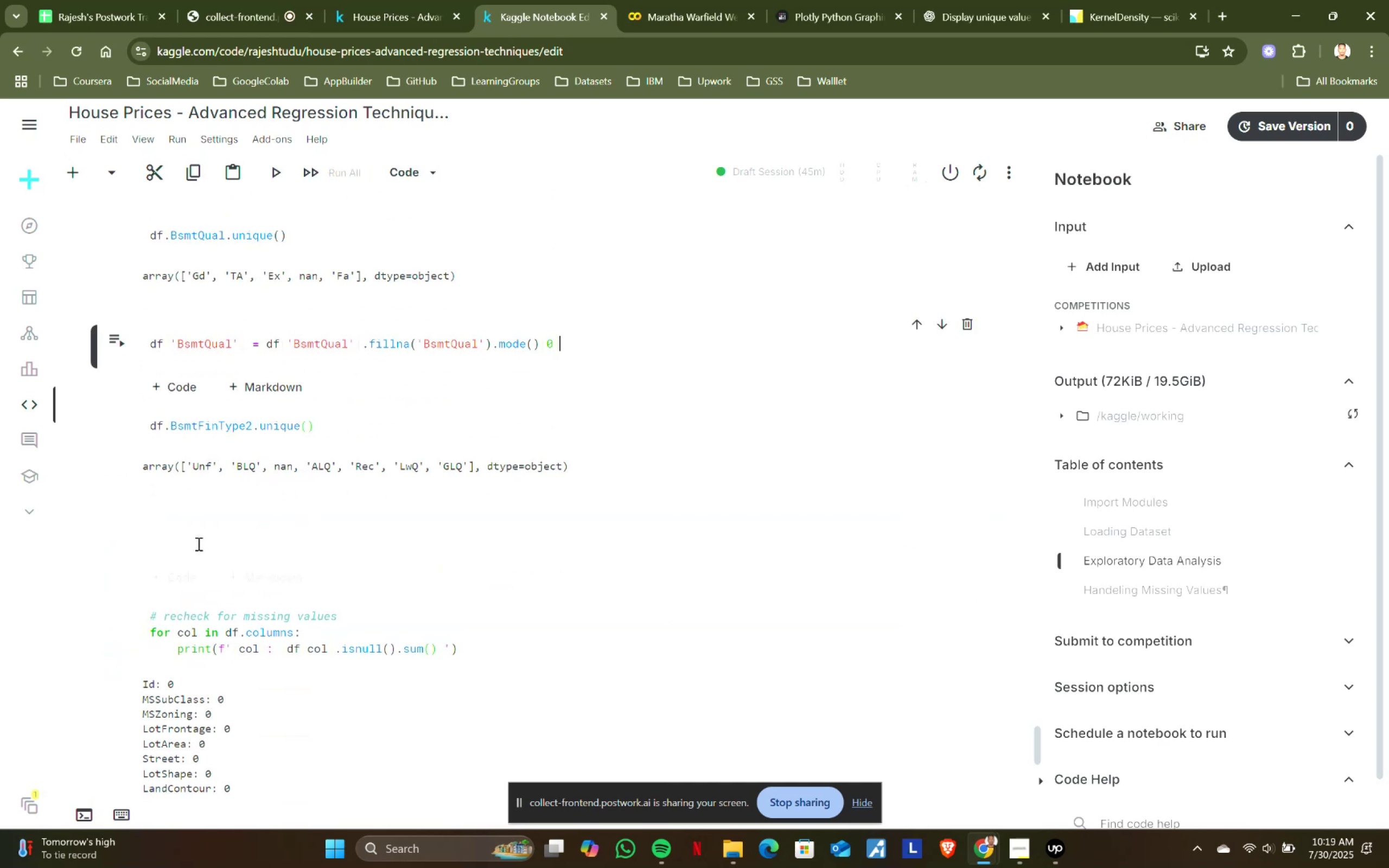 
left_click([197, 539])
 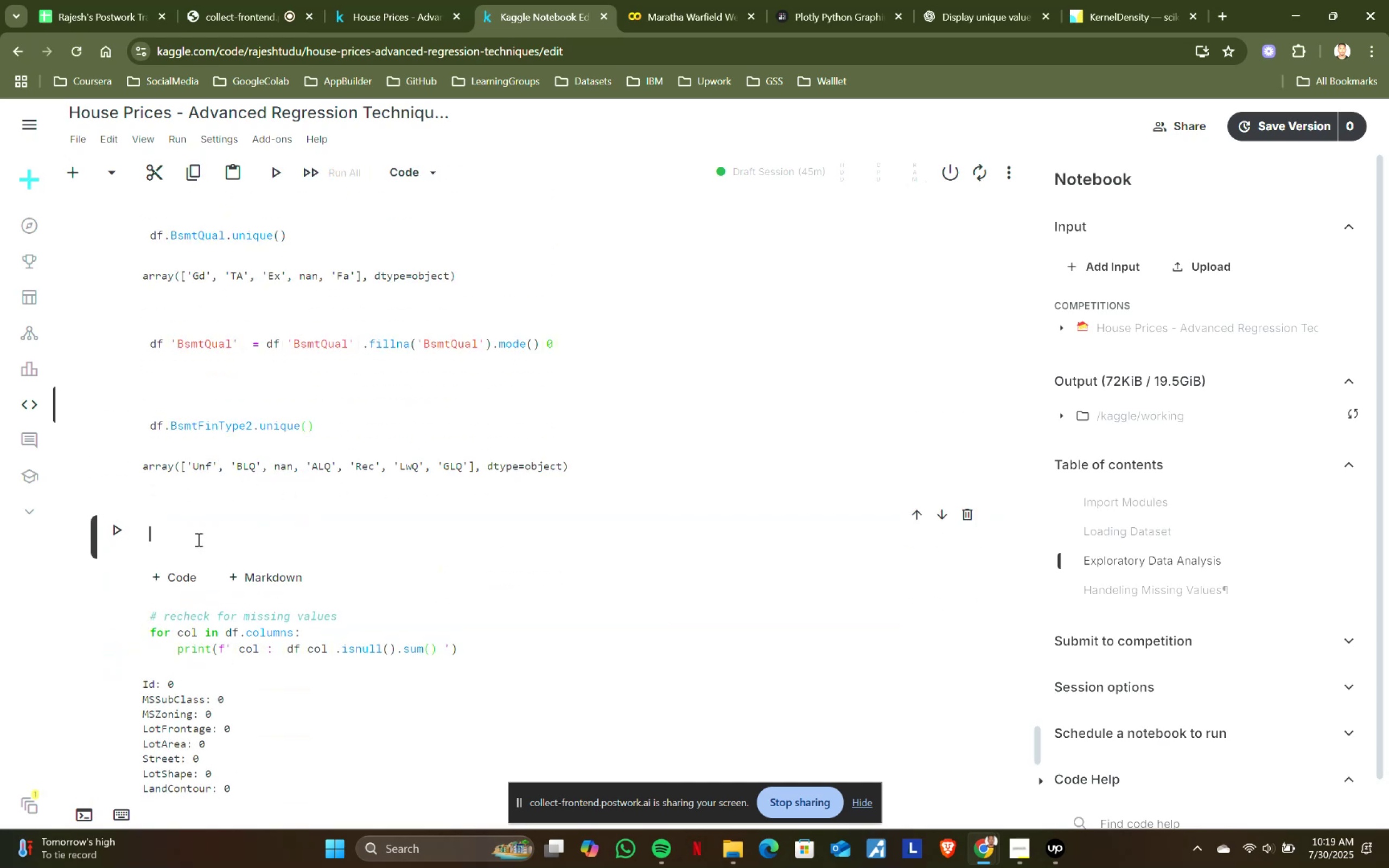 
key(Control+ControlLeft)
 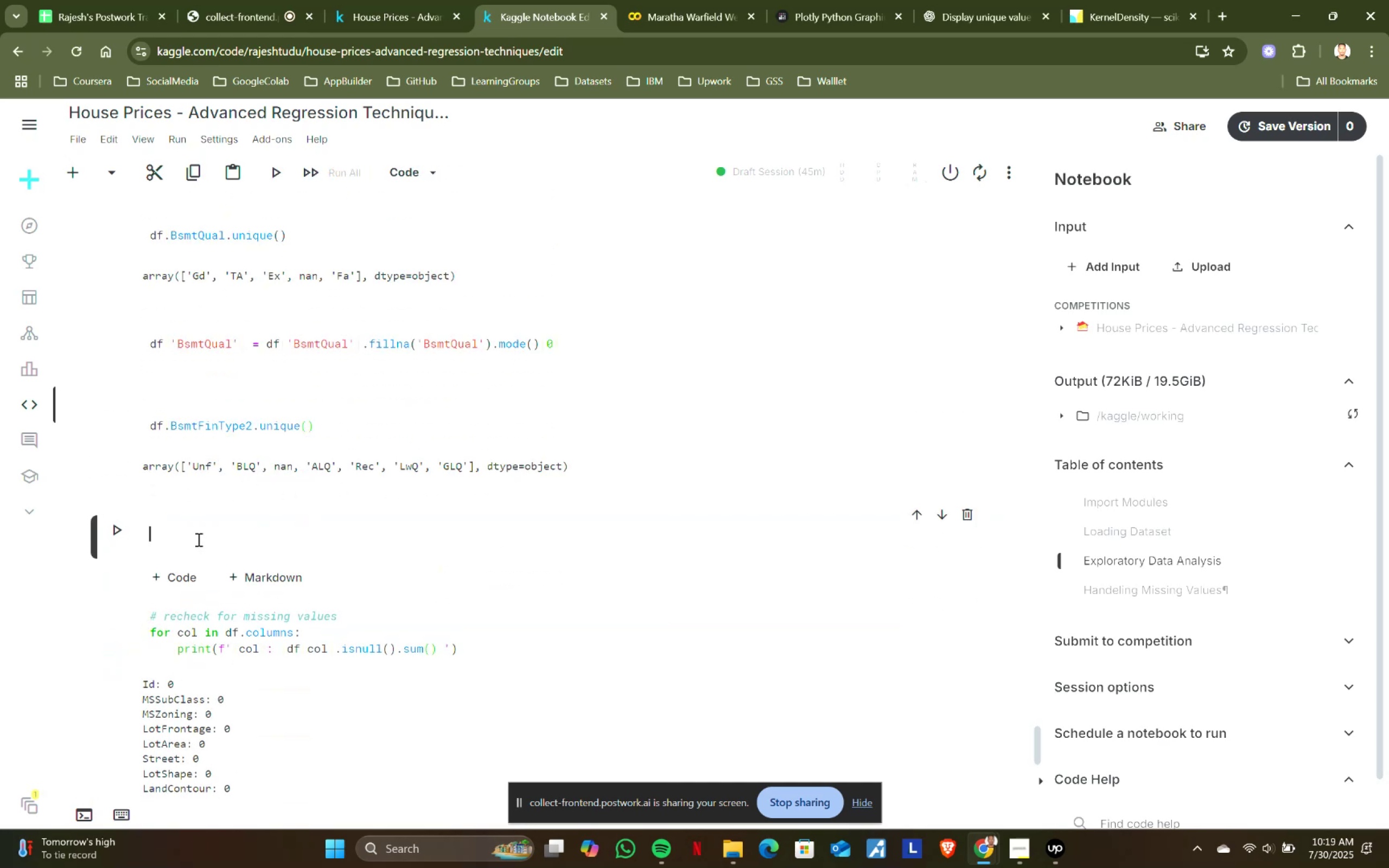 
key(Control+V)
 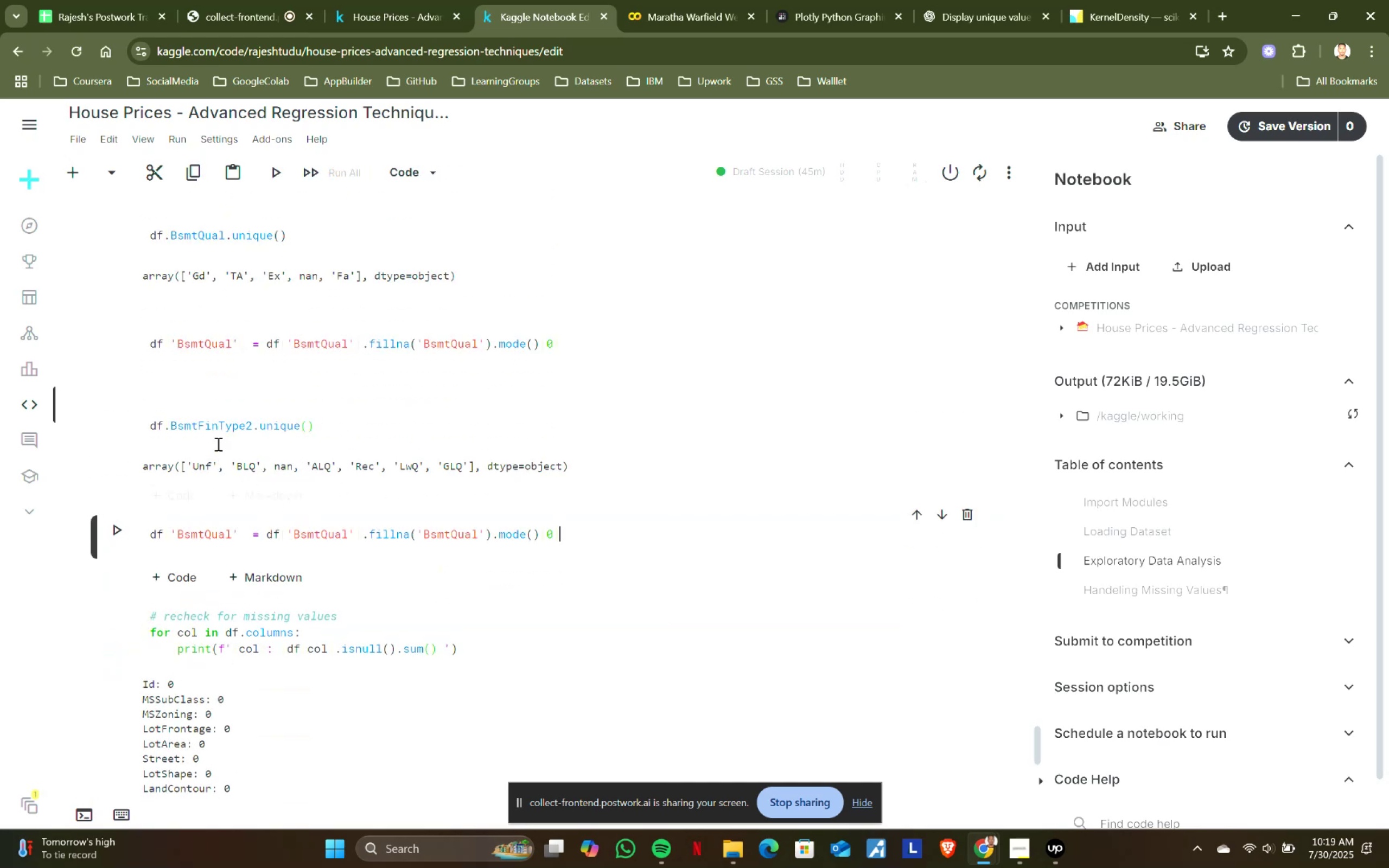 
left_click([252, 425])
 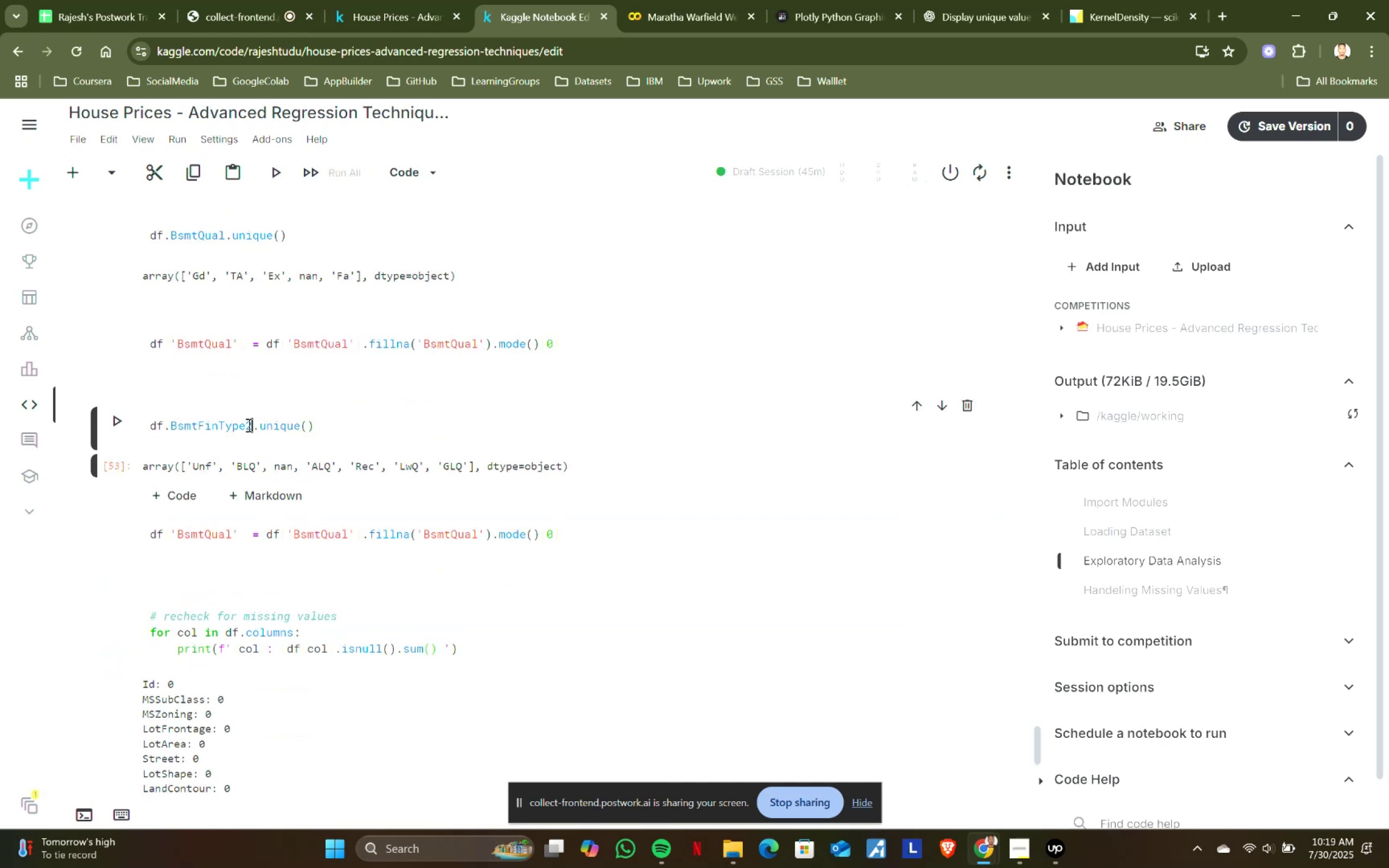 
hold_key(key=ShiftLeft, duration=0.91)
 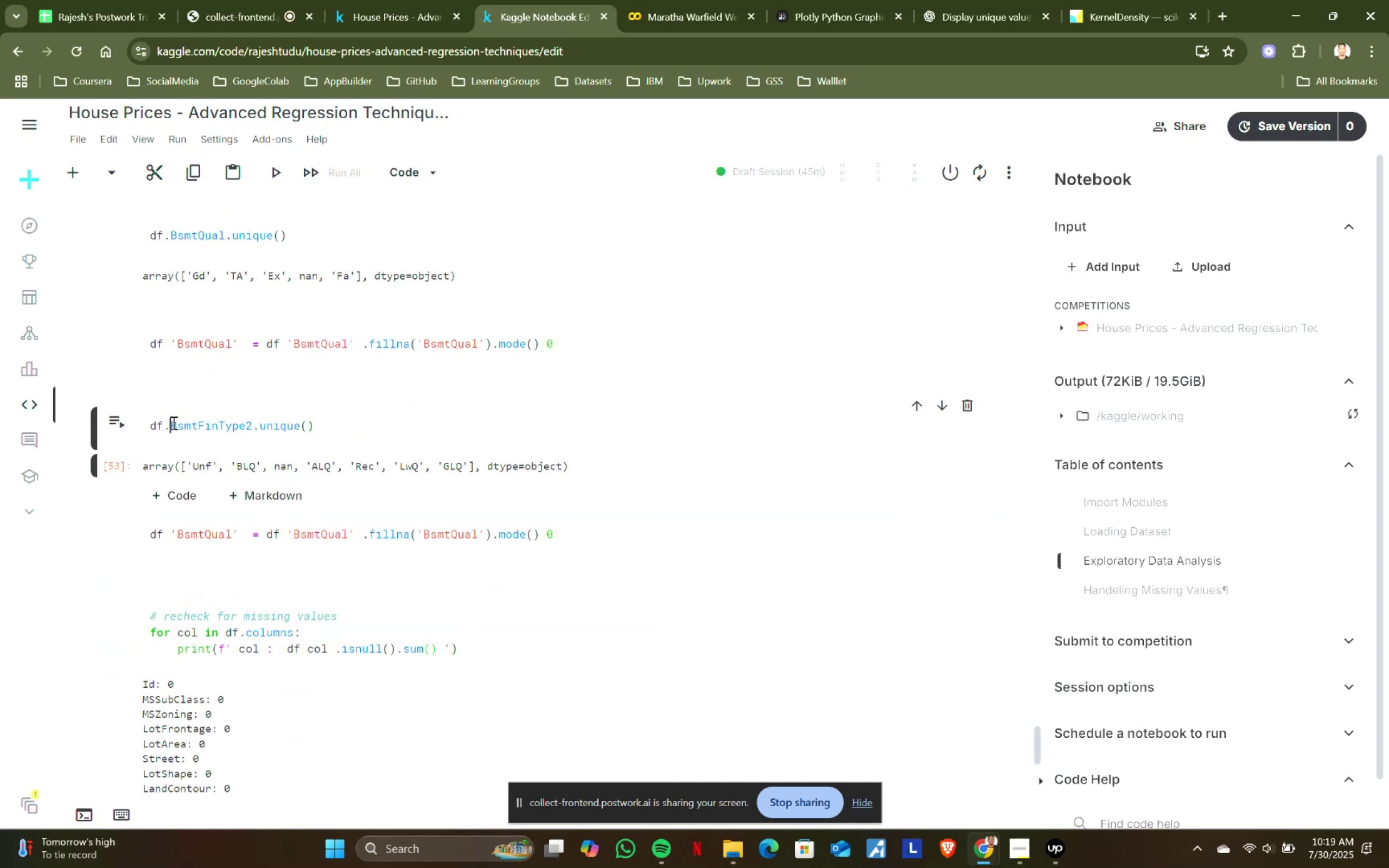 
left_click([173, 423])
 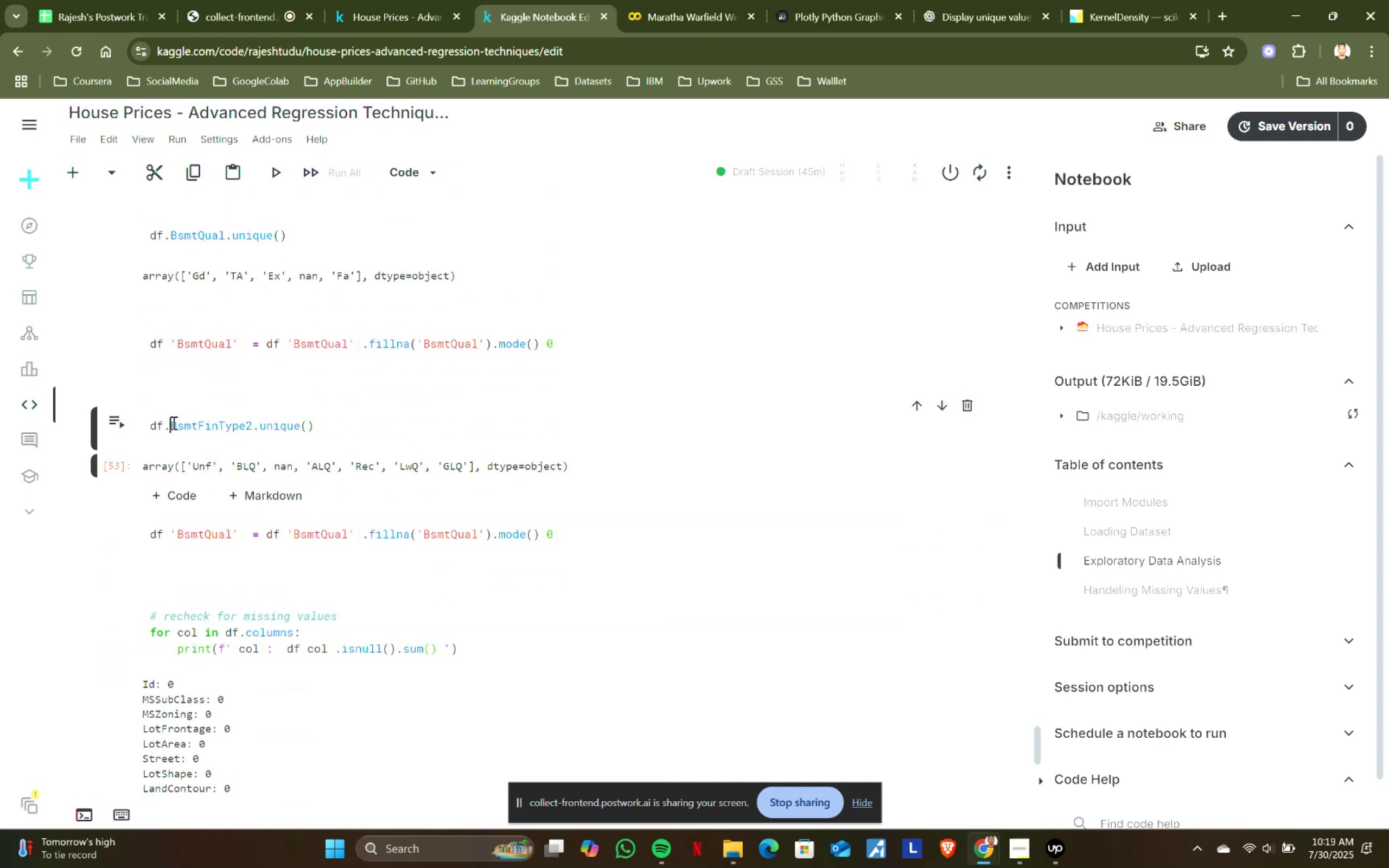 
key(Control+ControlLeft)
 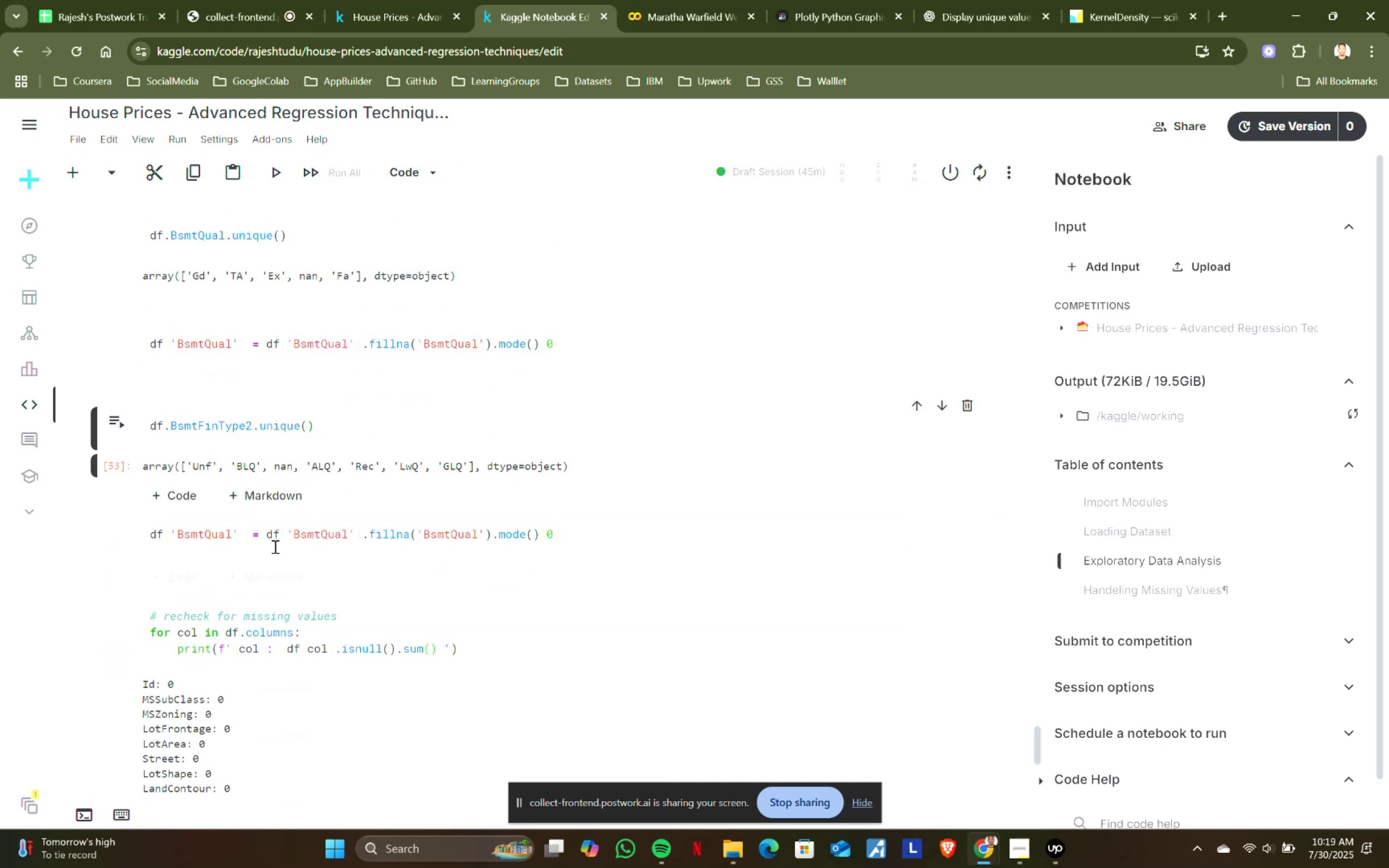 
key(Control+ControlLeft)
 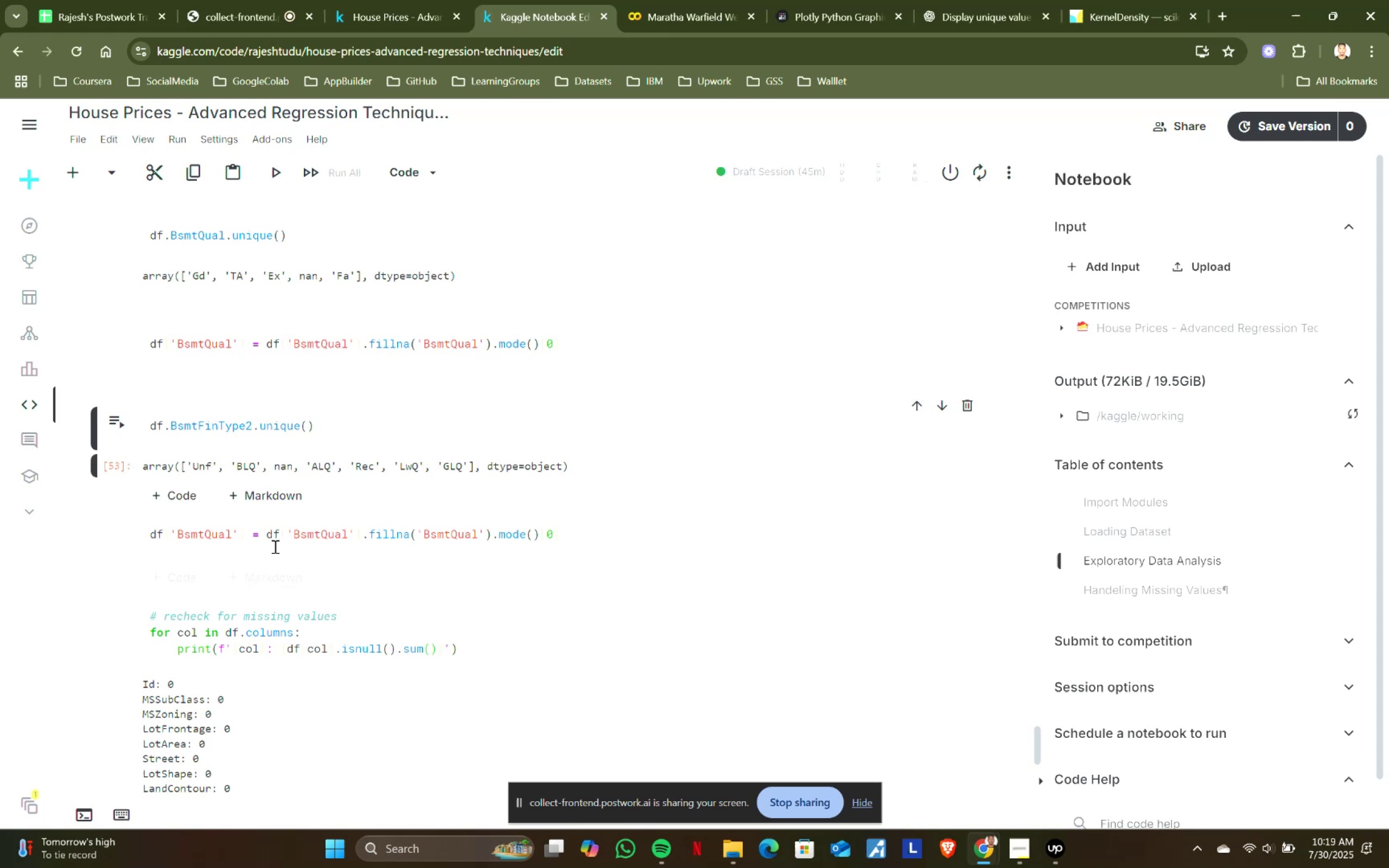 
key(Control+C)
 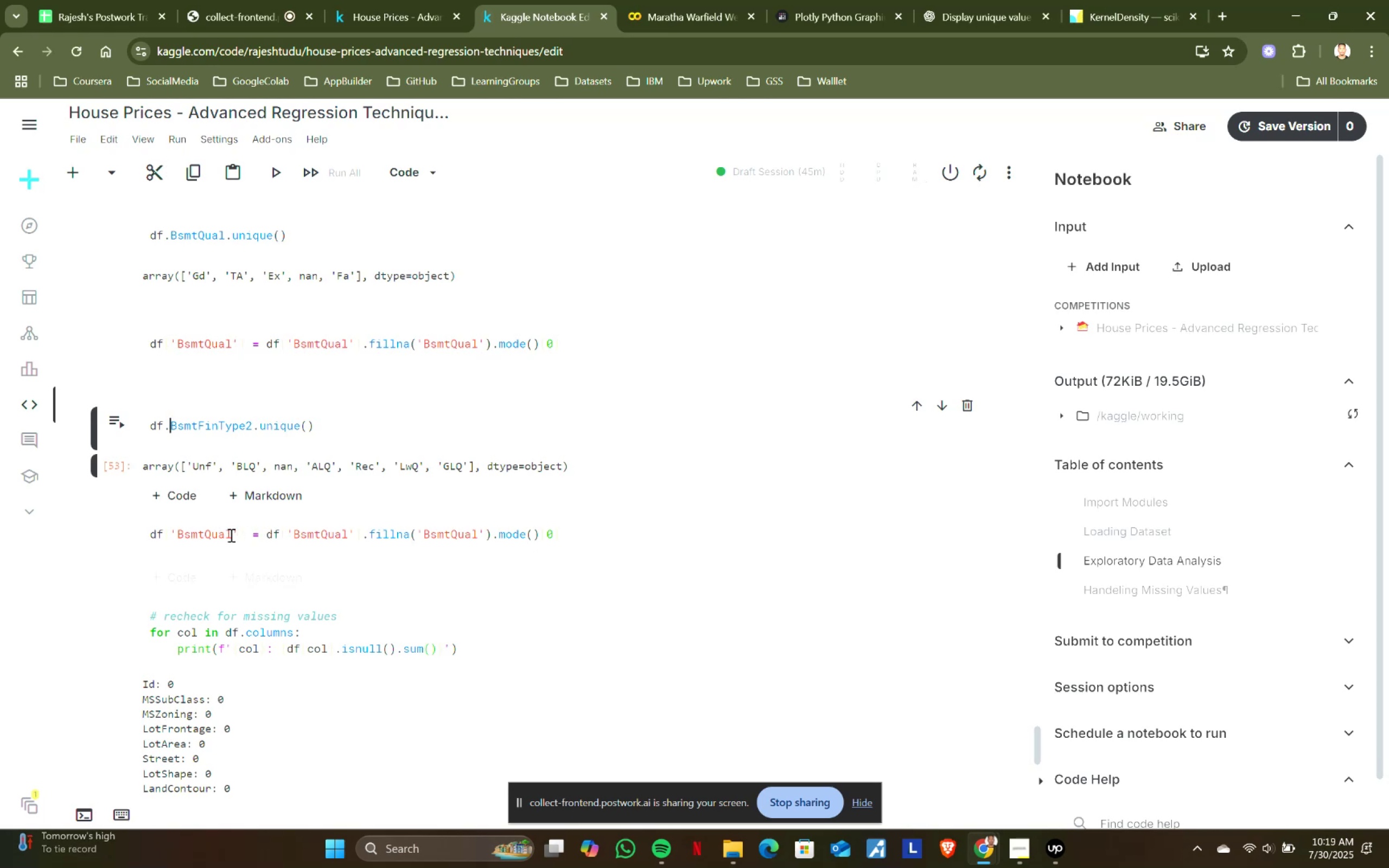 
left_click([232, 535])
 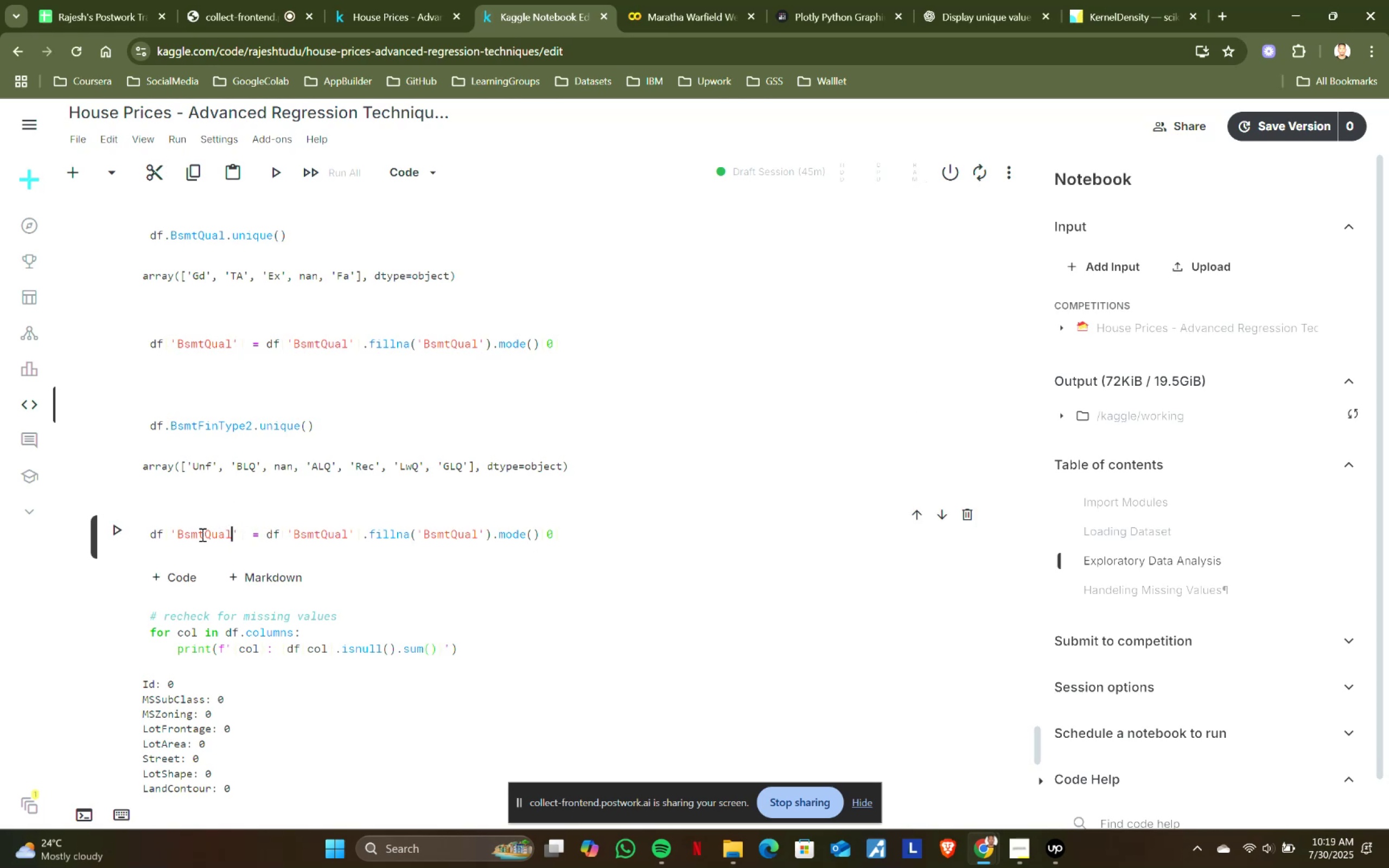 
hold_key(key=ShiftLeft, duration=0.47)
left_click([175, 532])
 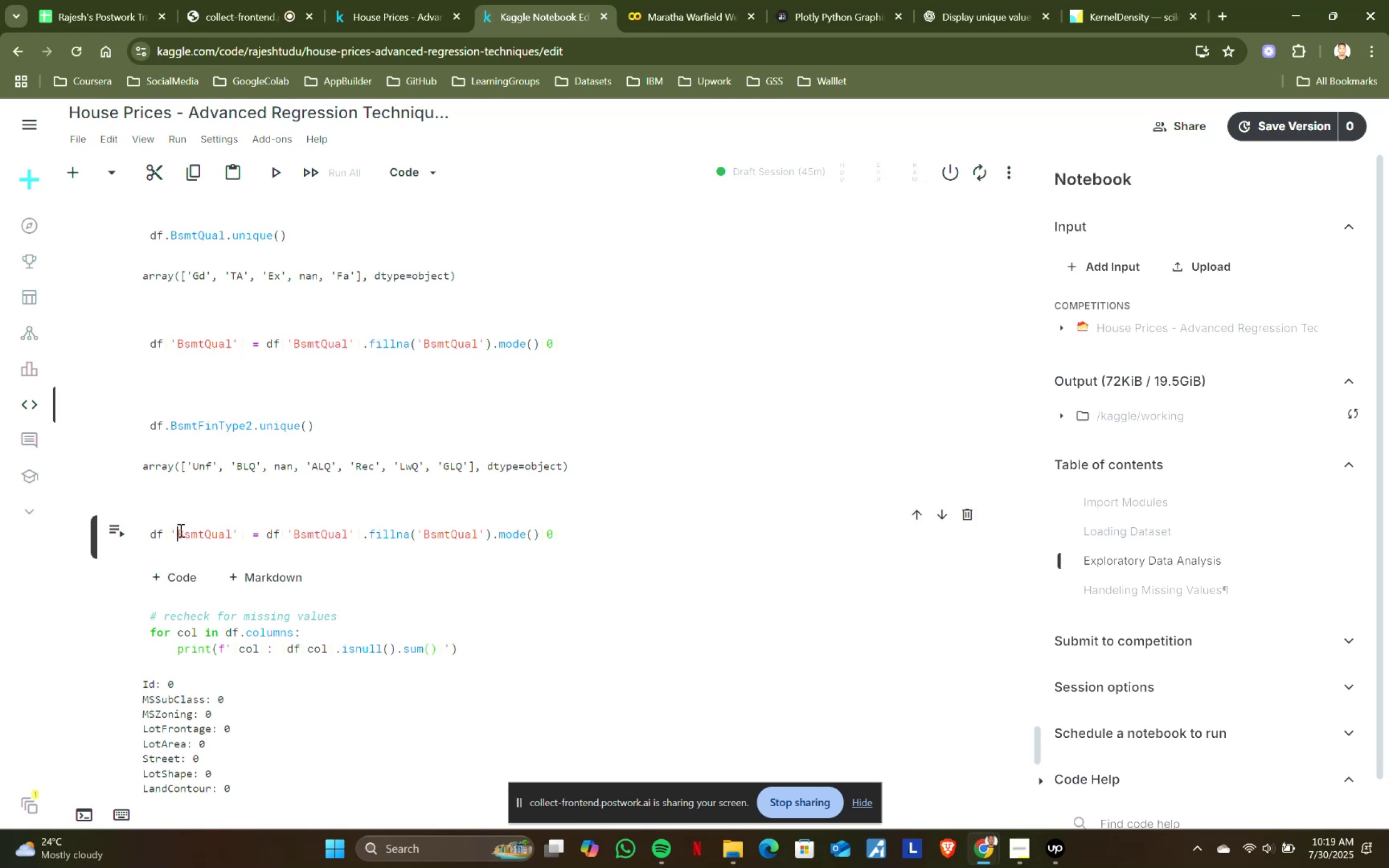 
key(Control+ControlLeft)
 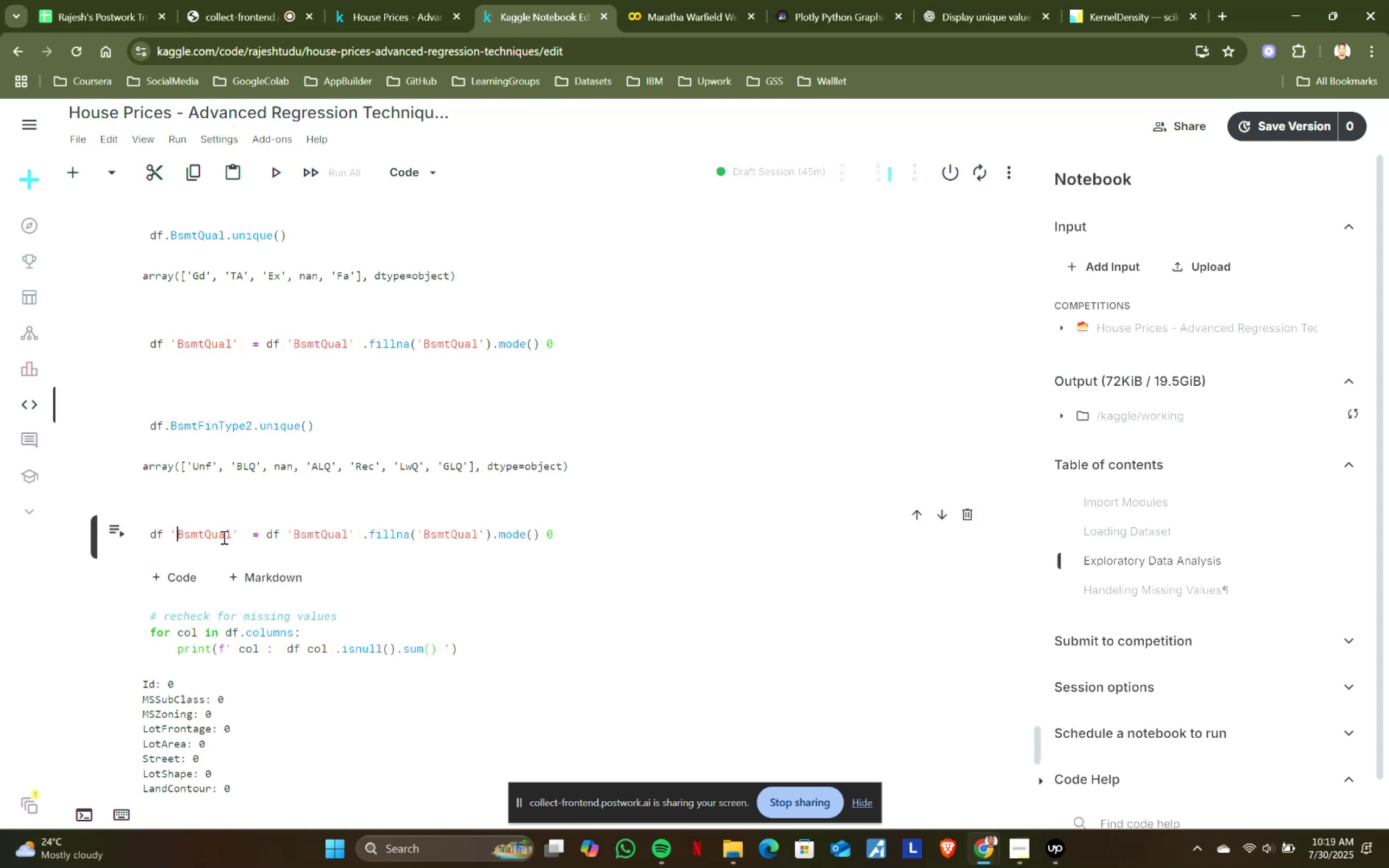 
key(Control+V)
 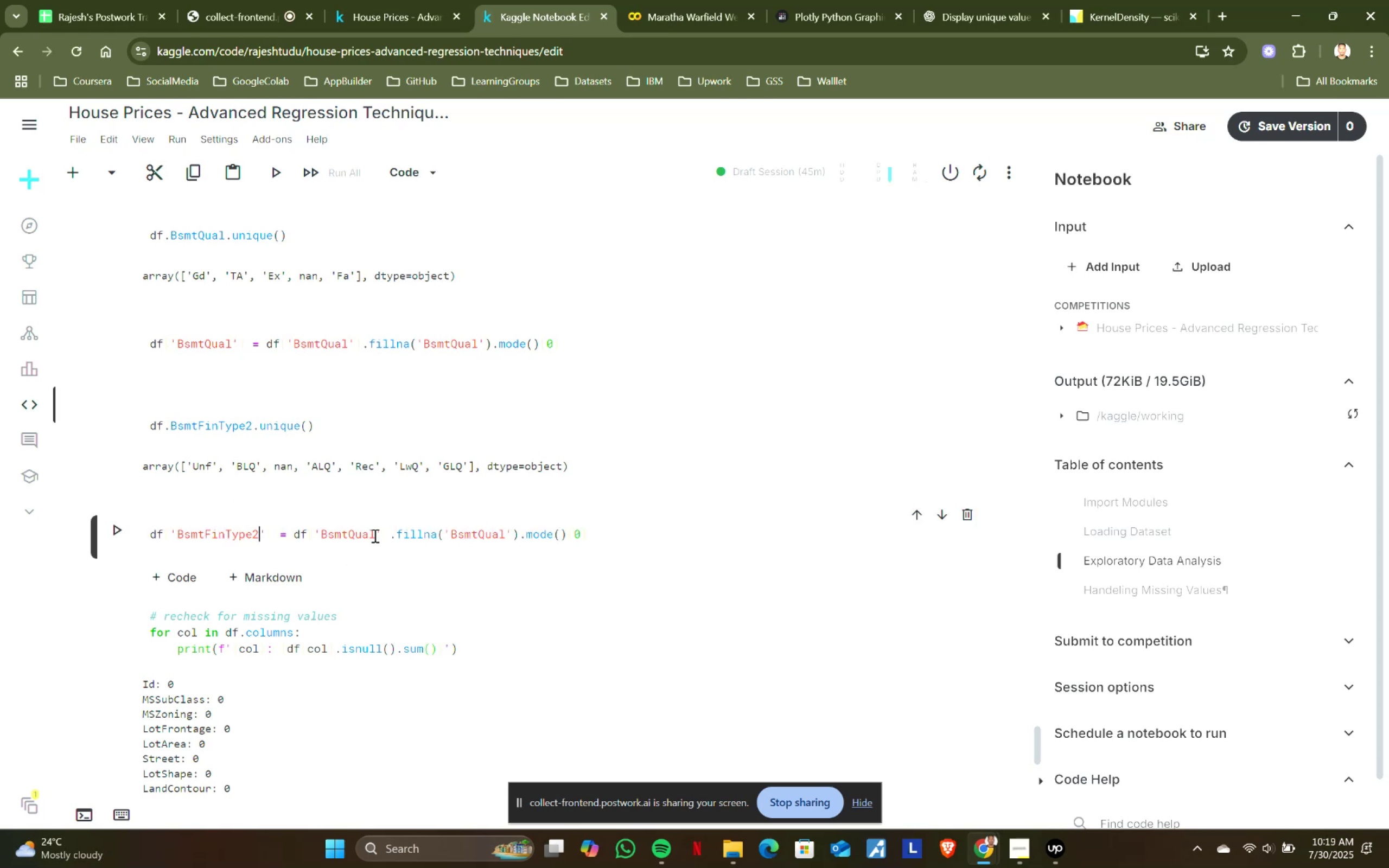 
left_click([374, 533])
 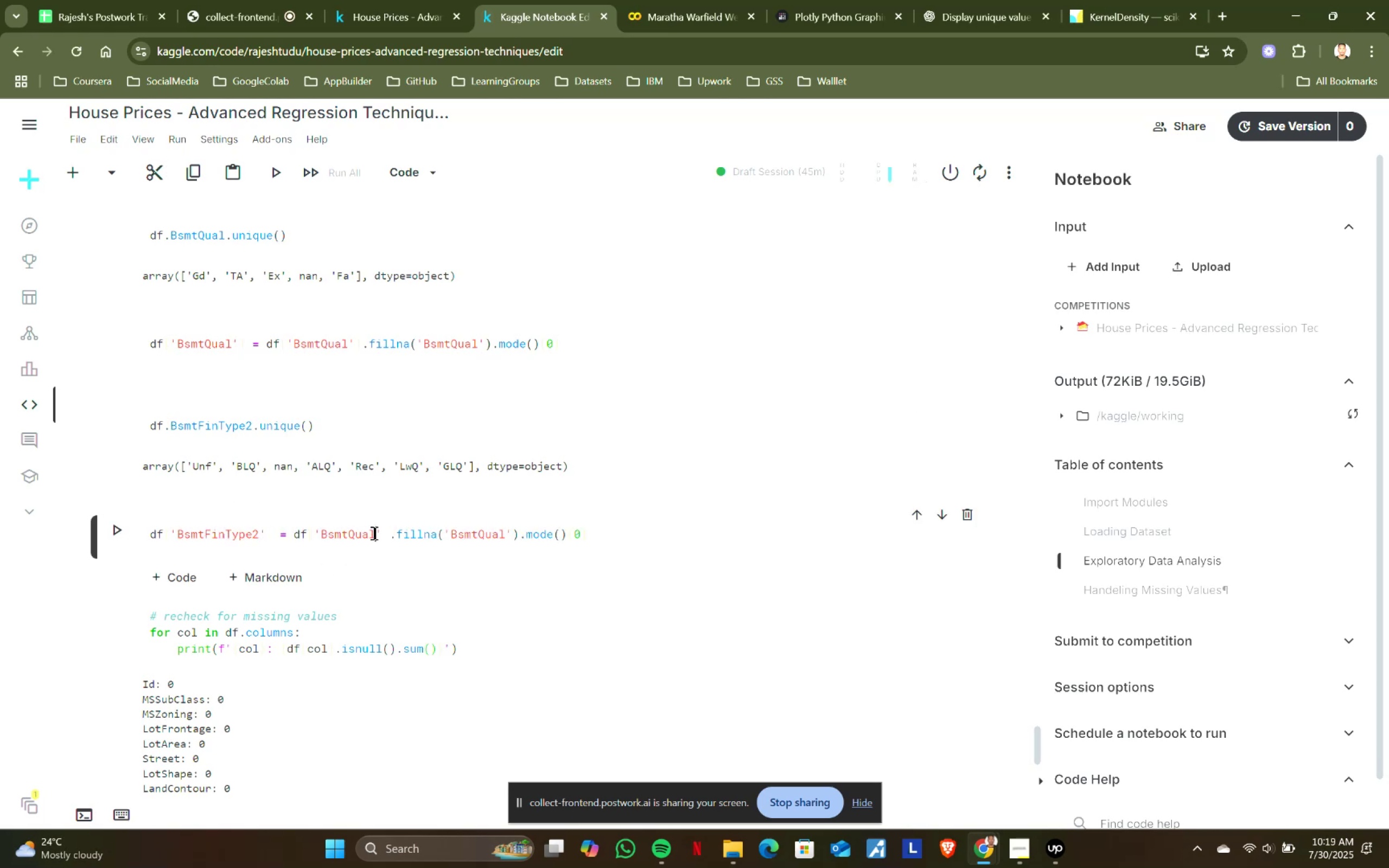 
hold_key(key=ShiftLeft, duration=0.56)
 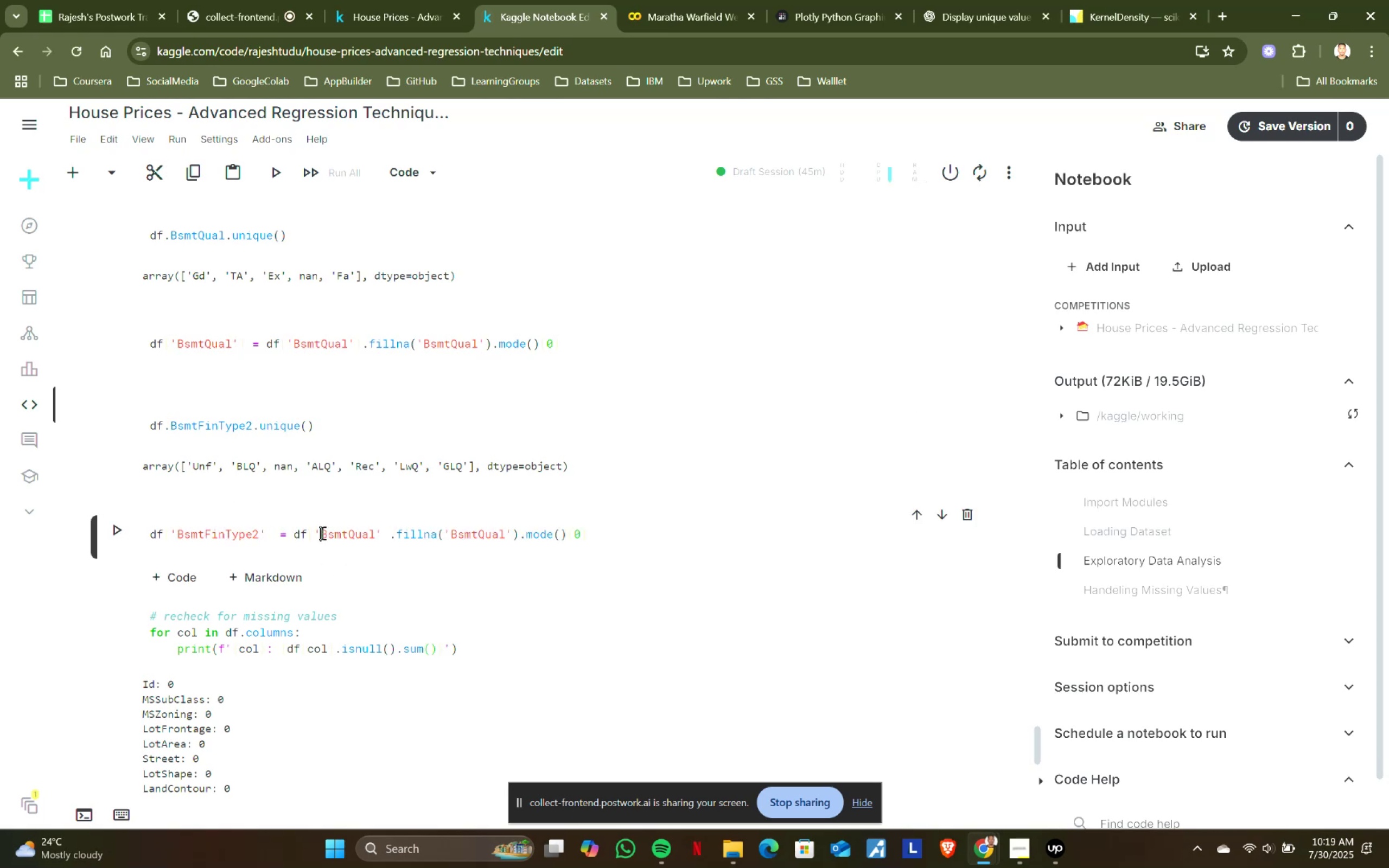 
left_click([321, 533])
 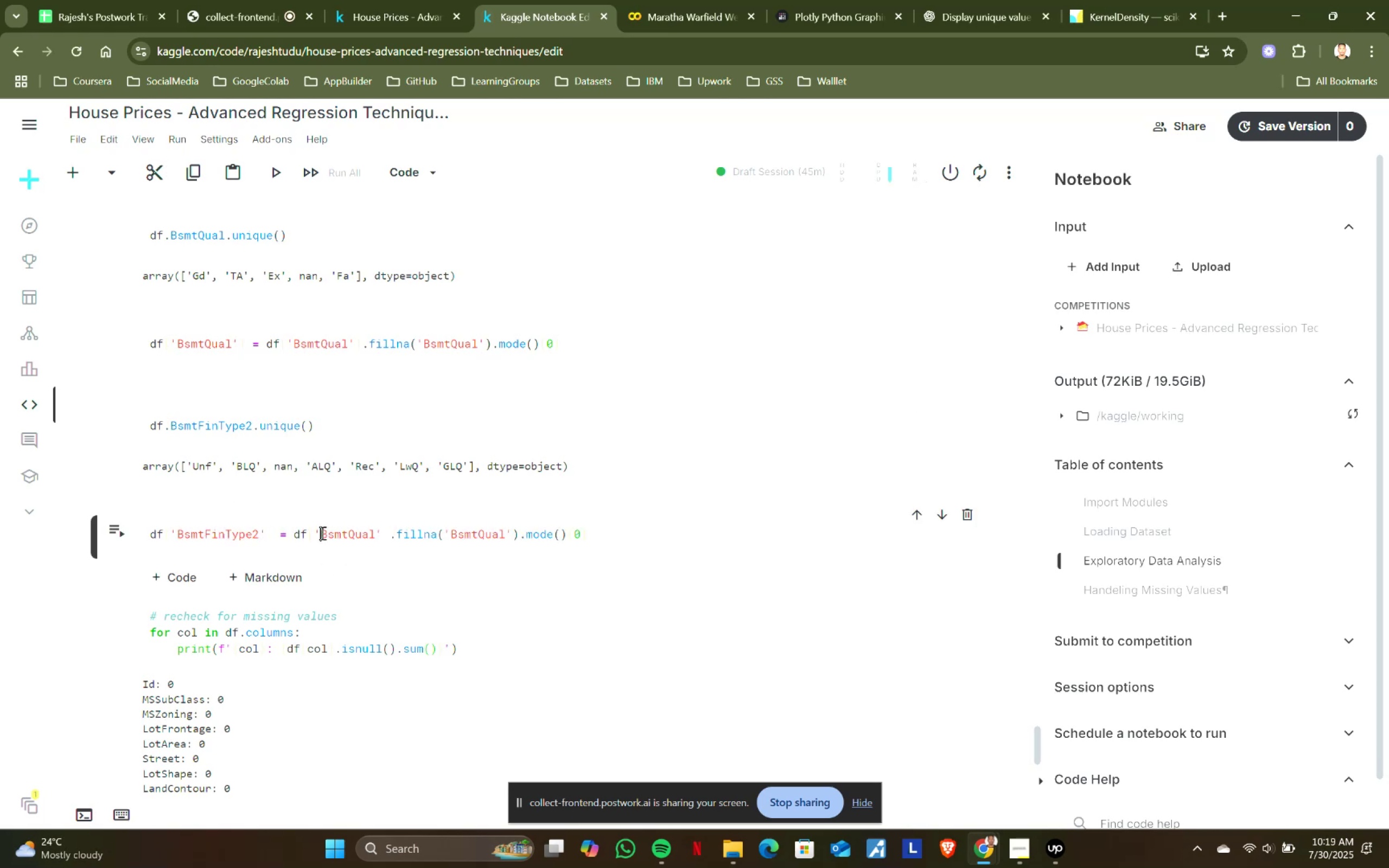 
key(Control+ControlLeft)
 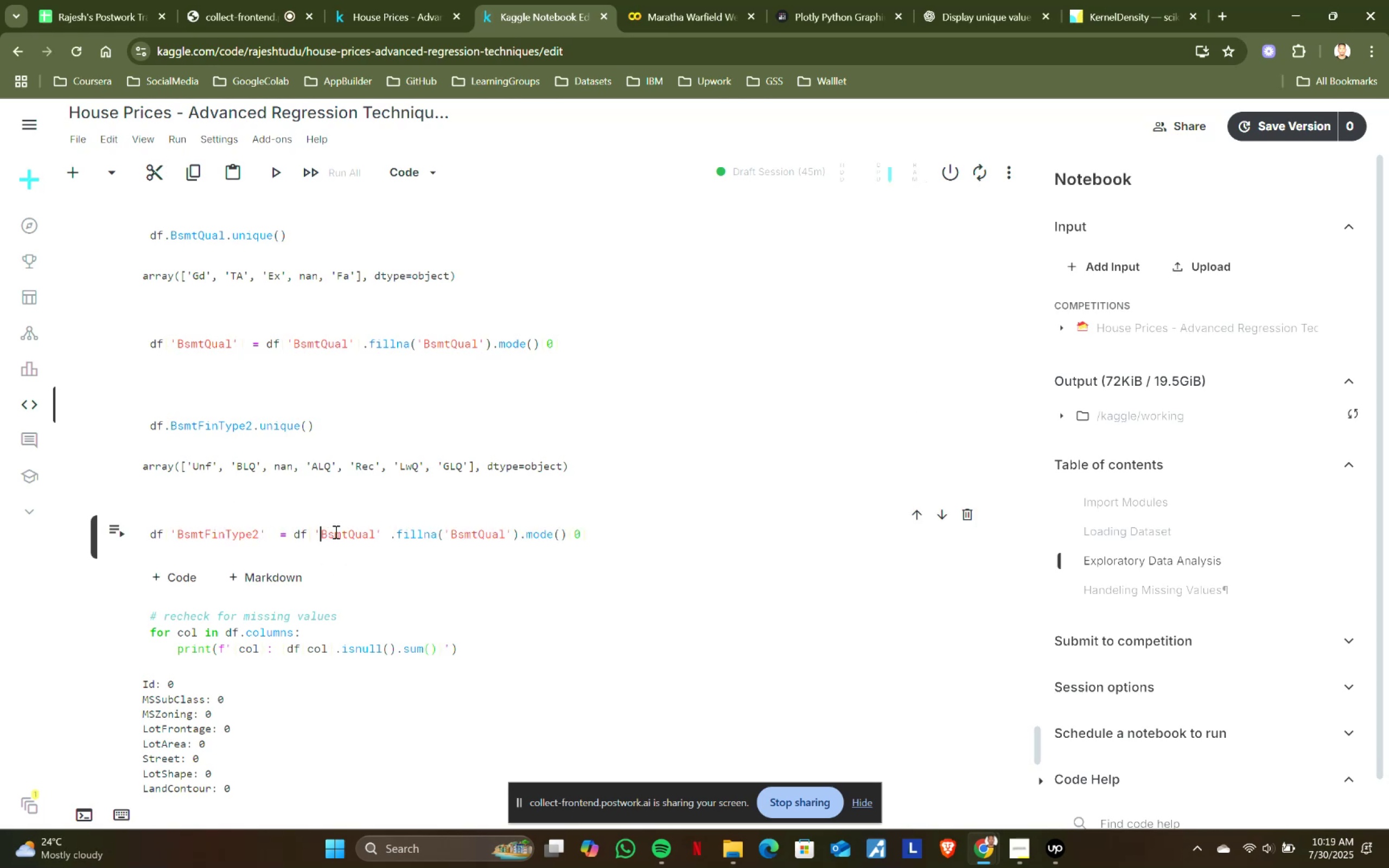 
key(Control+V)
 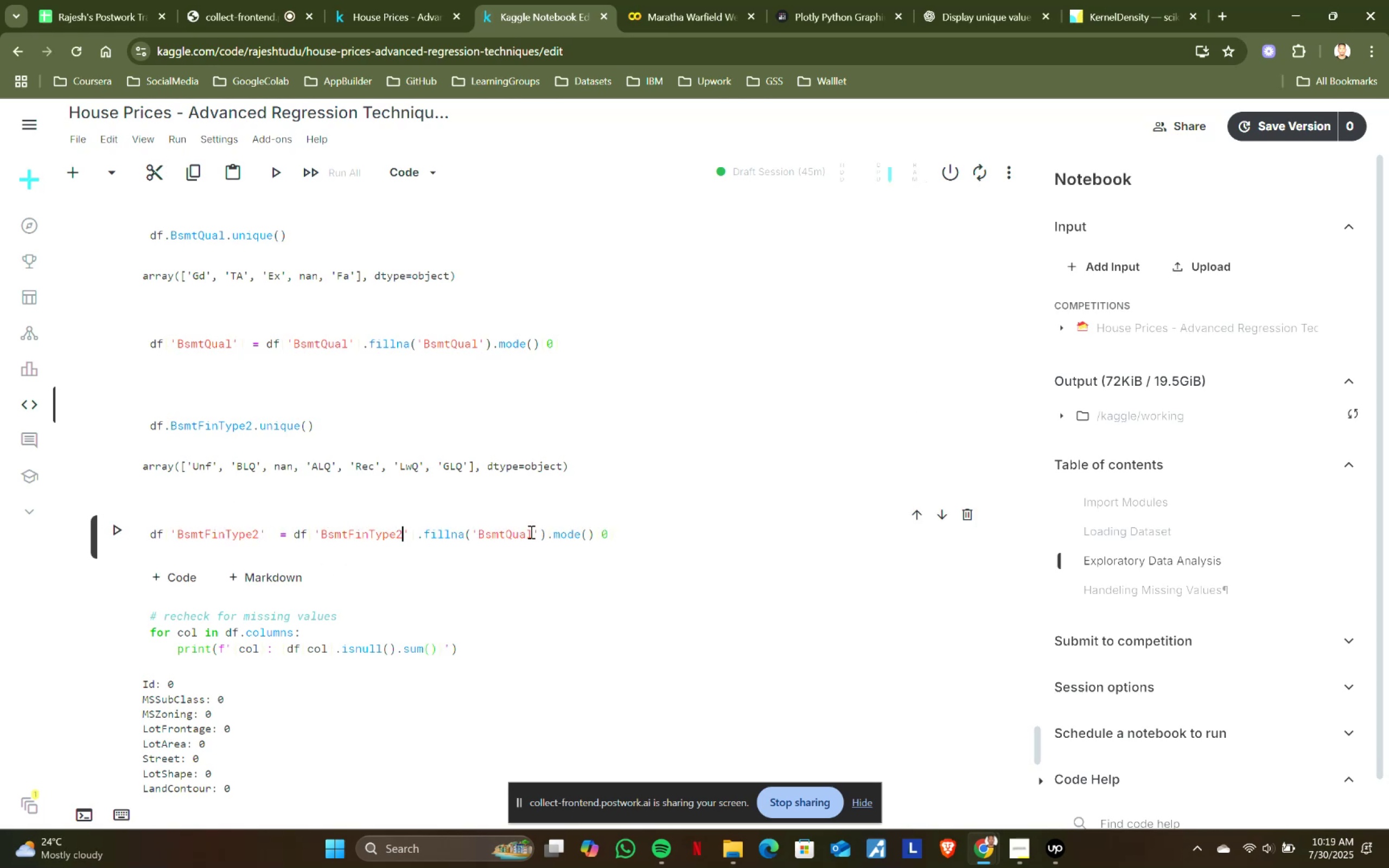 
left_click([531, 532])
 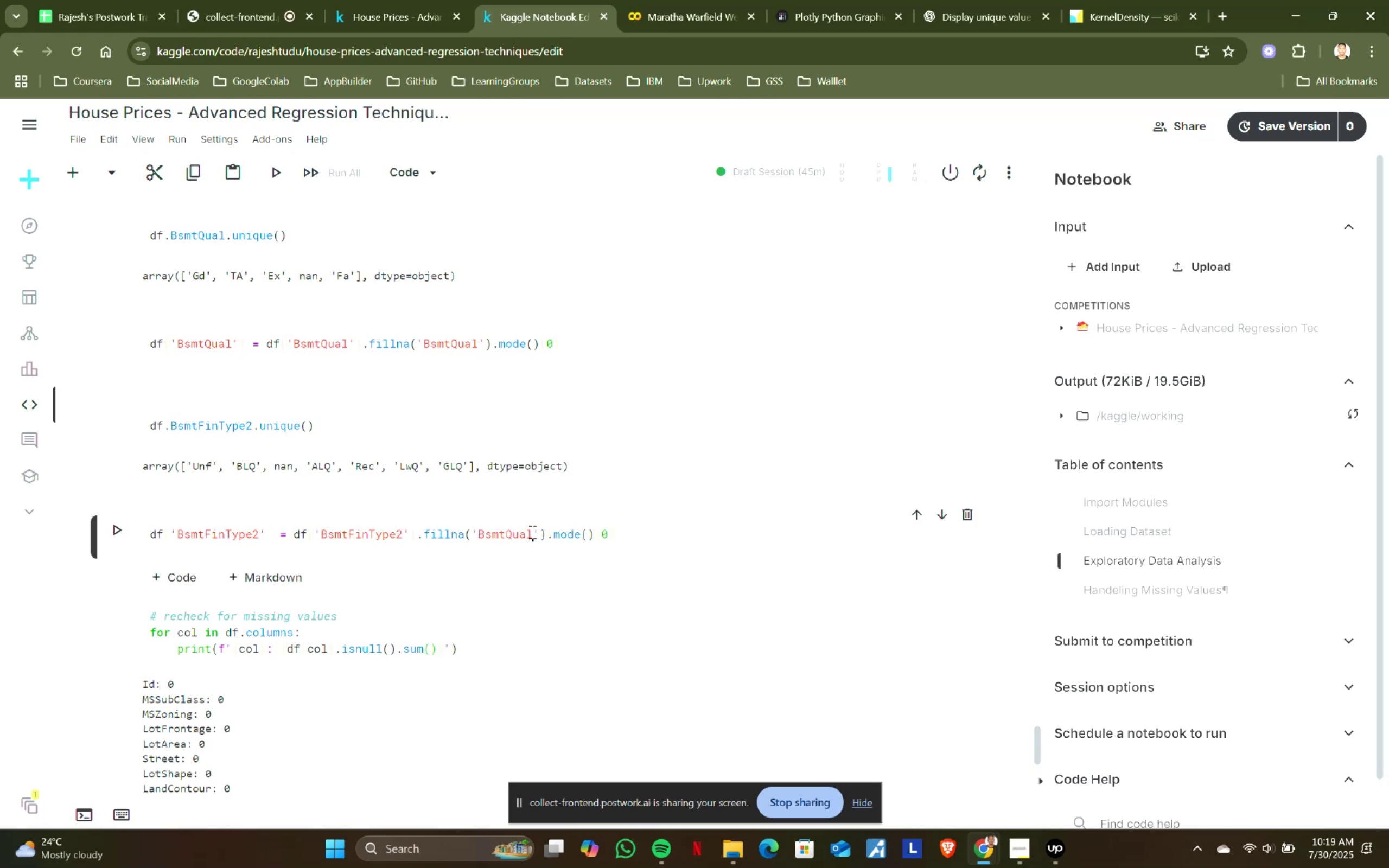 
hold_key(key=ShiftLeft, duration=0.49)
 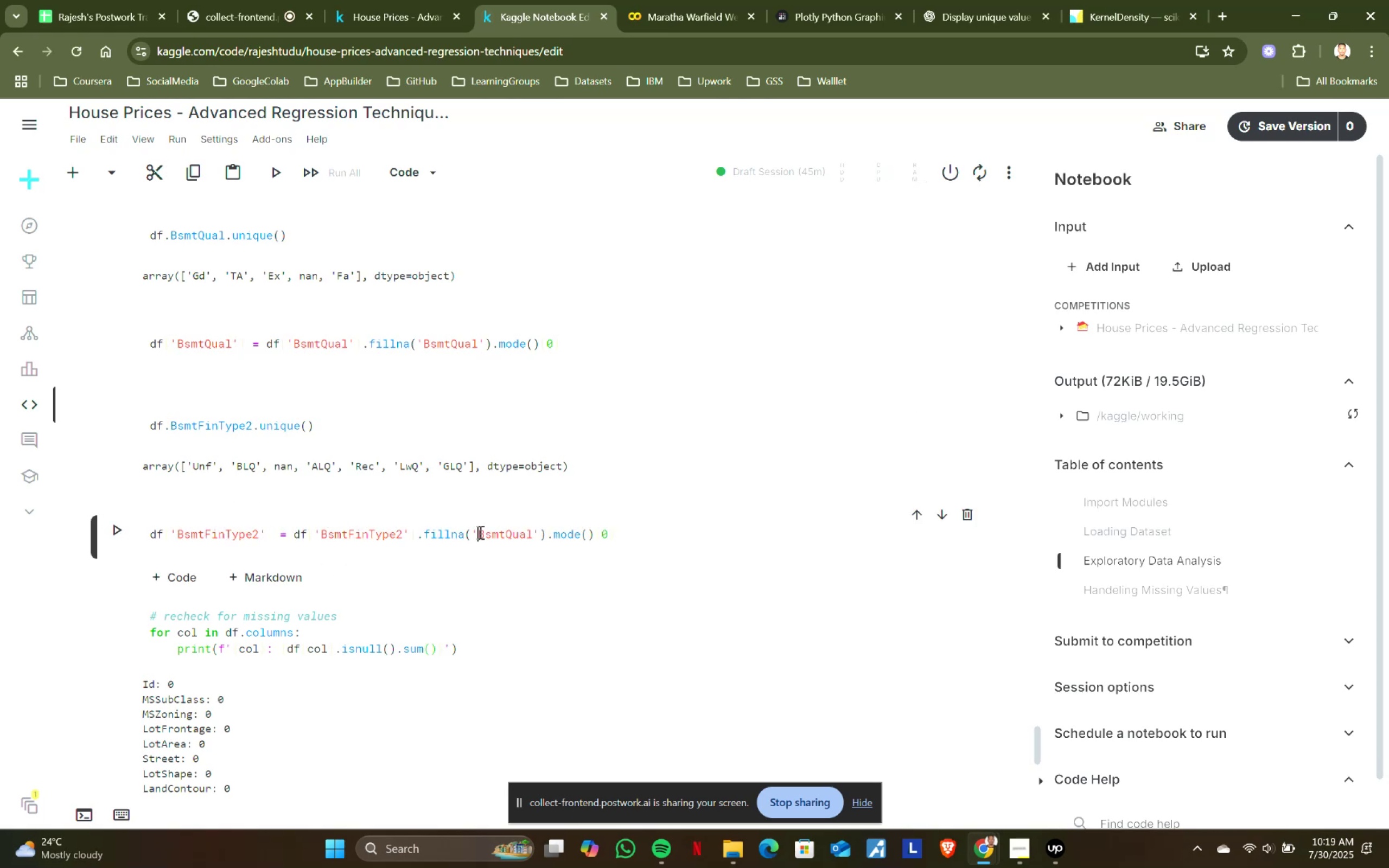 
left_click([479, 532])
 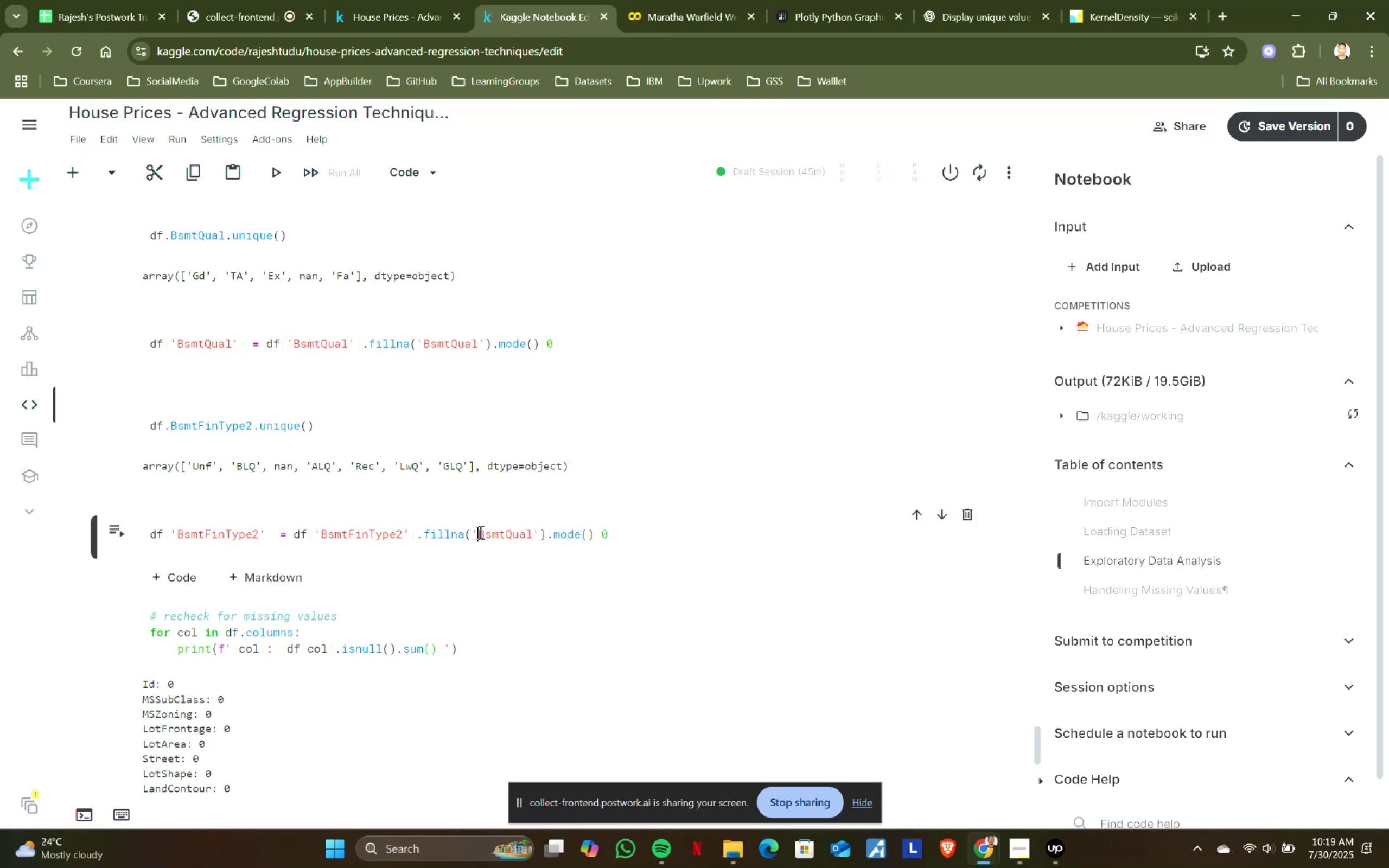 
key(Control+ControlLeft)
 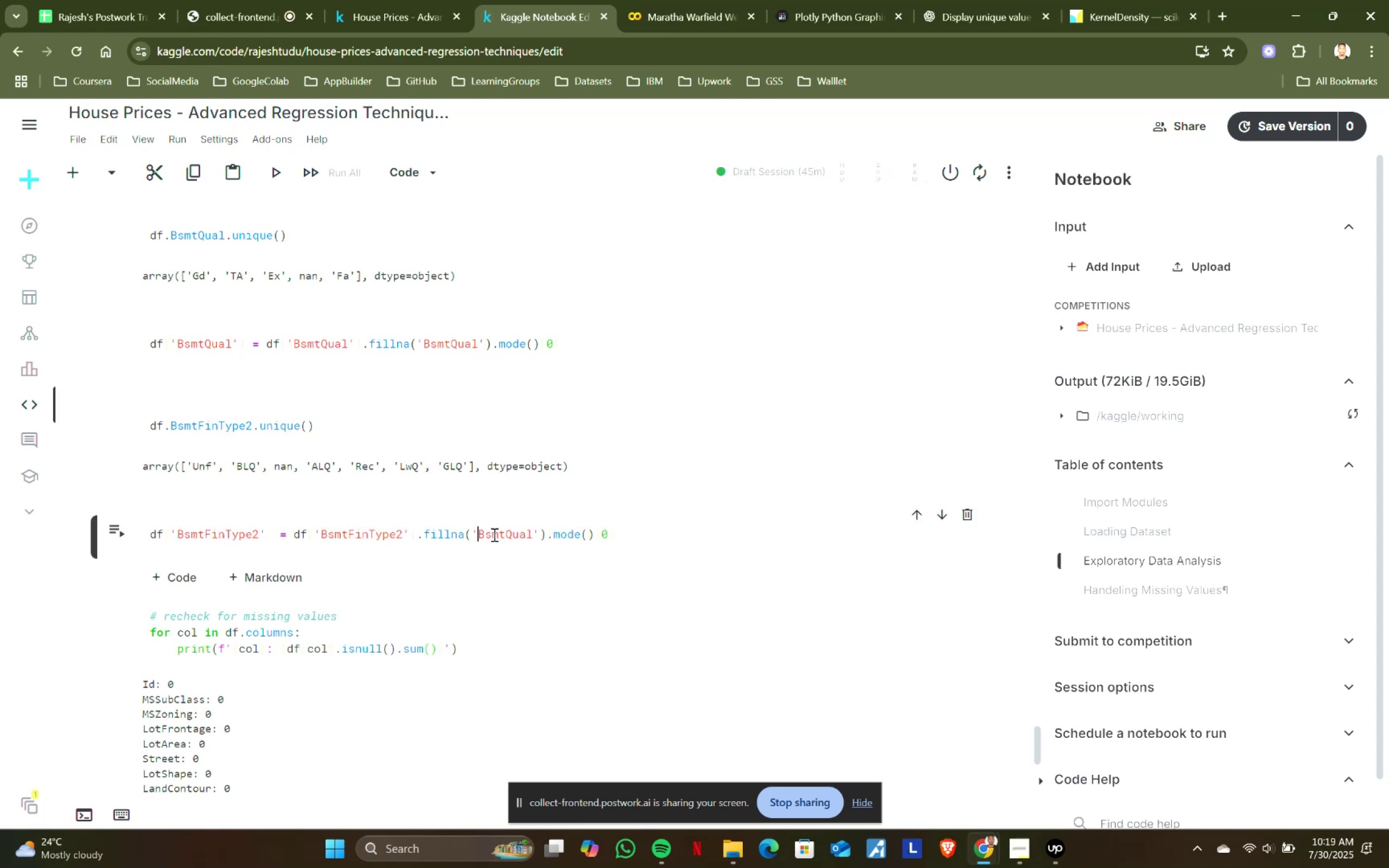 
key(Control+V)
 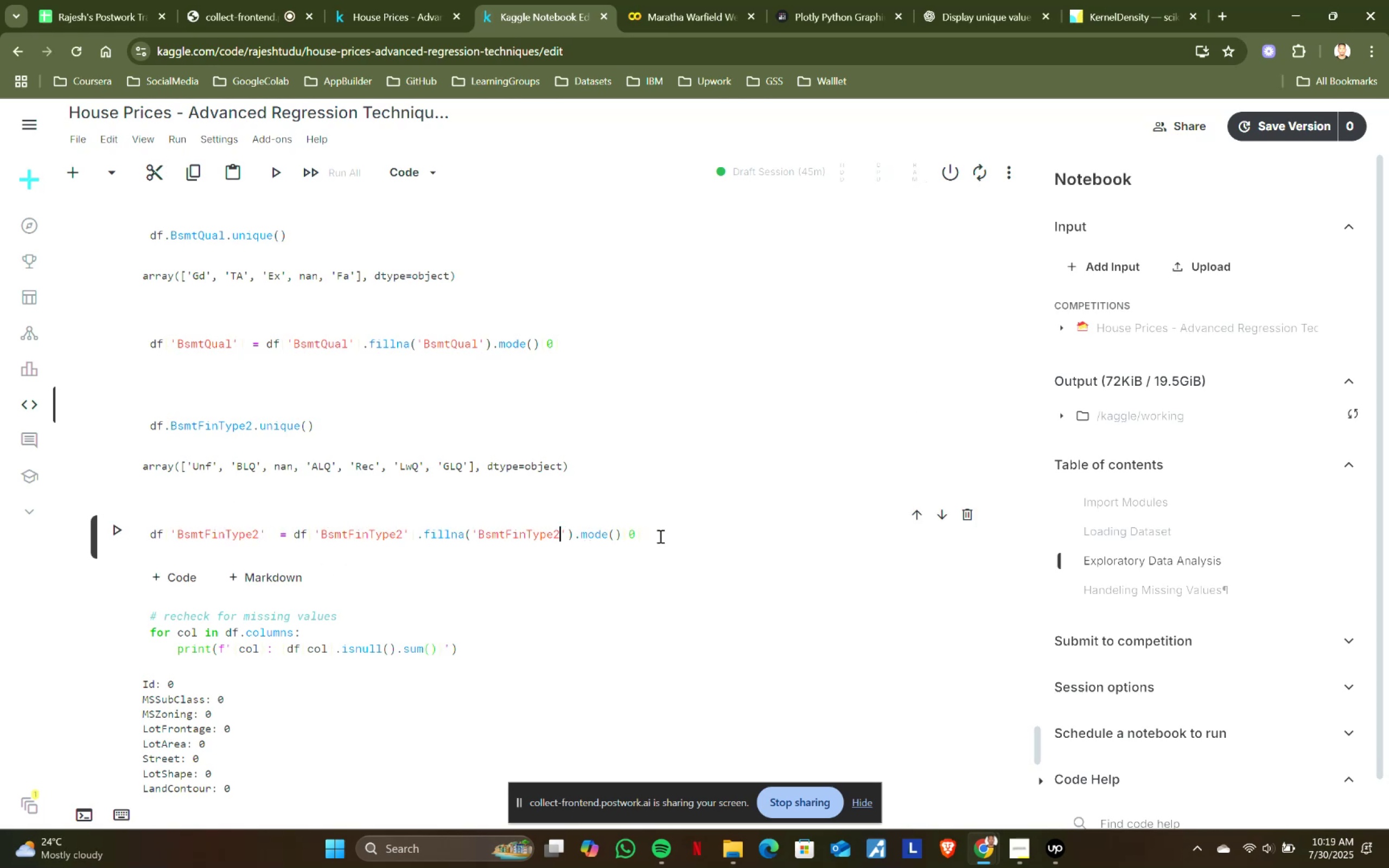 
left_click([660, 535])
 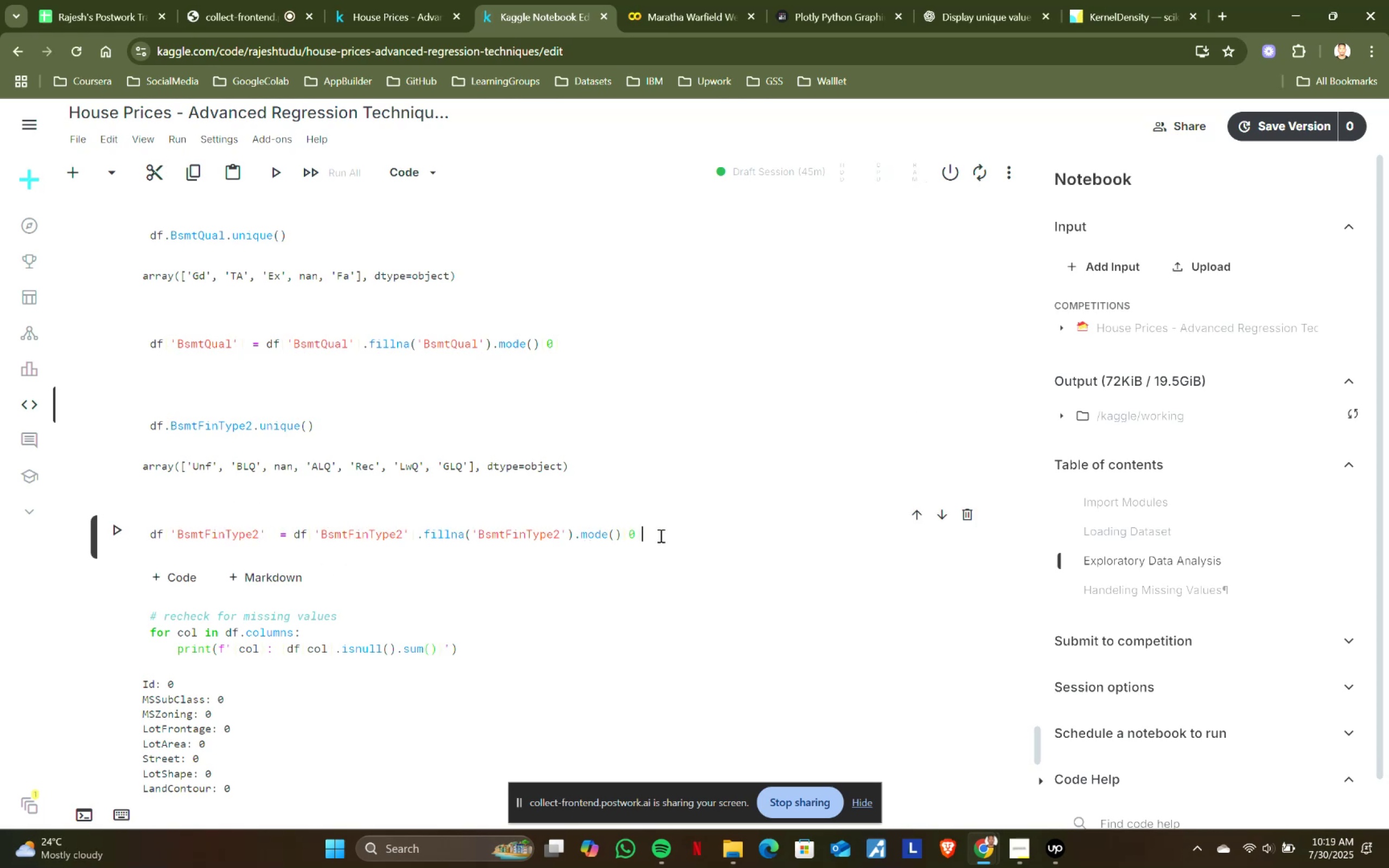 
key(Shift+ShiftRight)
 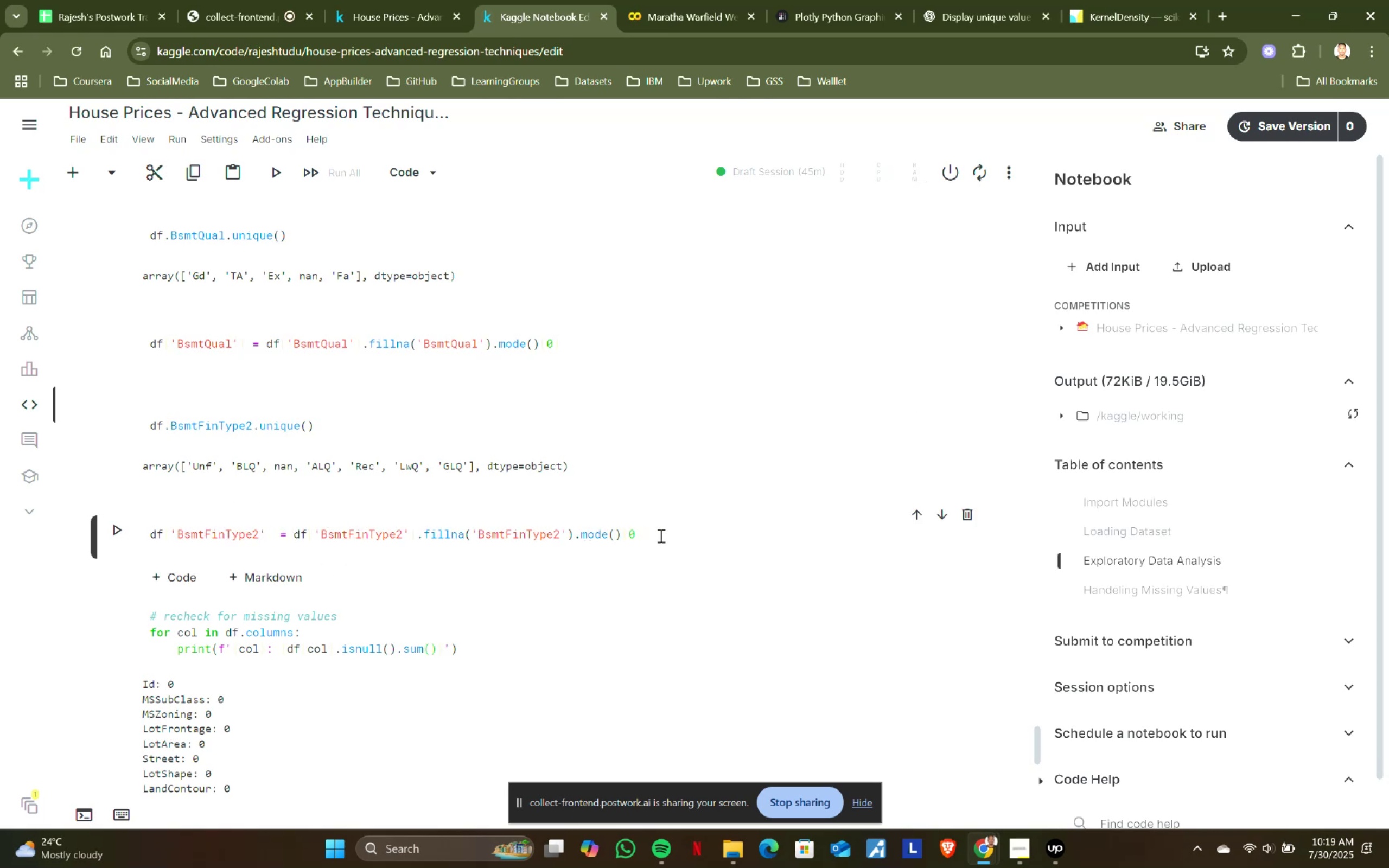 
key(Shift+Enter)
 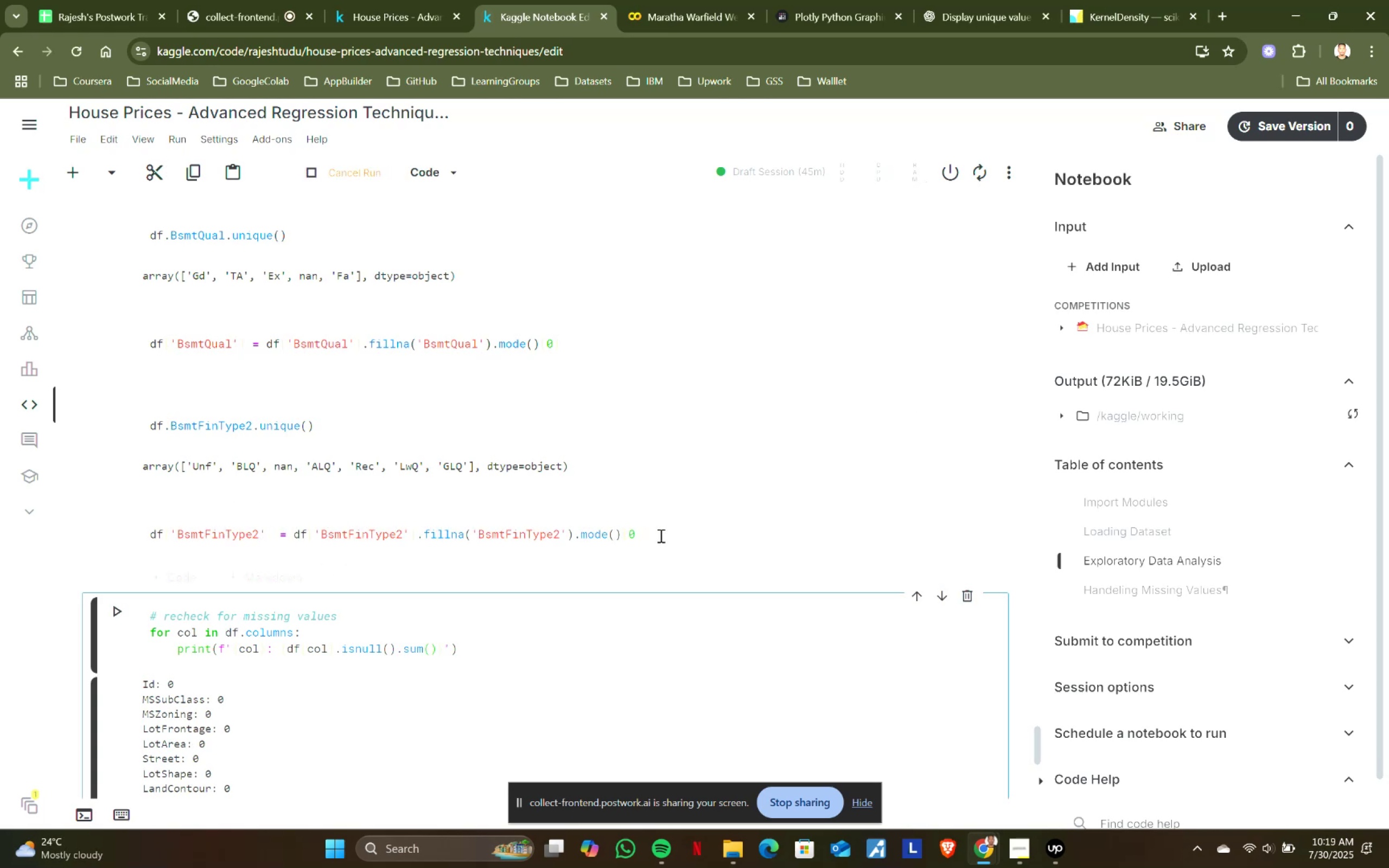 
scroll: coordinate [556, 520], scroll_direction: down, amount: 6.0
 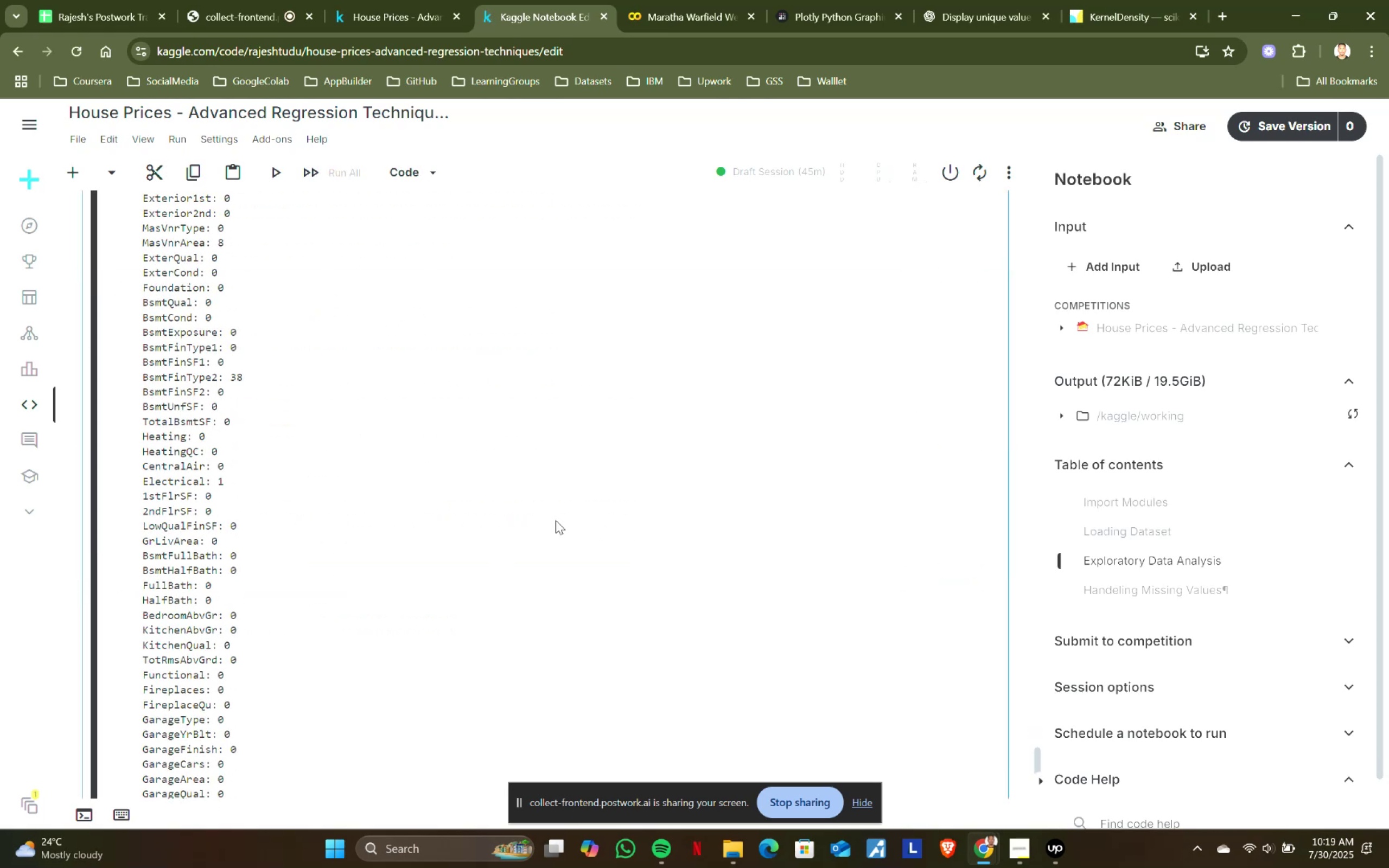 
scroll: coordinate [556, 520], scroll_direction: none, amount: 0.0
 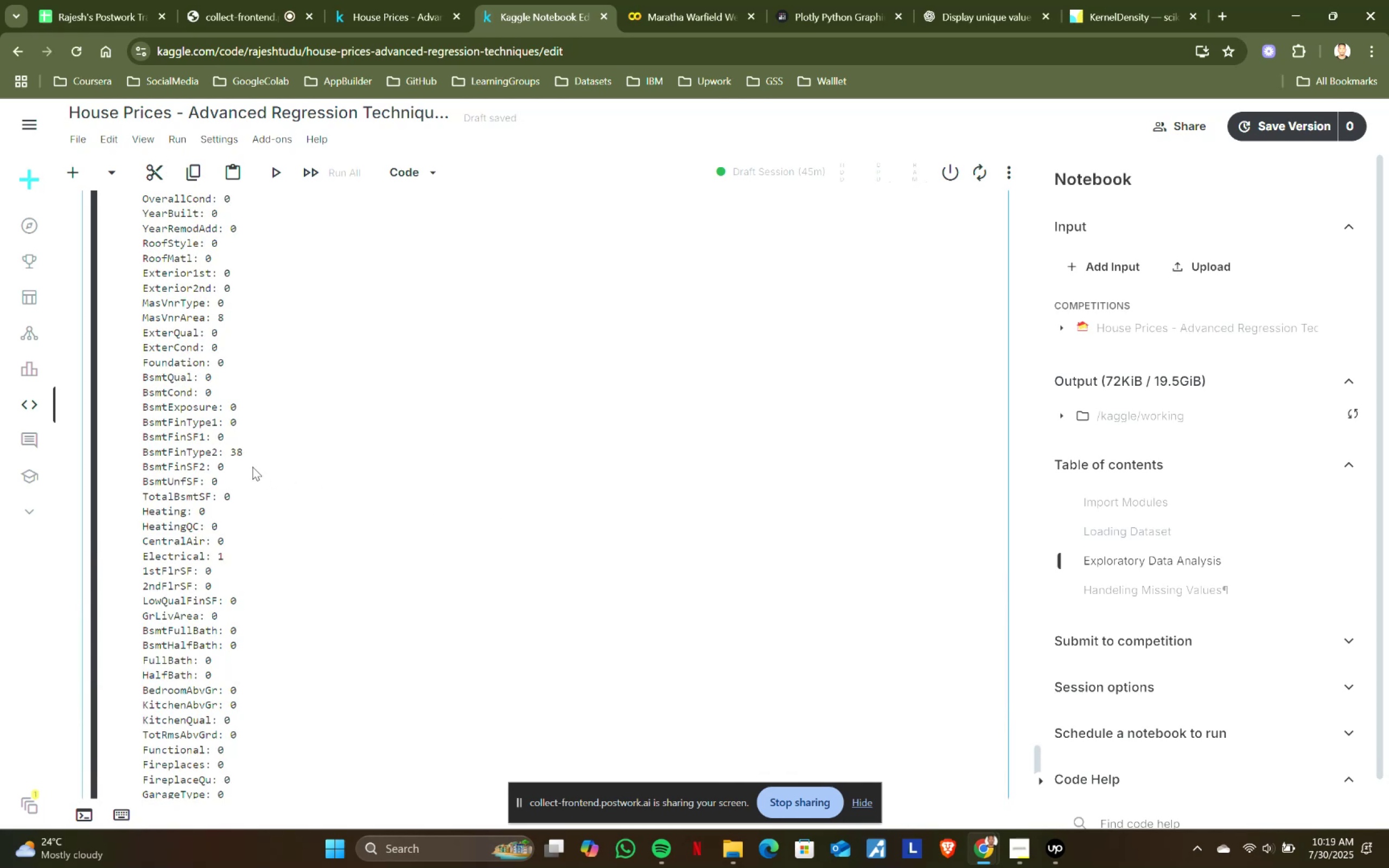 
scroll: coordinate [343, 510], scroll_direction: up, amount: 5.0
 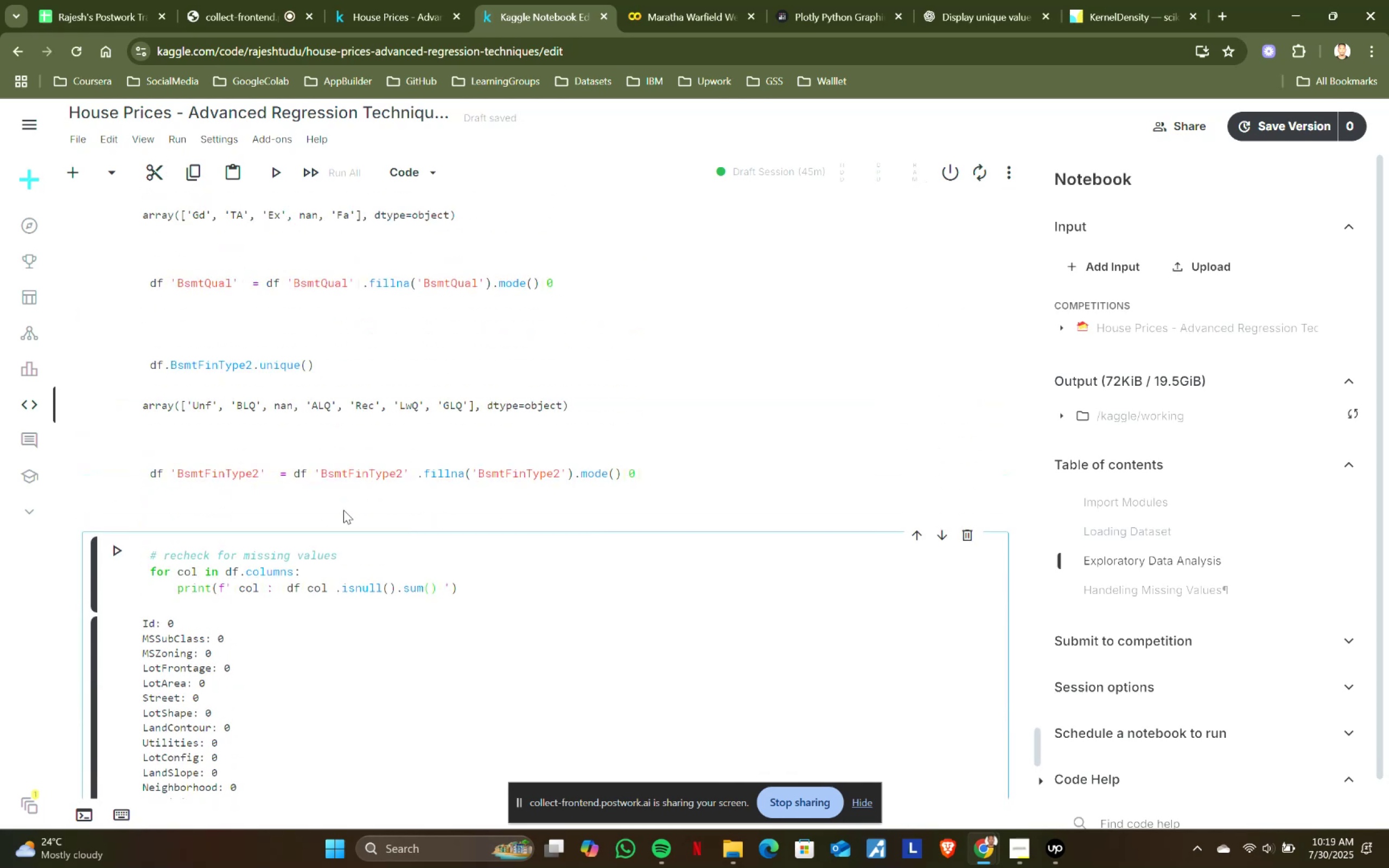 
scroll: coordinate [324, 522], scroll_direction: down, amount: 5.0
 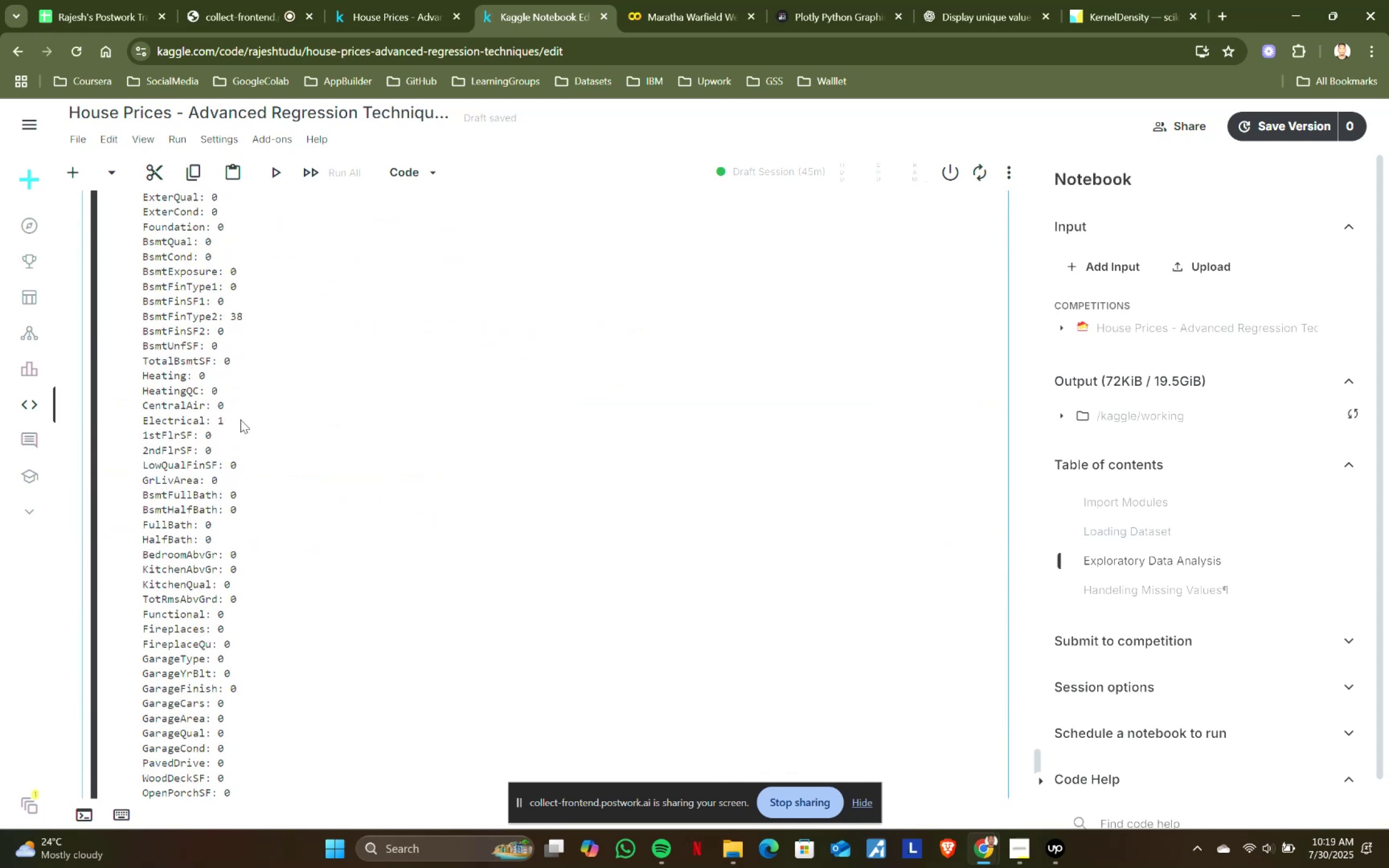 
left_click([240, 419])
 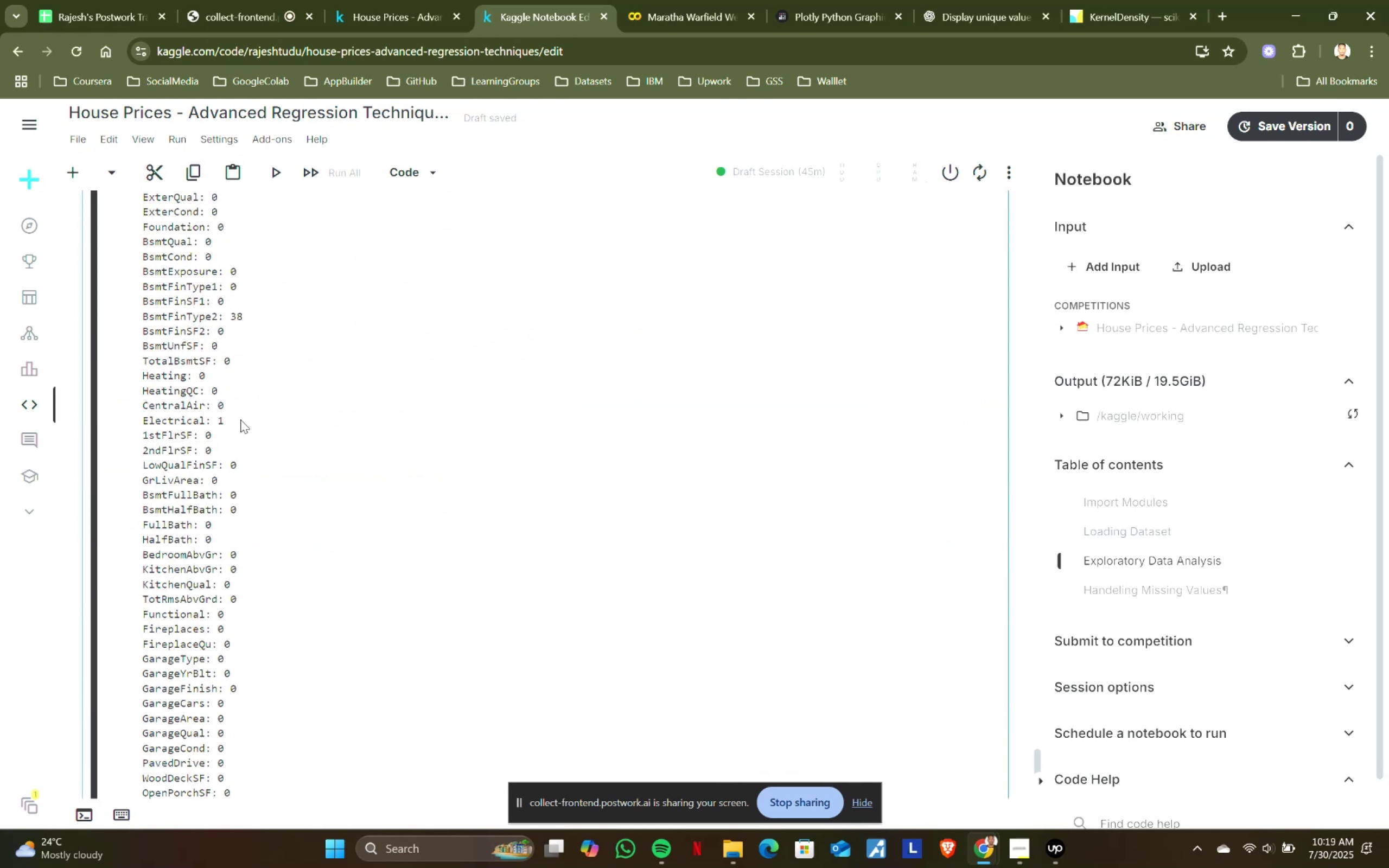 
scroll: coordinate [240, 419], scroll_direction: down, amount: 2.0
 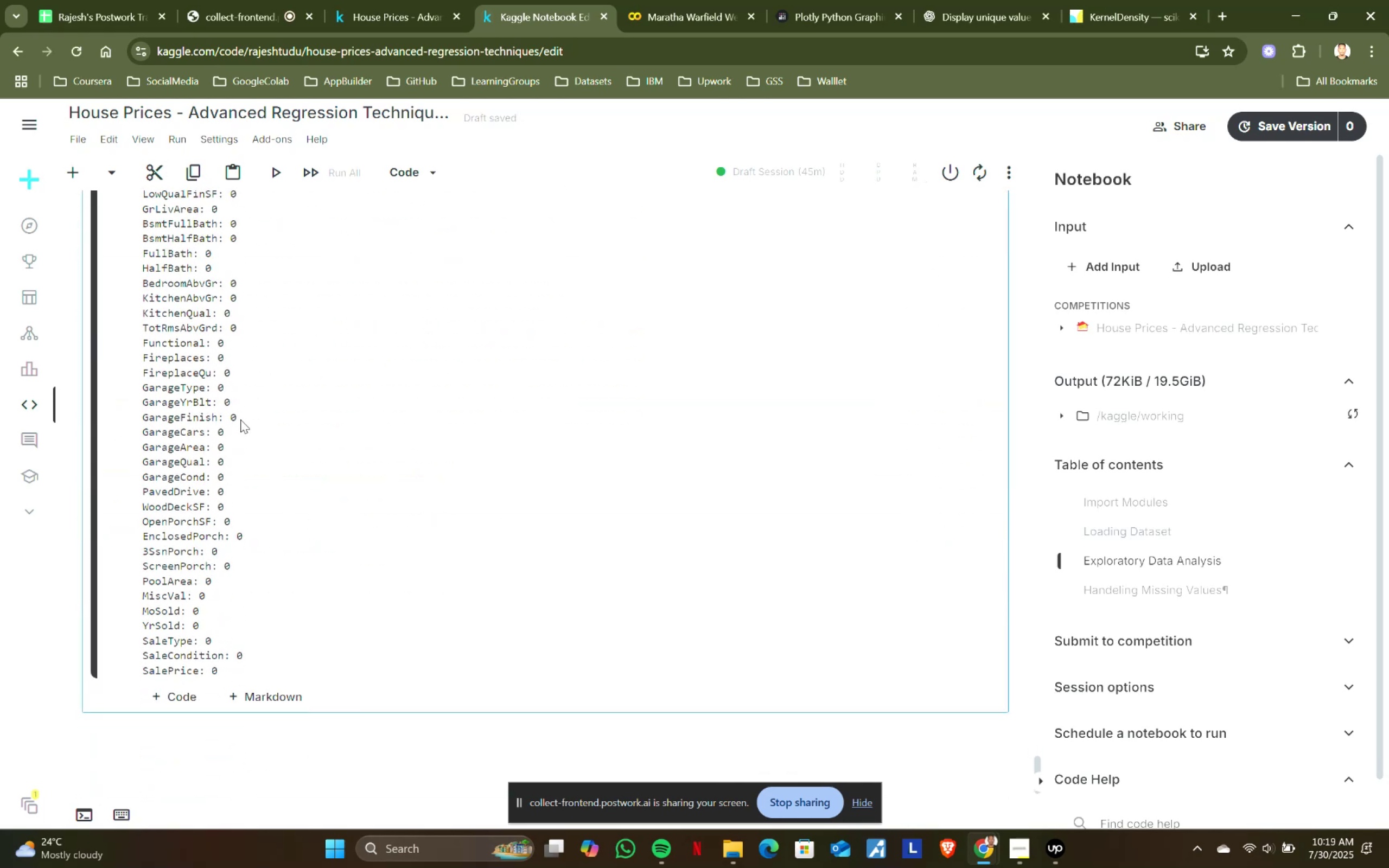 
scroll: coordinate [240, 419], scroll_direction: up, amount: 1.0
 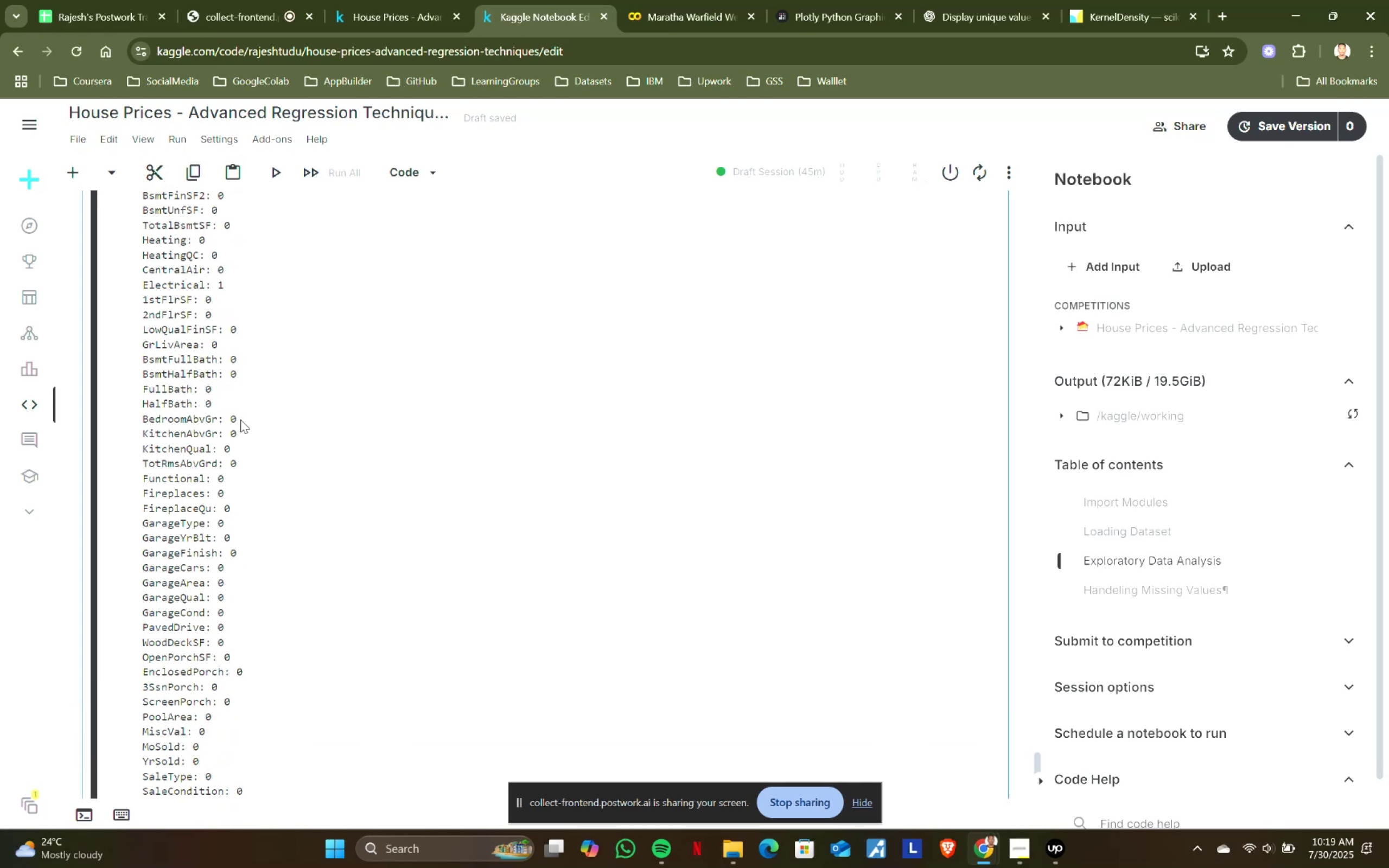 
scroll: coordinate [240, 419], scroll_direction: none, amount: 0.0
 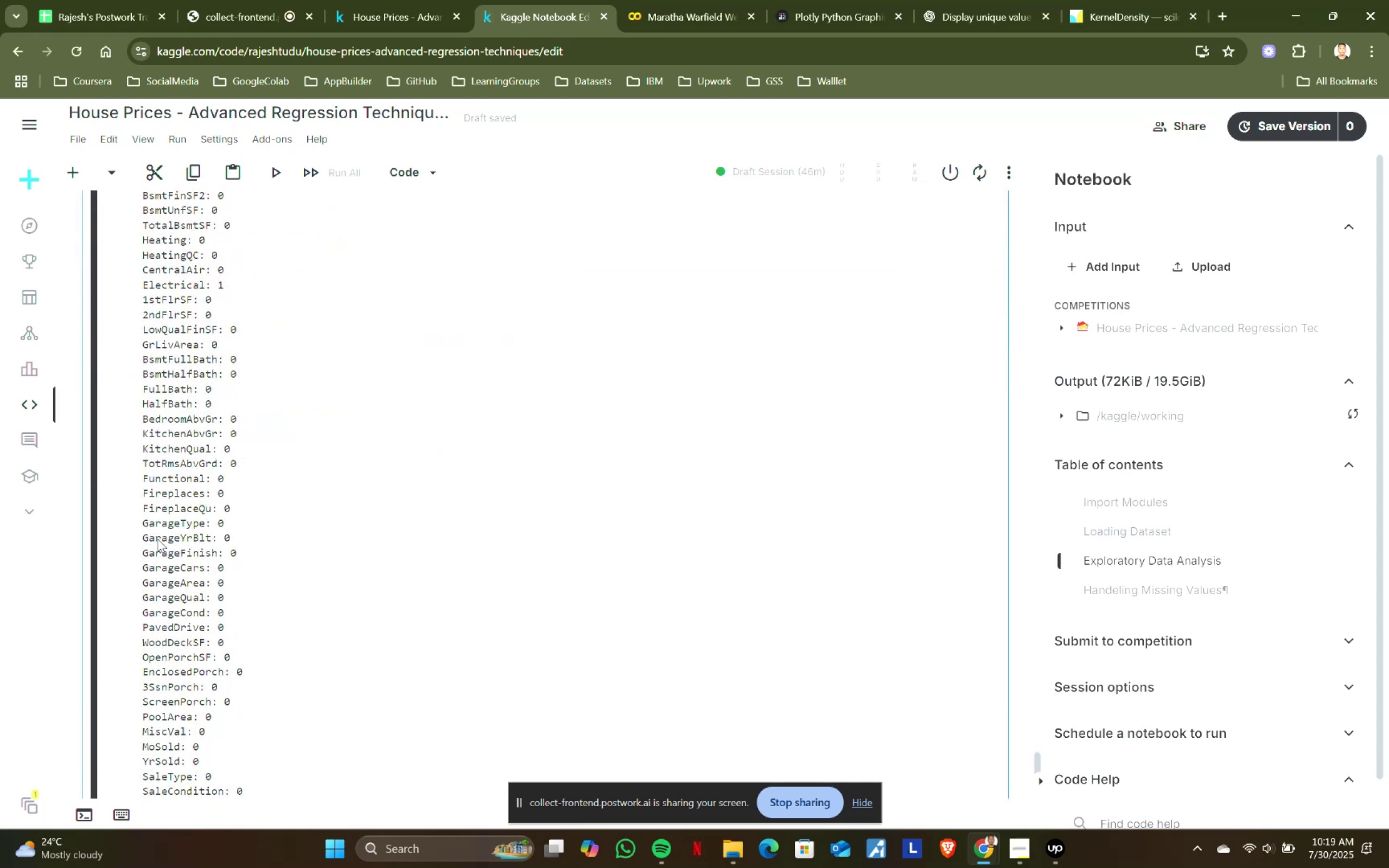 
scroll: coordinate [159, 425], scroll_direction: down, amount: 2.0
 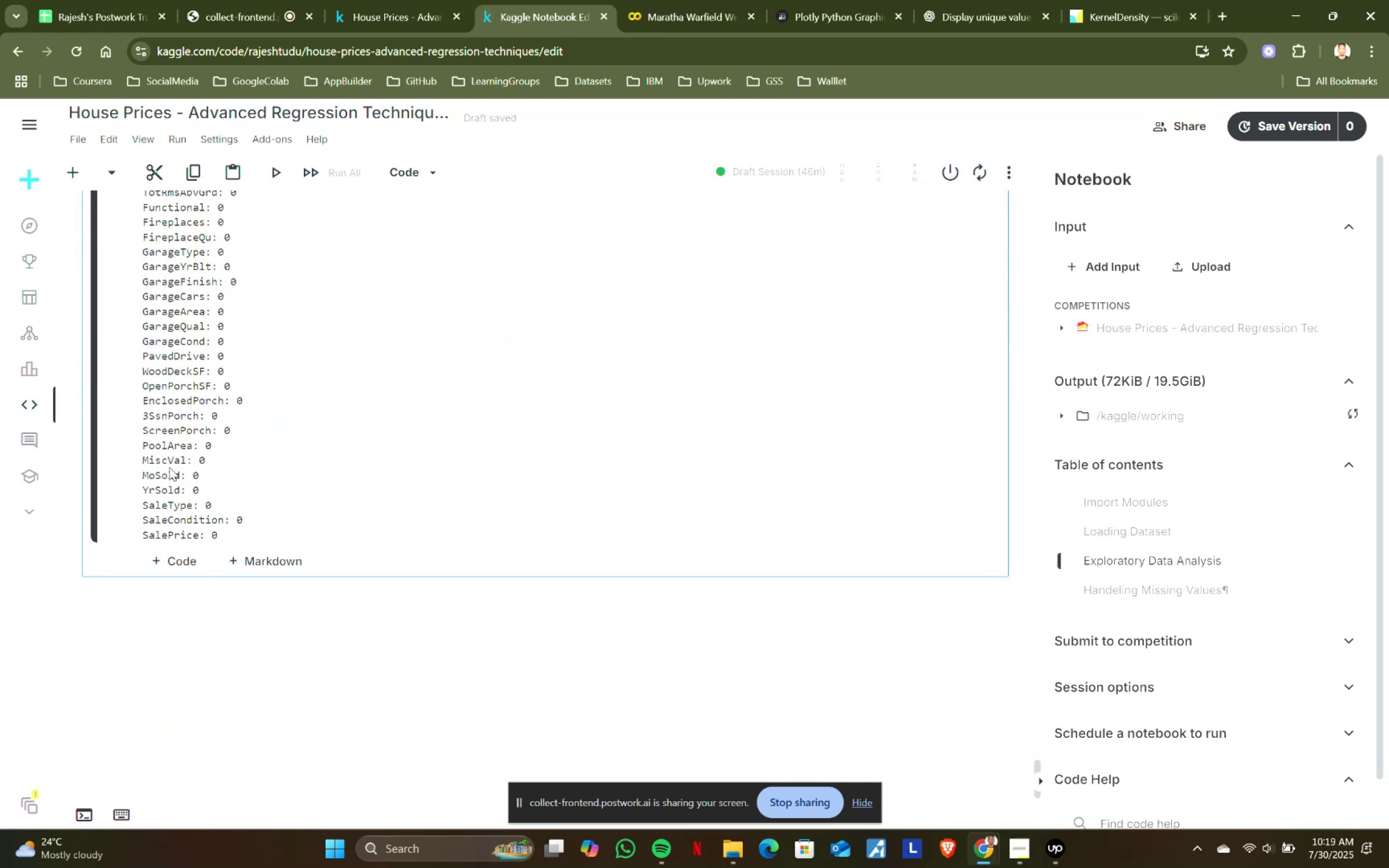 
scroll: coordinate [179, 430], scroll_direction: up, amount: 3.0
 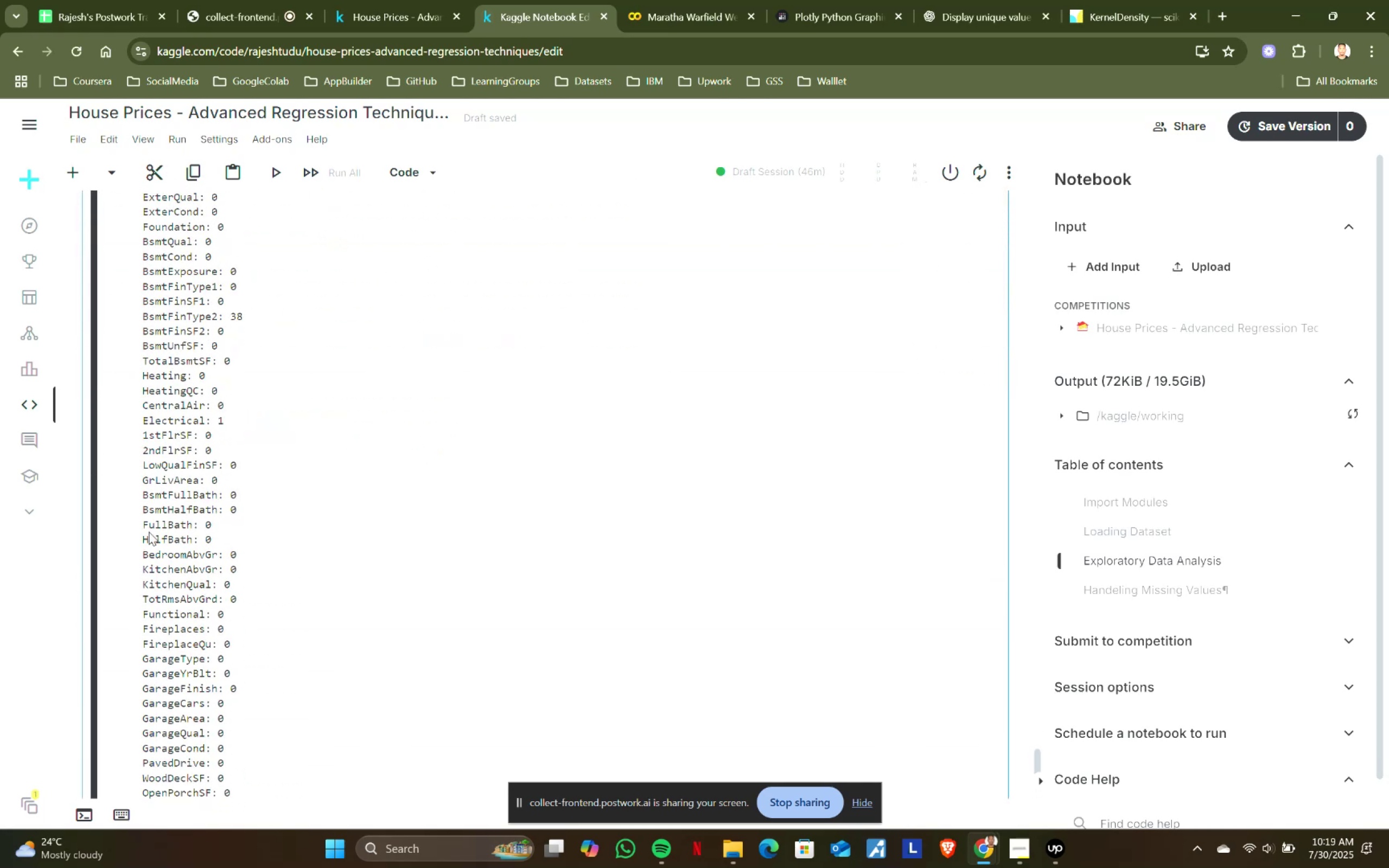 
scroll: coordinate [156, 563], scroll_direction: down, amount: 2.0
 